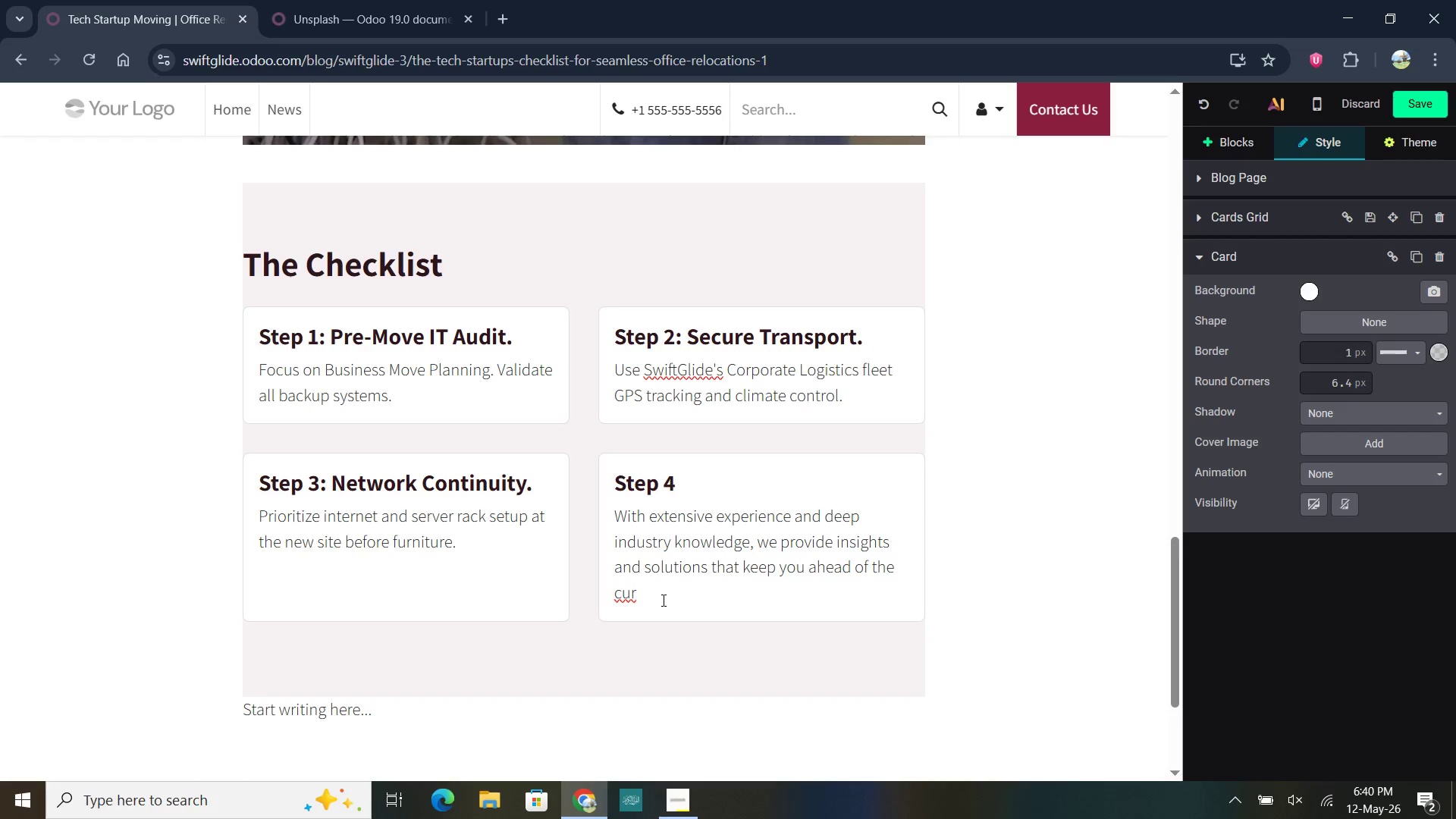 
key(Backspace)
 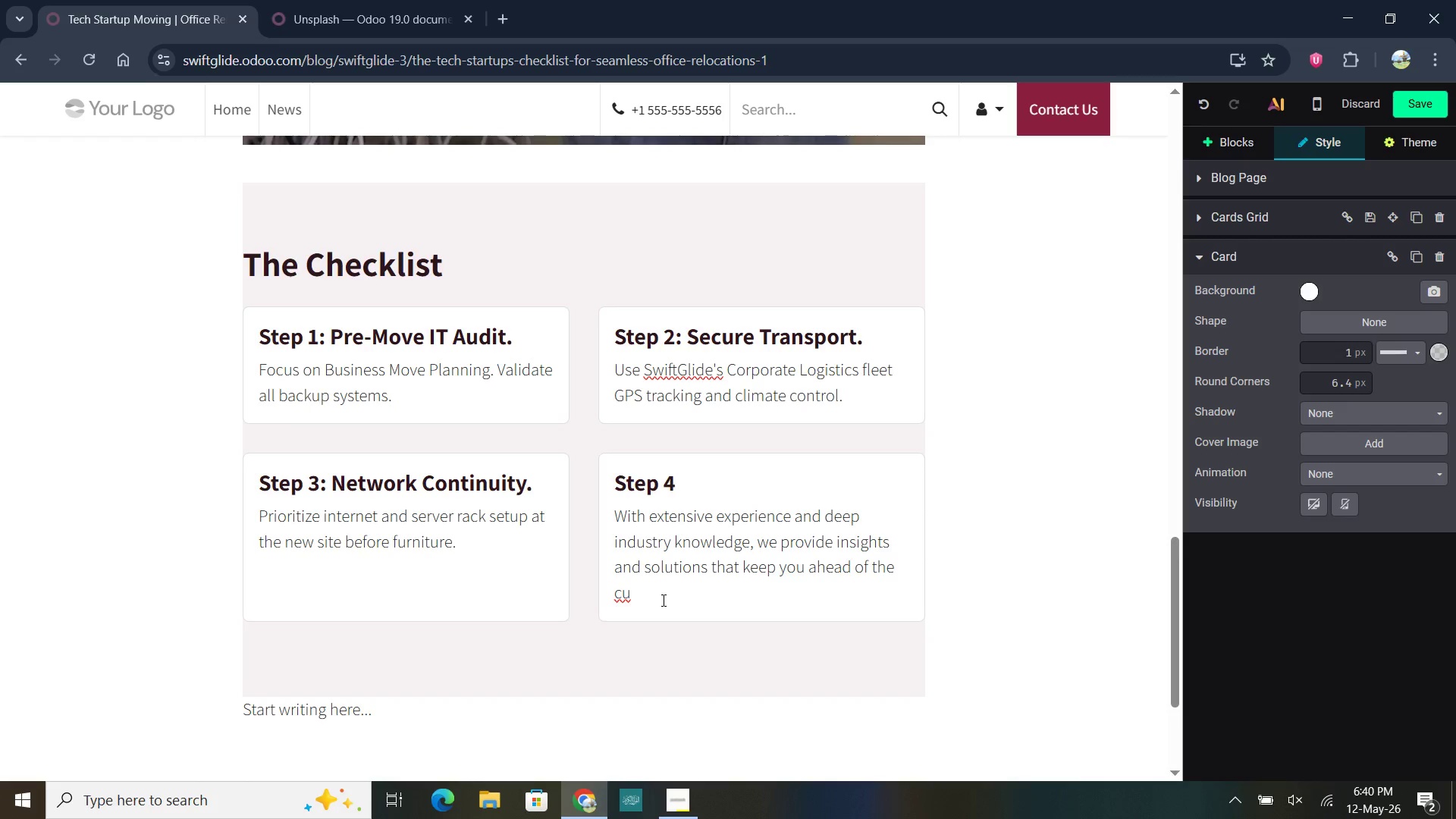 
key(Backspace)
 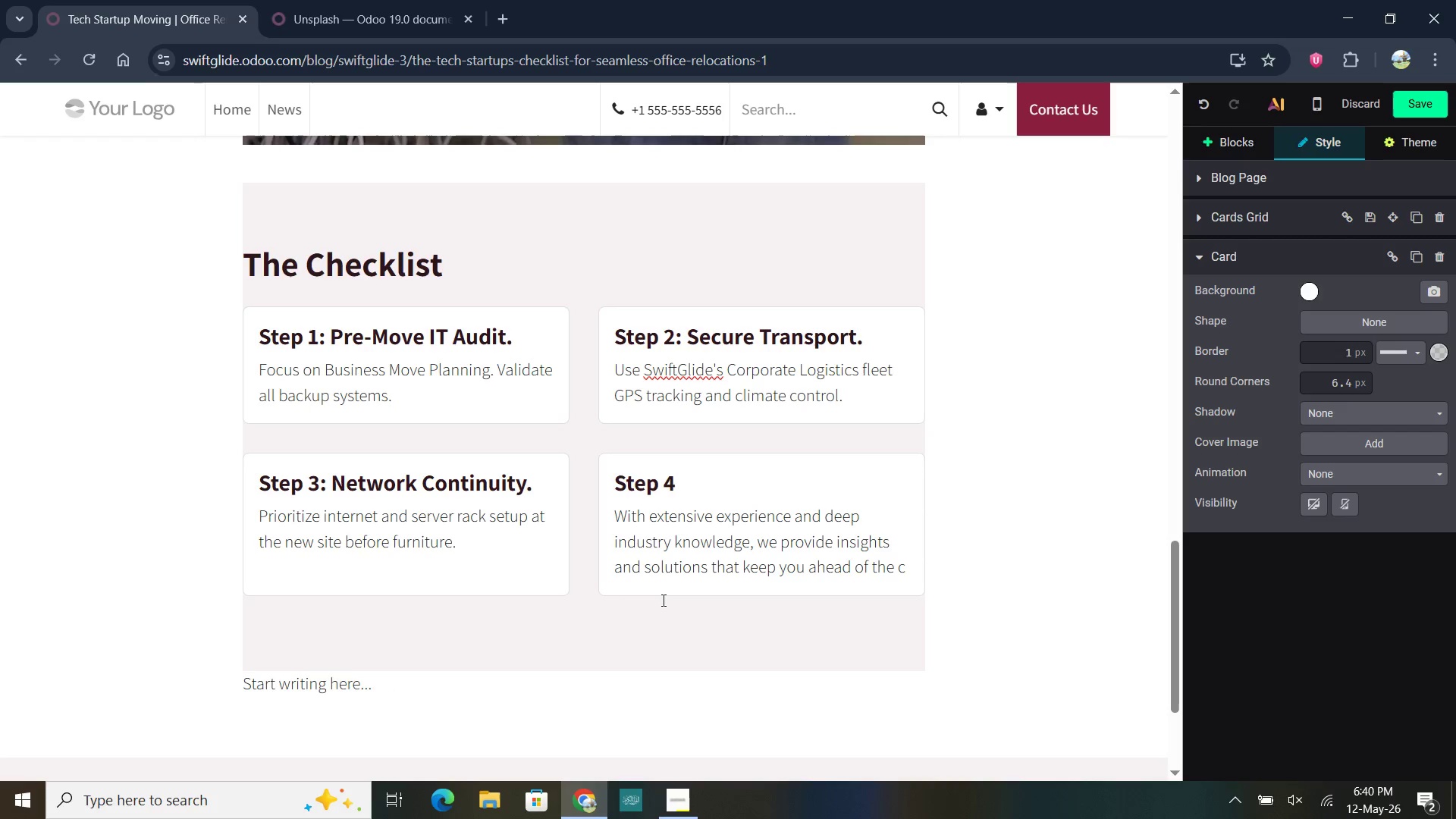 
key(Backspace)
 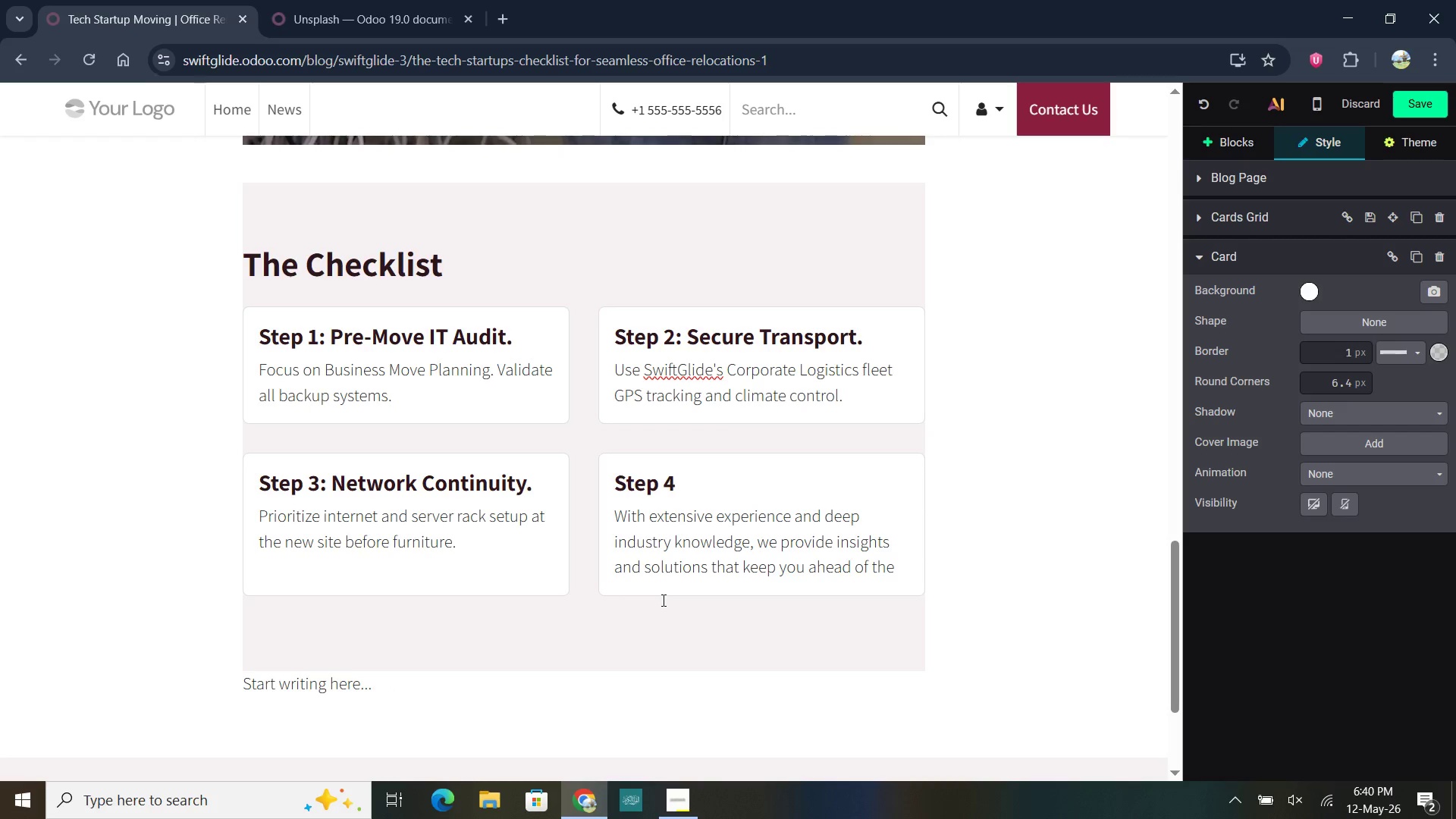 
key(Backspace)
 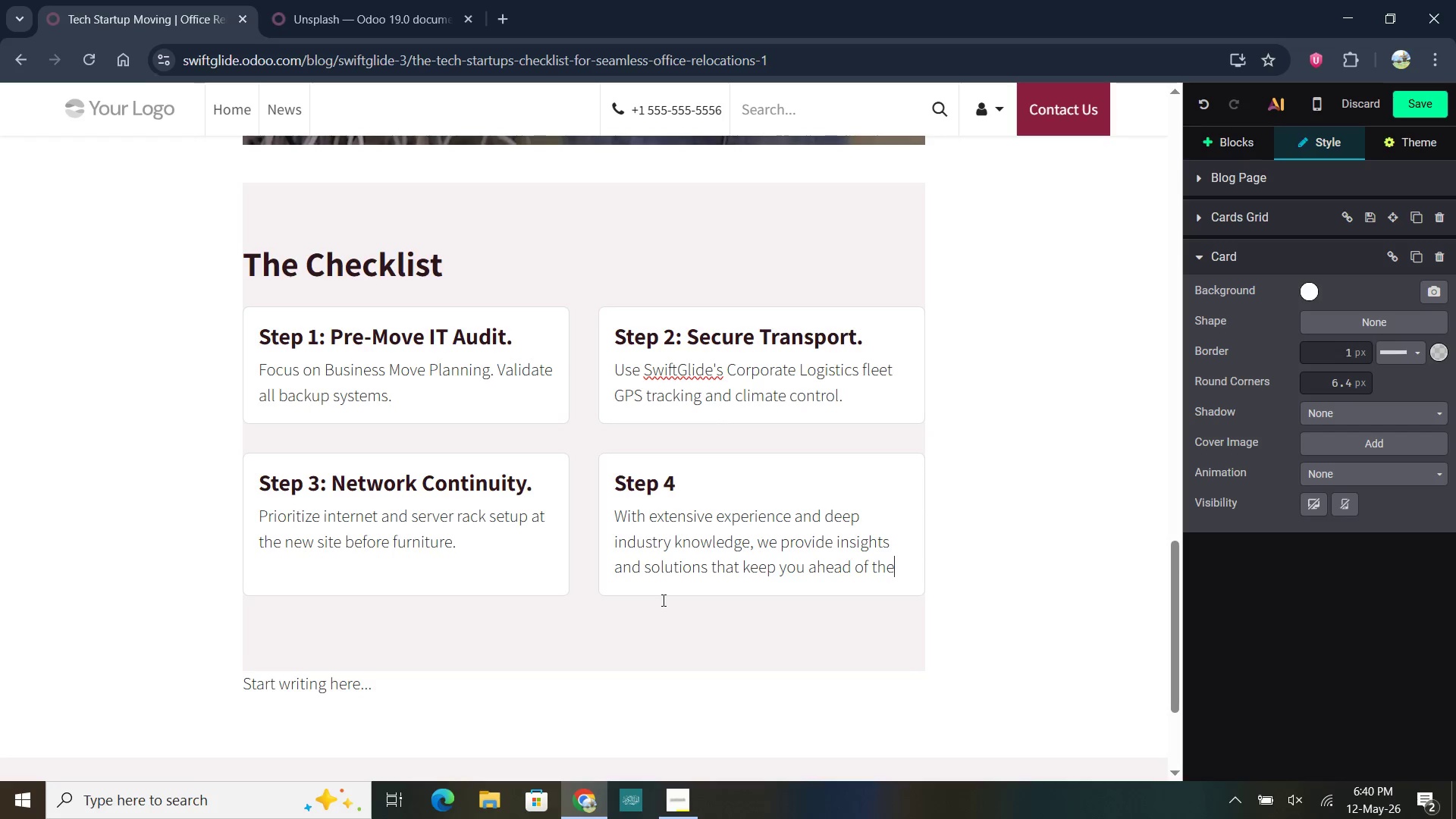 
key(Backspace)
 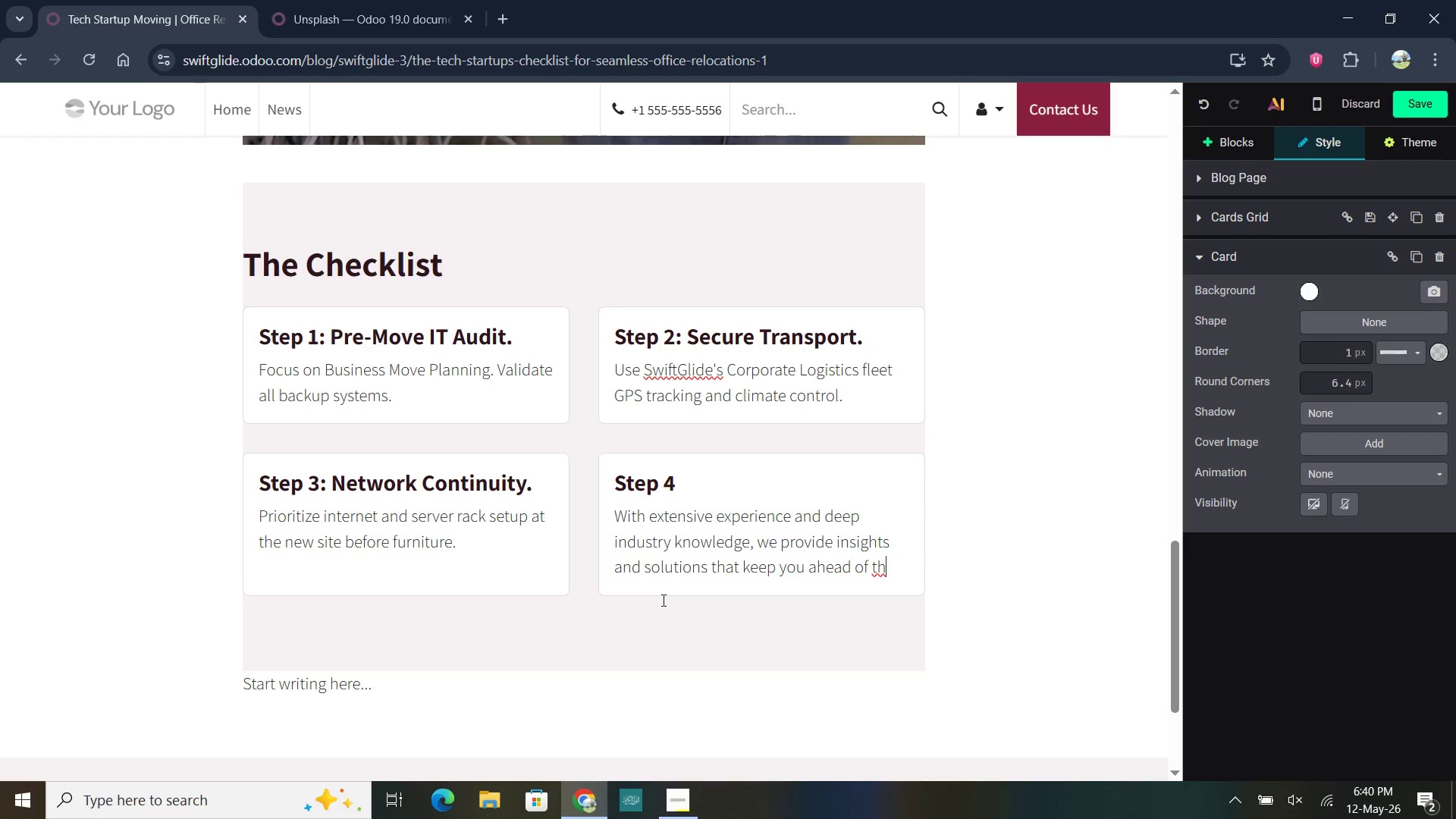 
key(Backspace)
 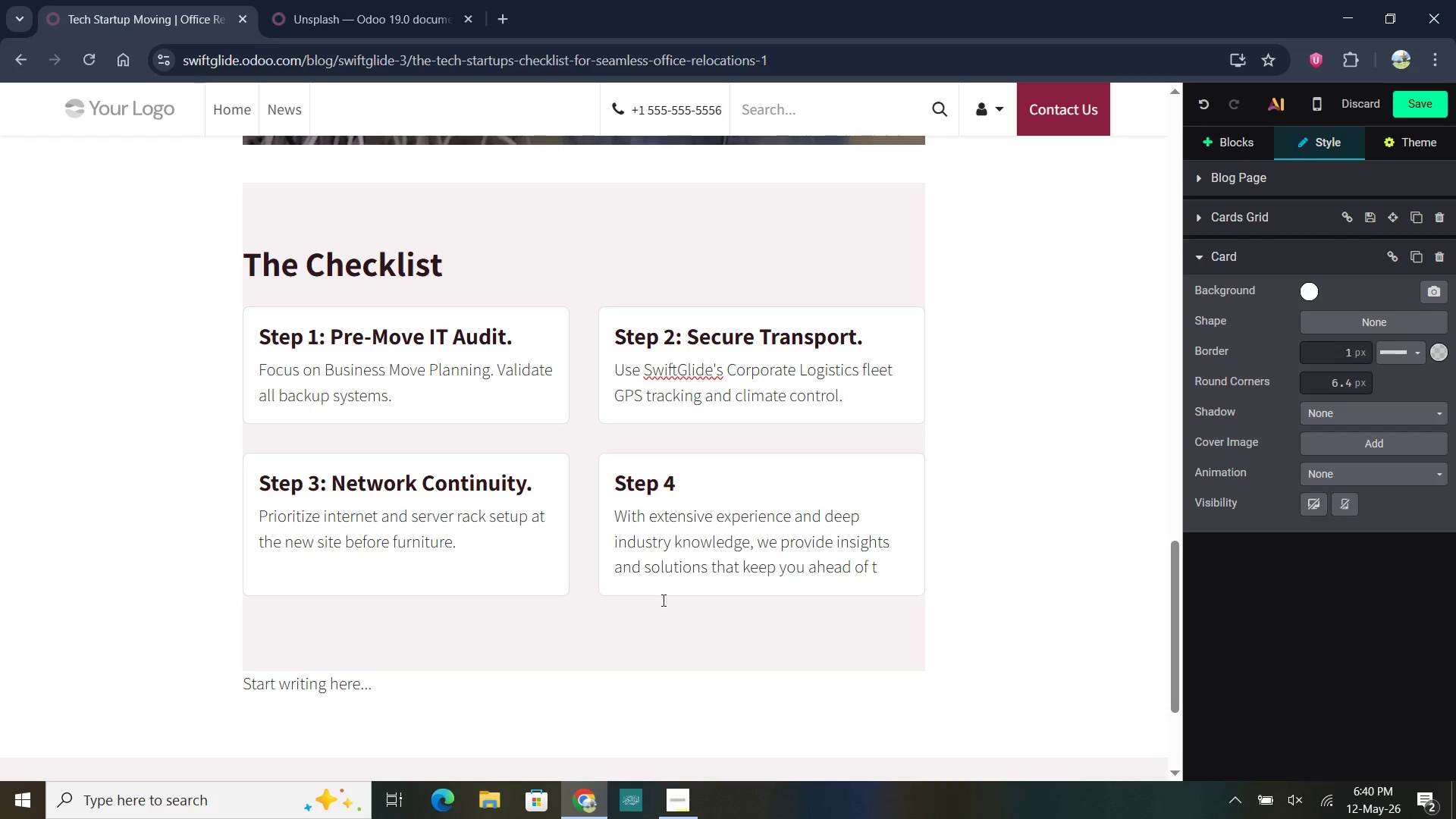 
key(Backspace)
 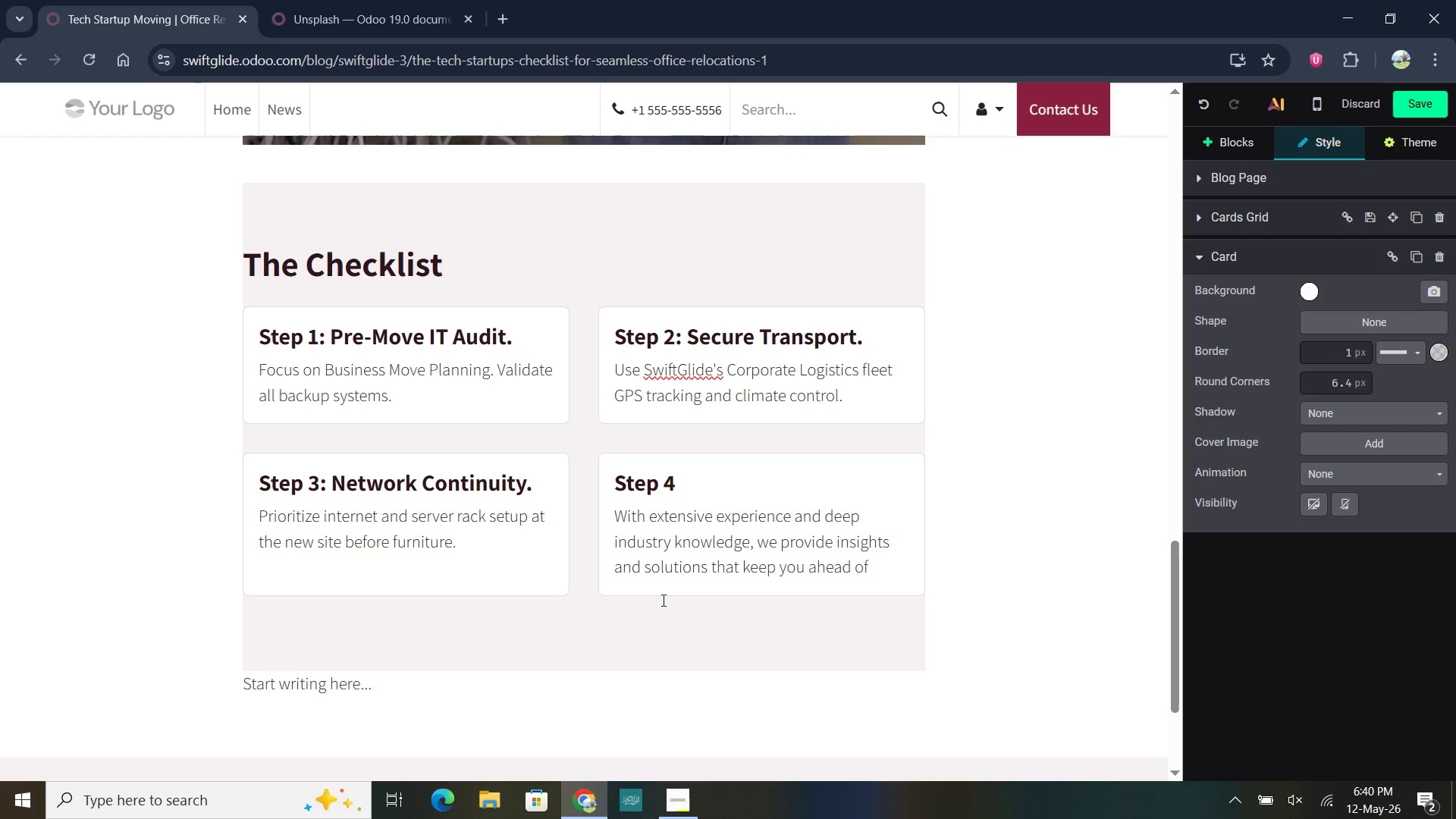 
key(Backspace)
 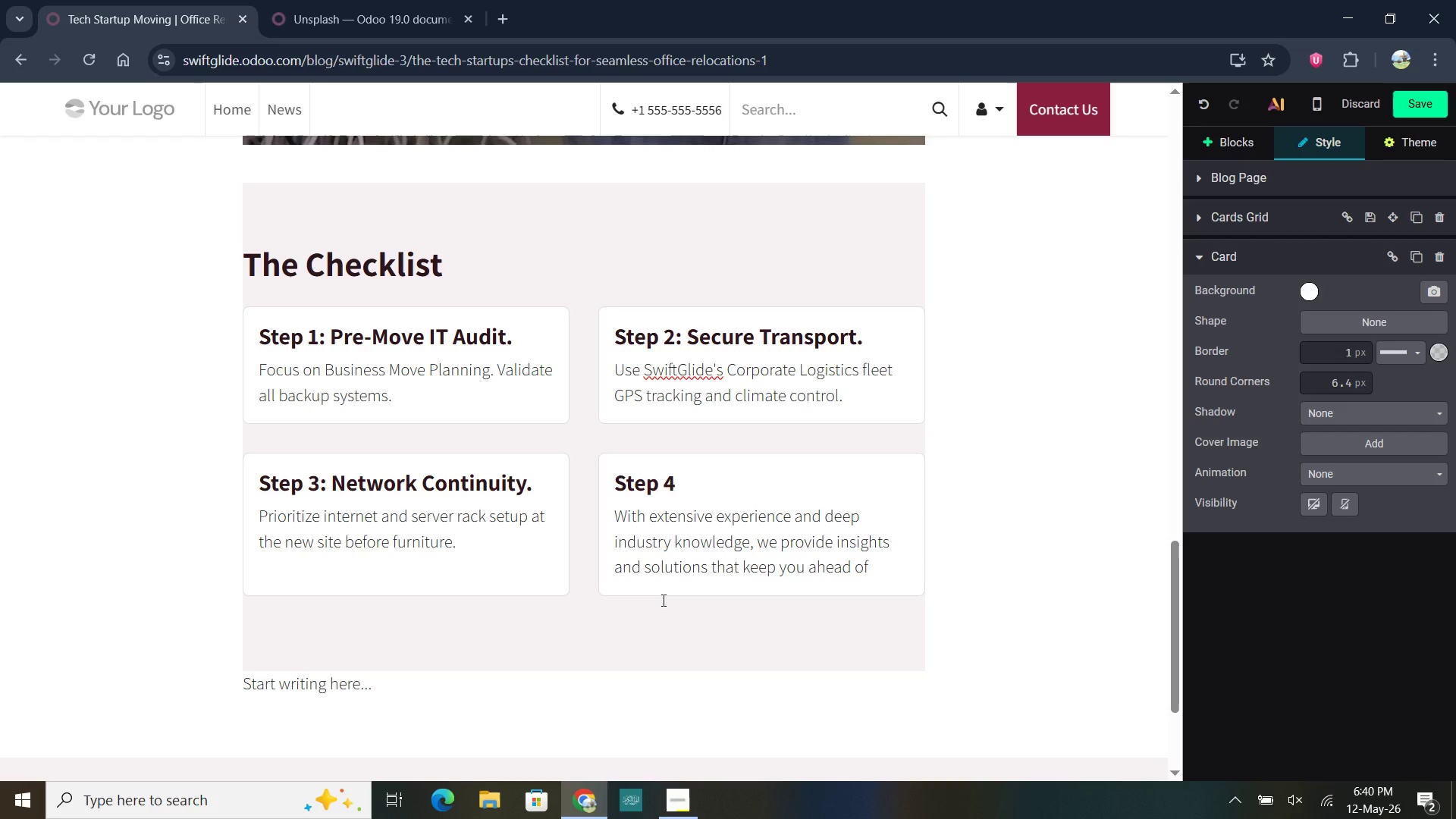 
key(Backspace)
 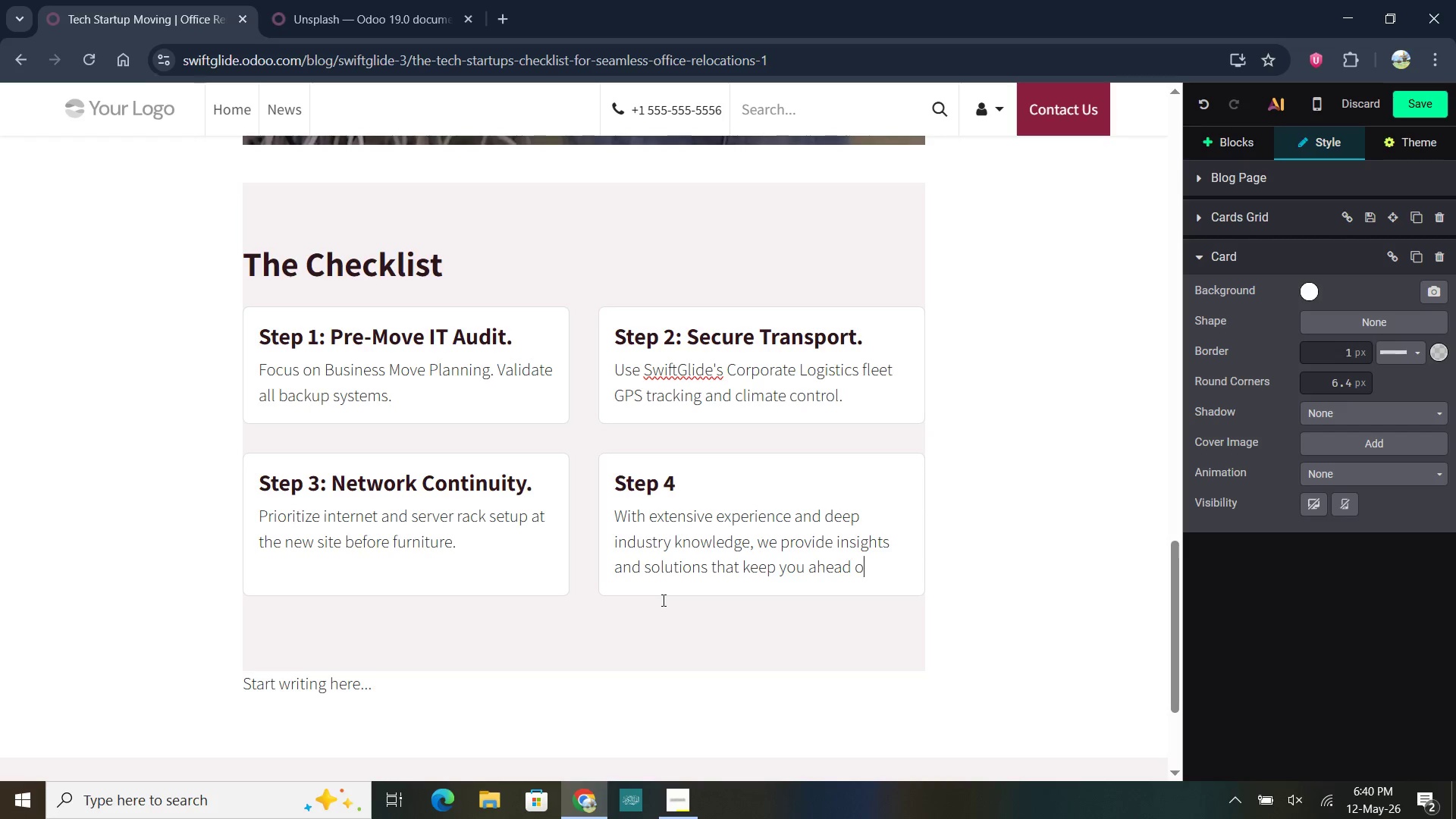 
key(Backspace)
 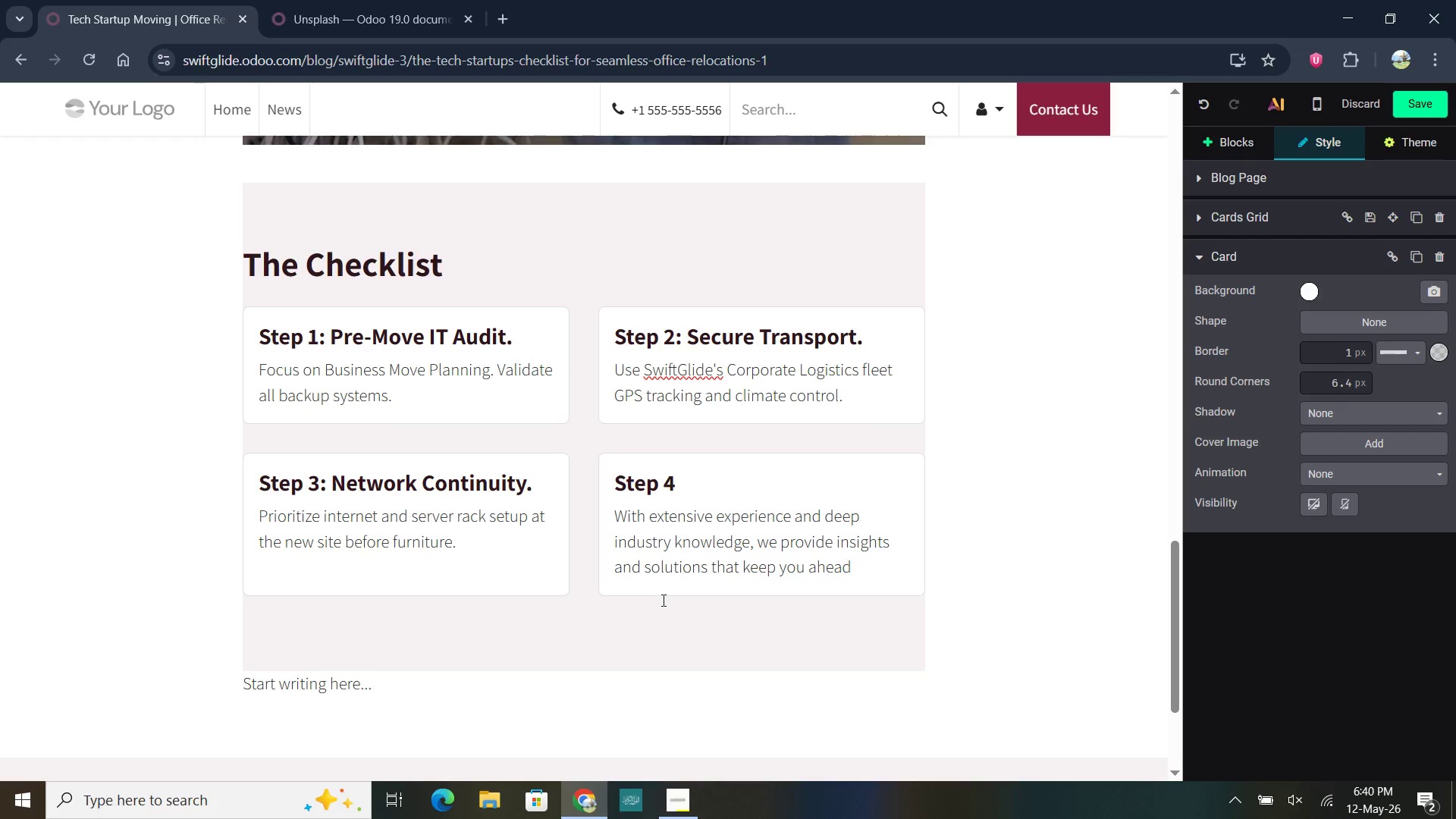 
key(Backspace)
 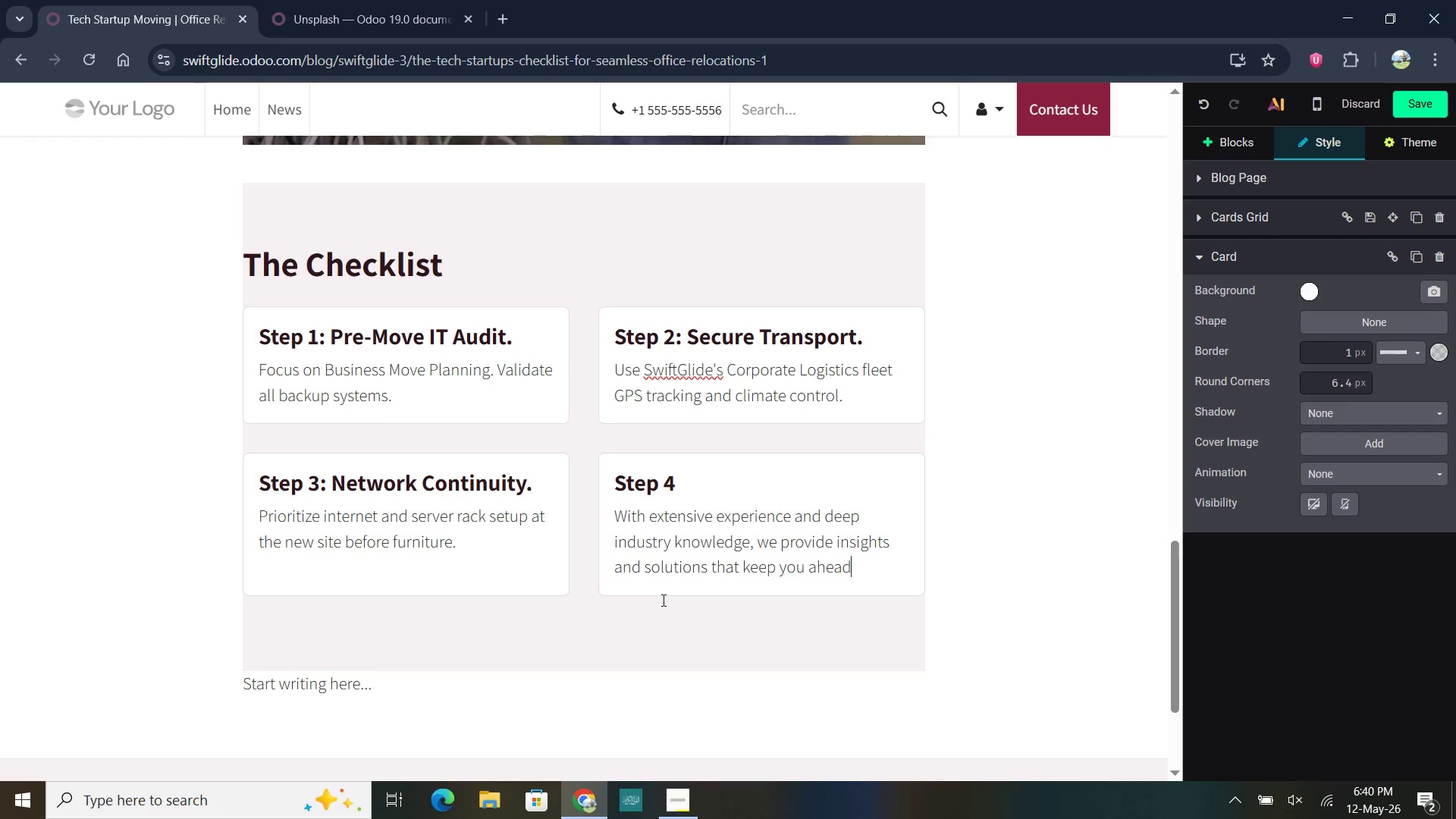 
key(Backspace)
 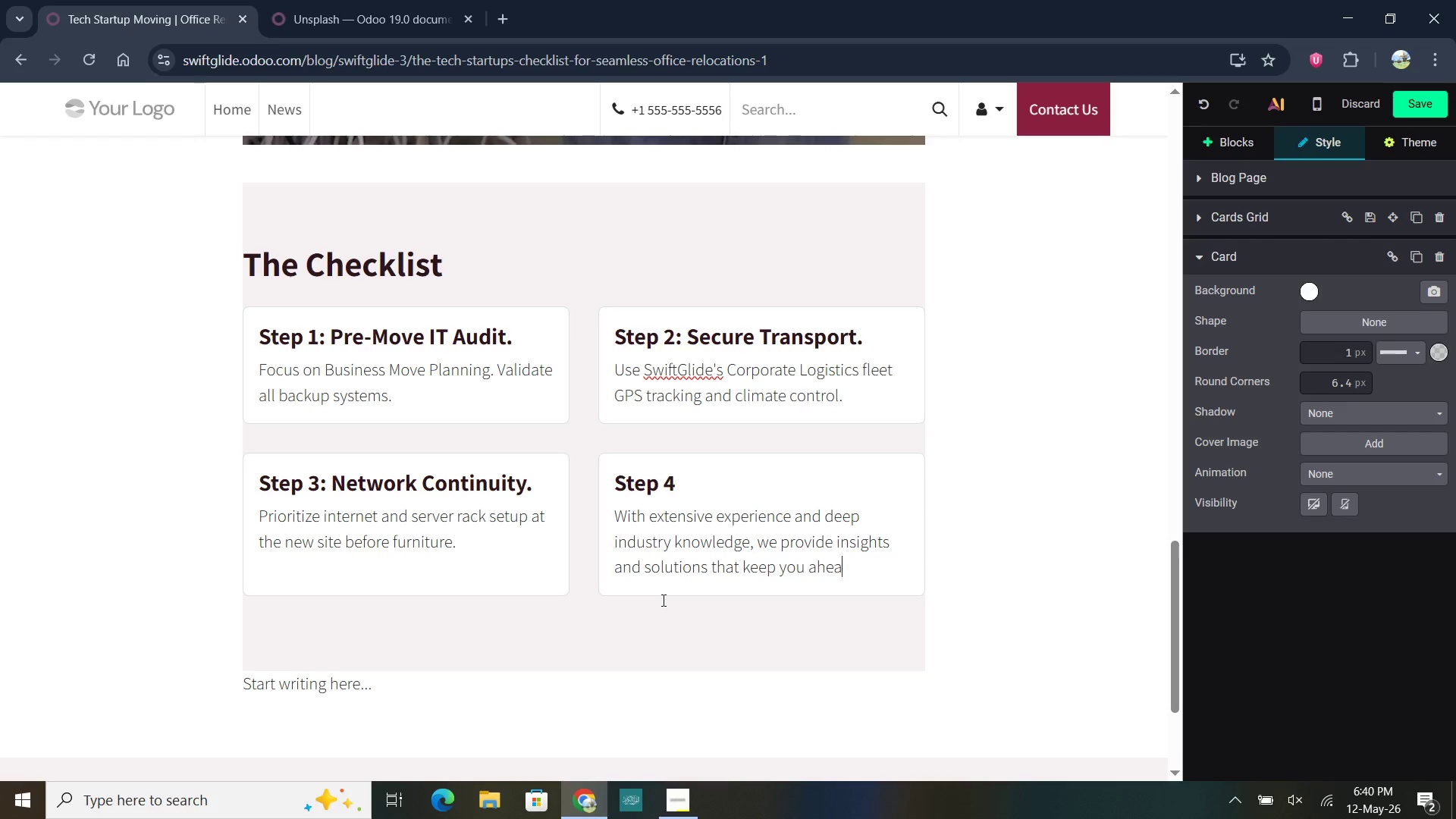 
key(Backspace)
 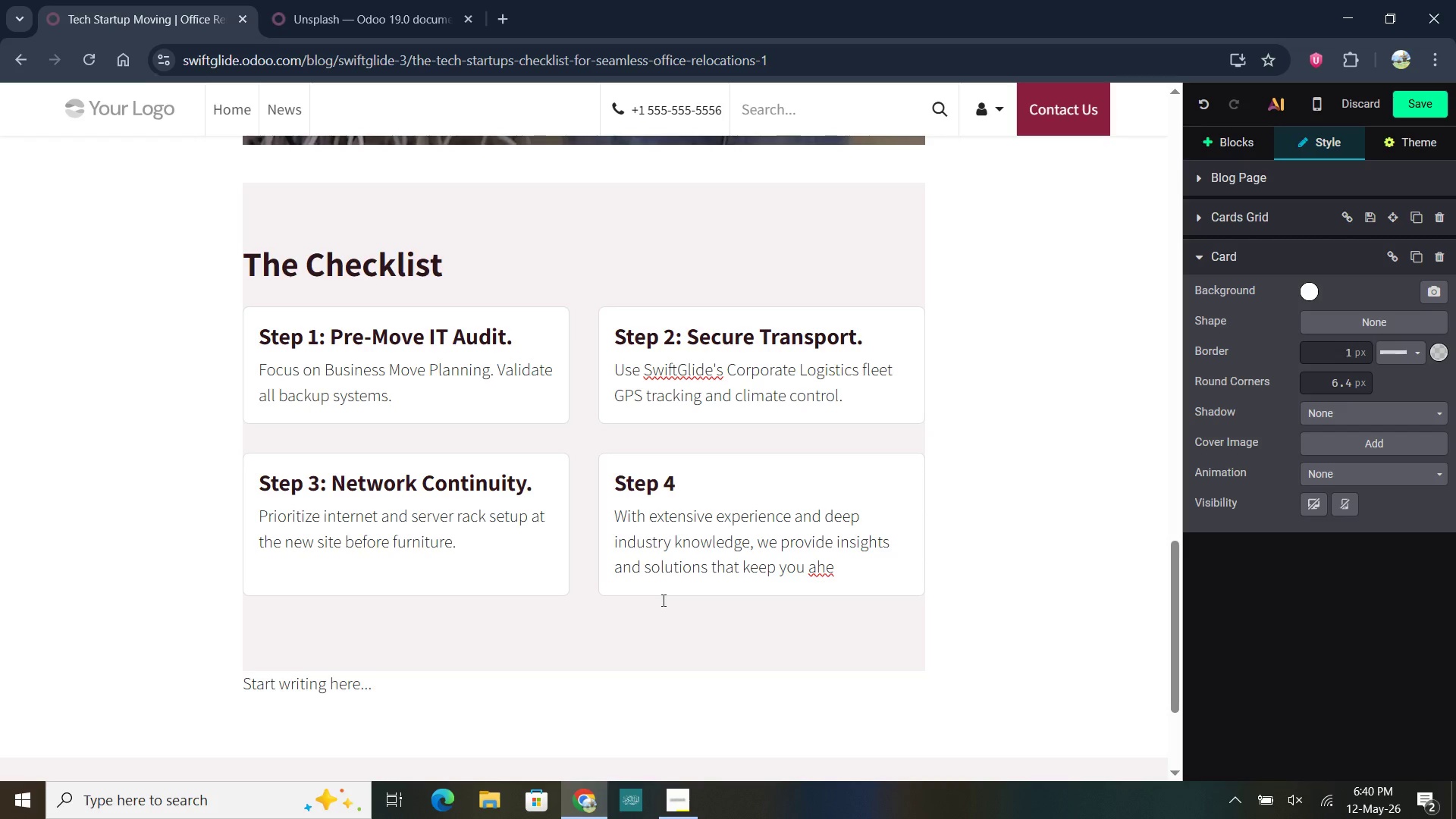 
key(Backspace)
 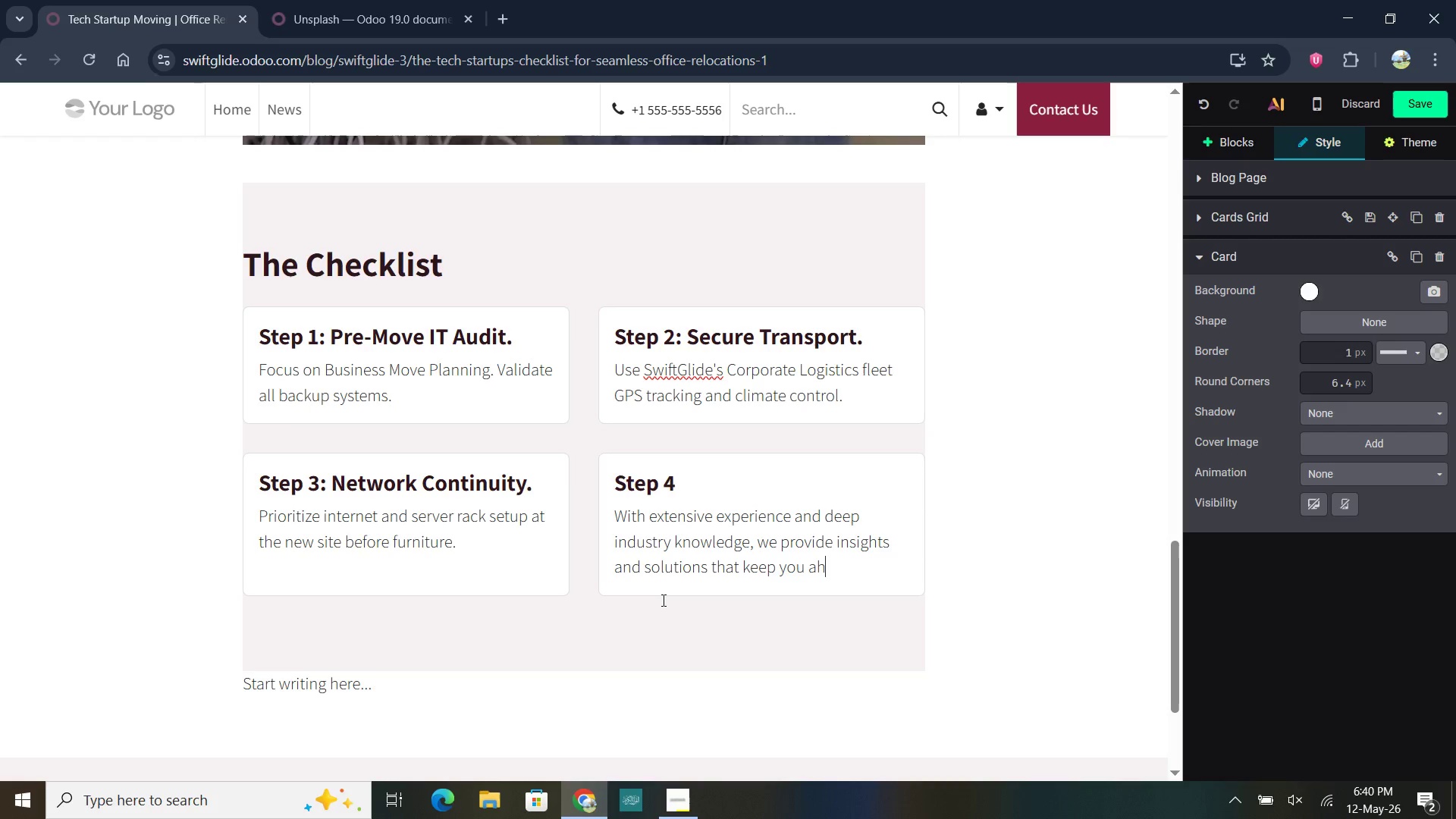 
key(Backspace)
 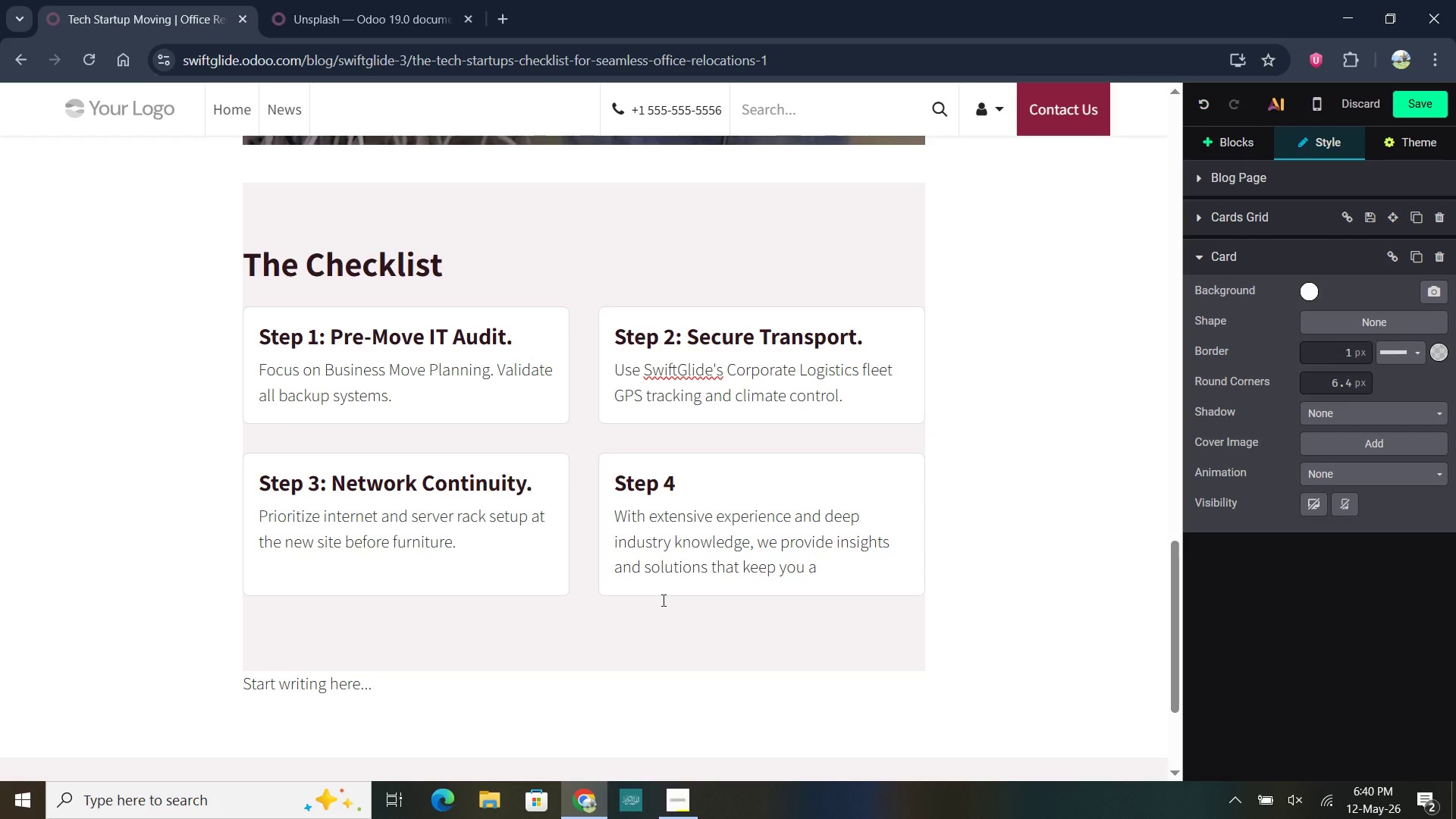 
key(Backspace)
 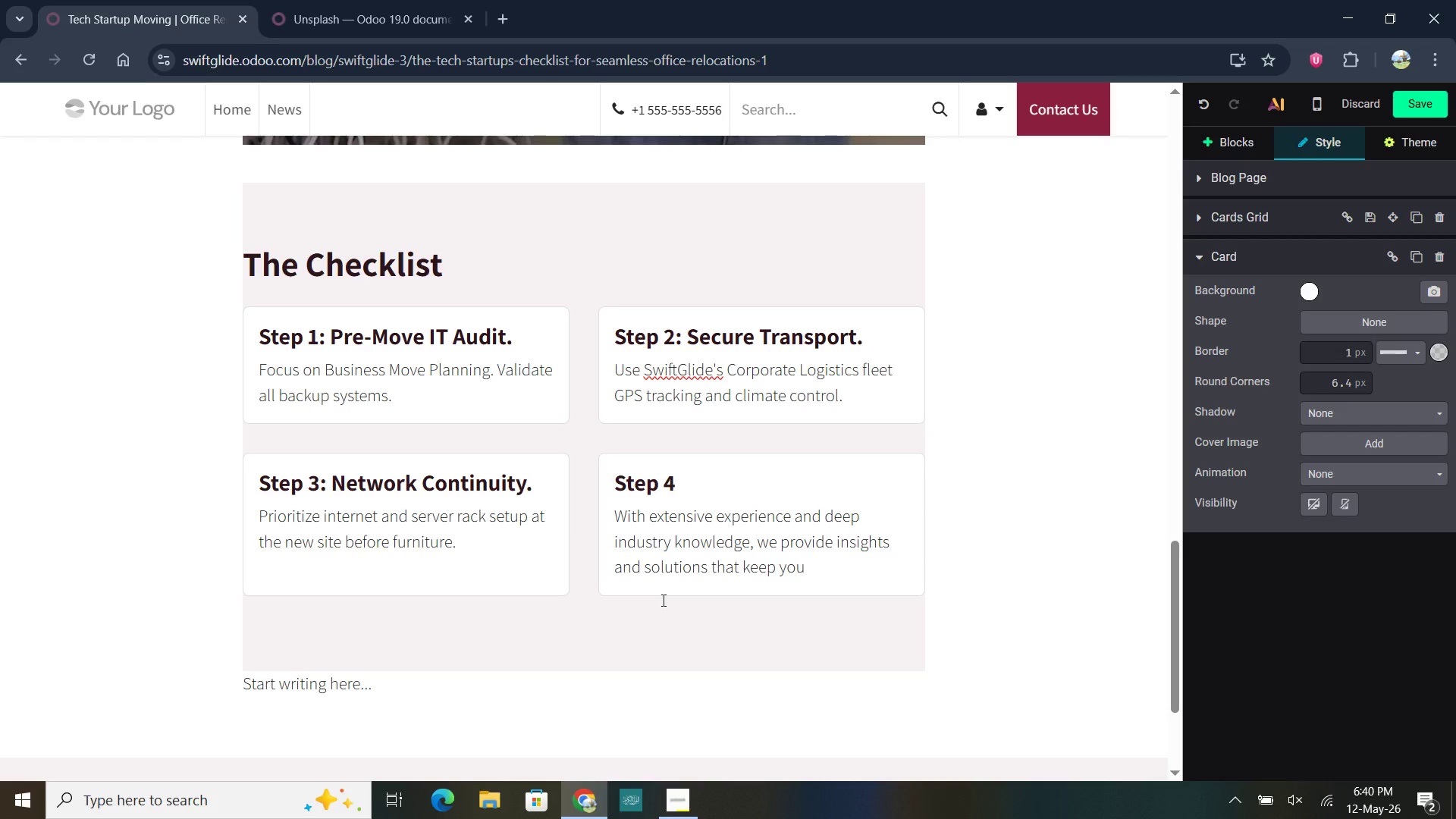 
key(Backspace)
 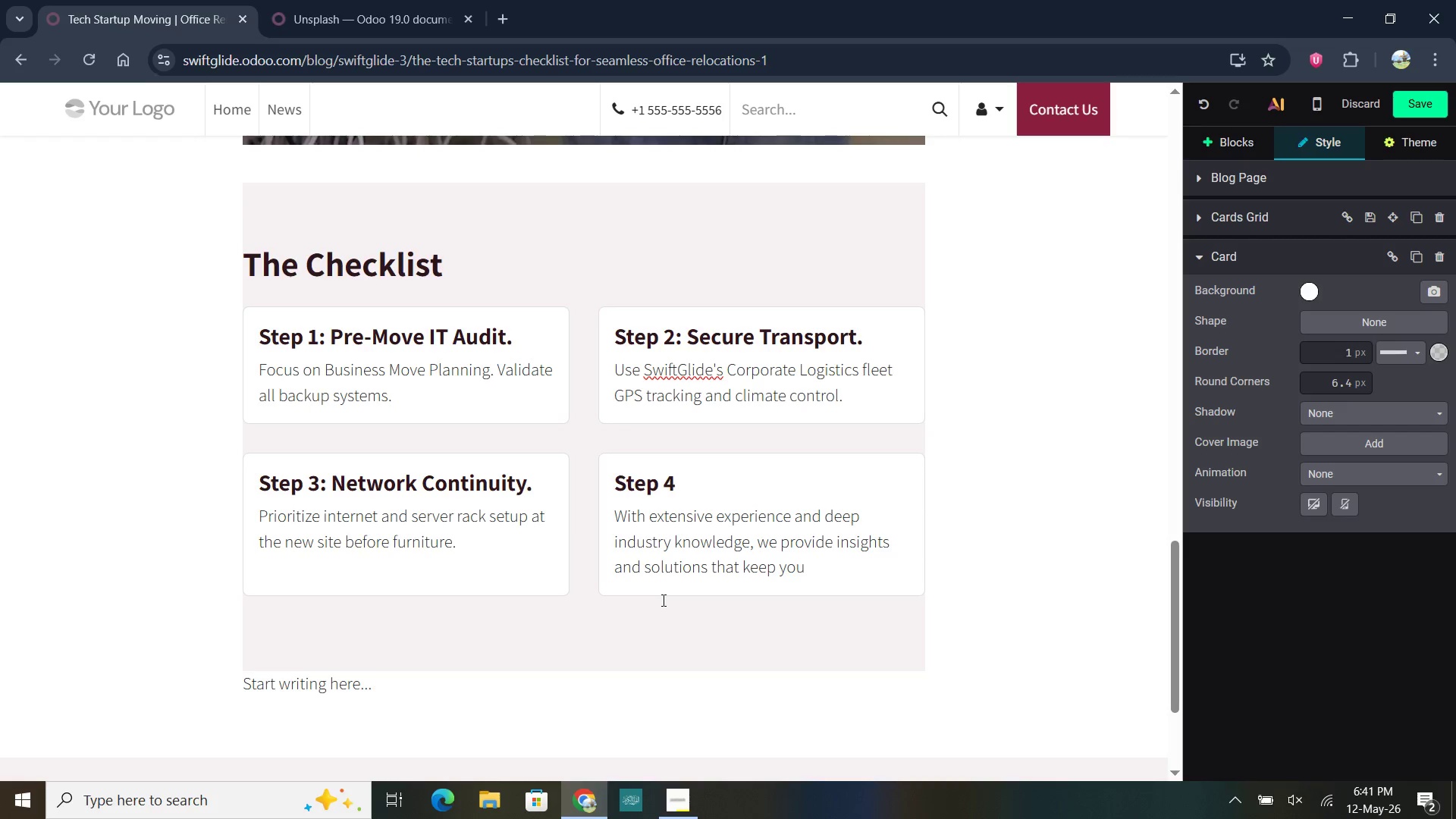 
key(Backspace)
 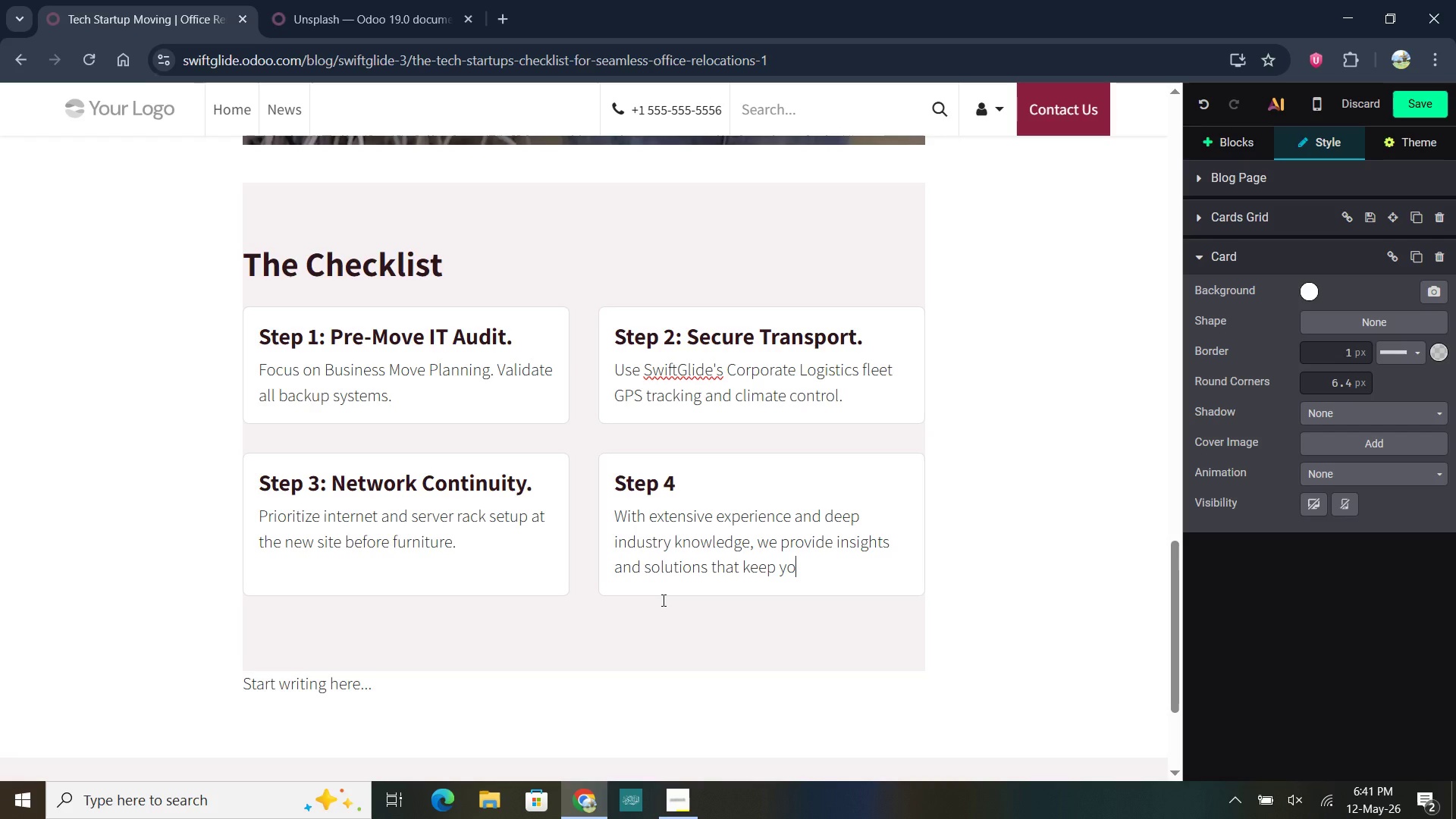 
key(Backspace)
 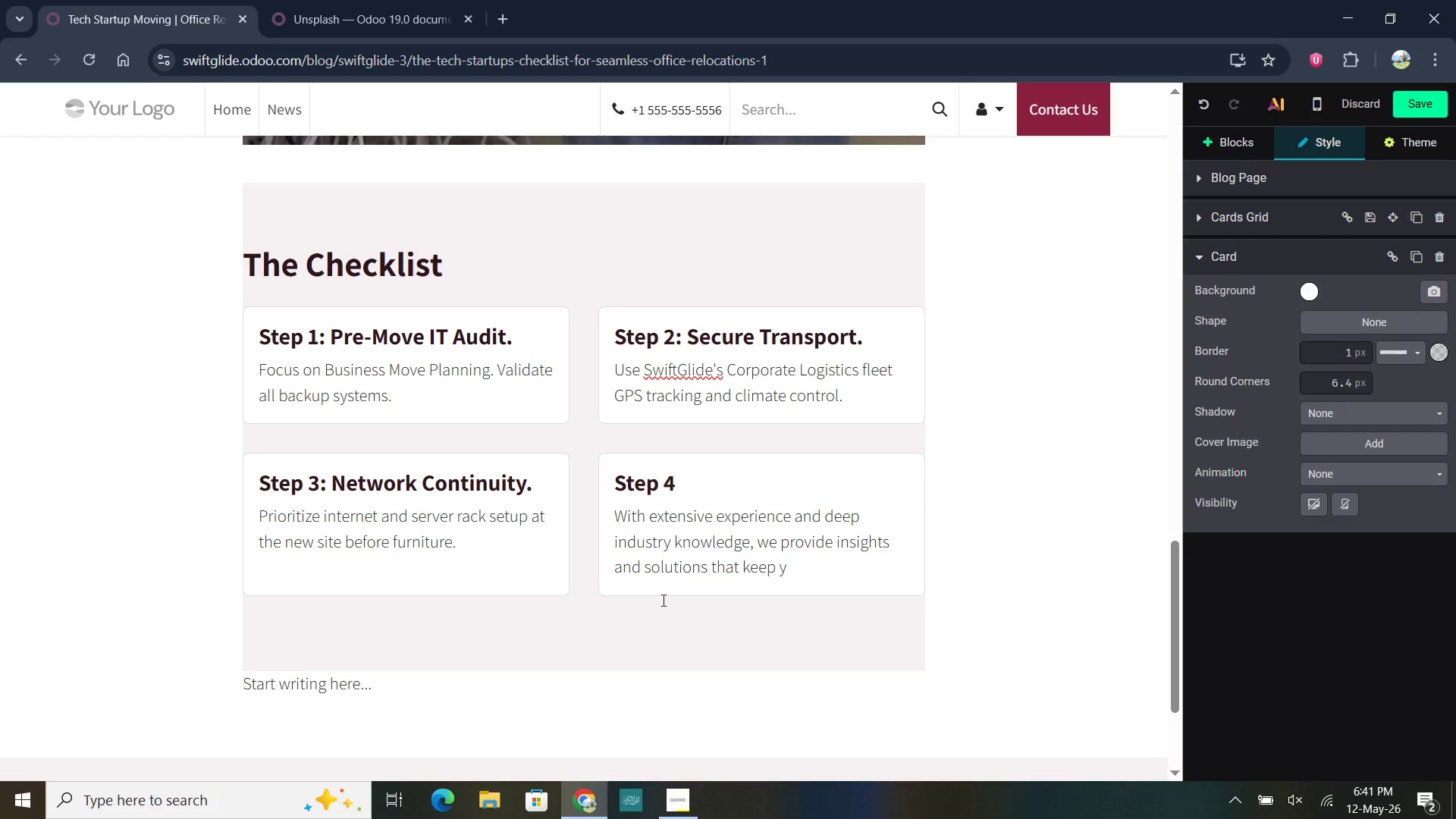 
key(Backspace)
 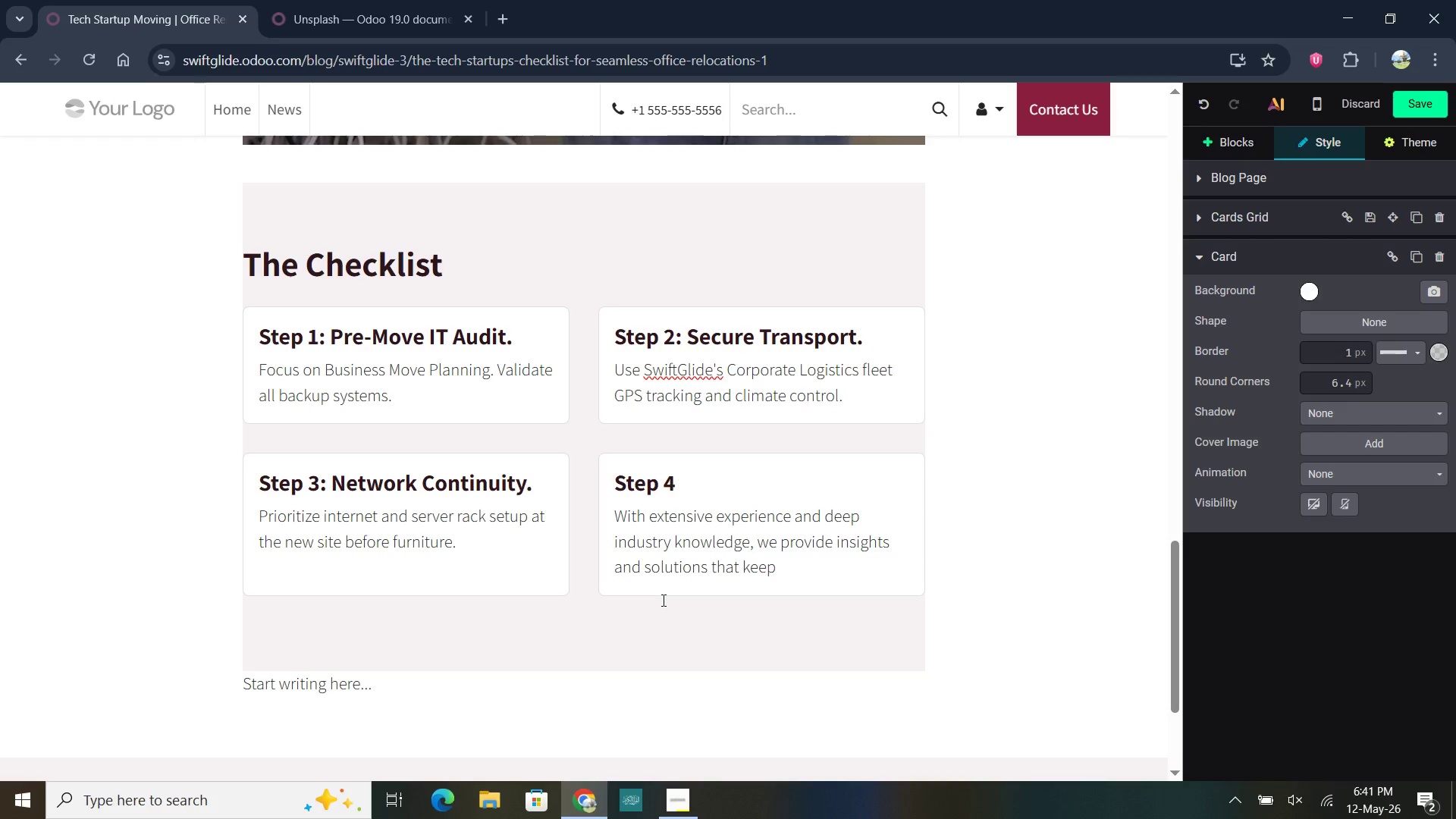 
key(Backspace)
 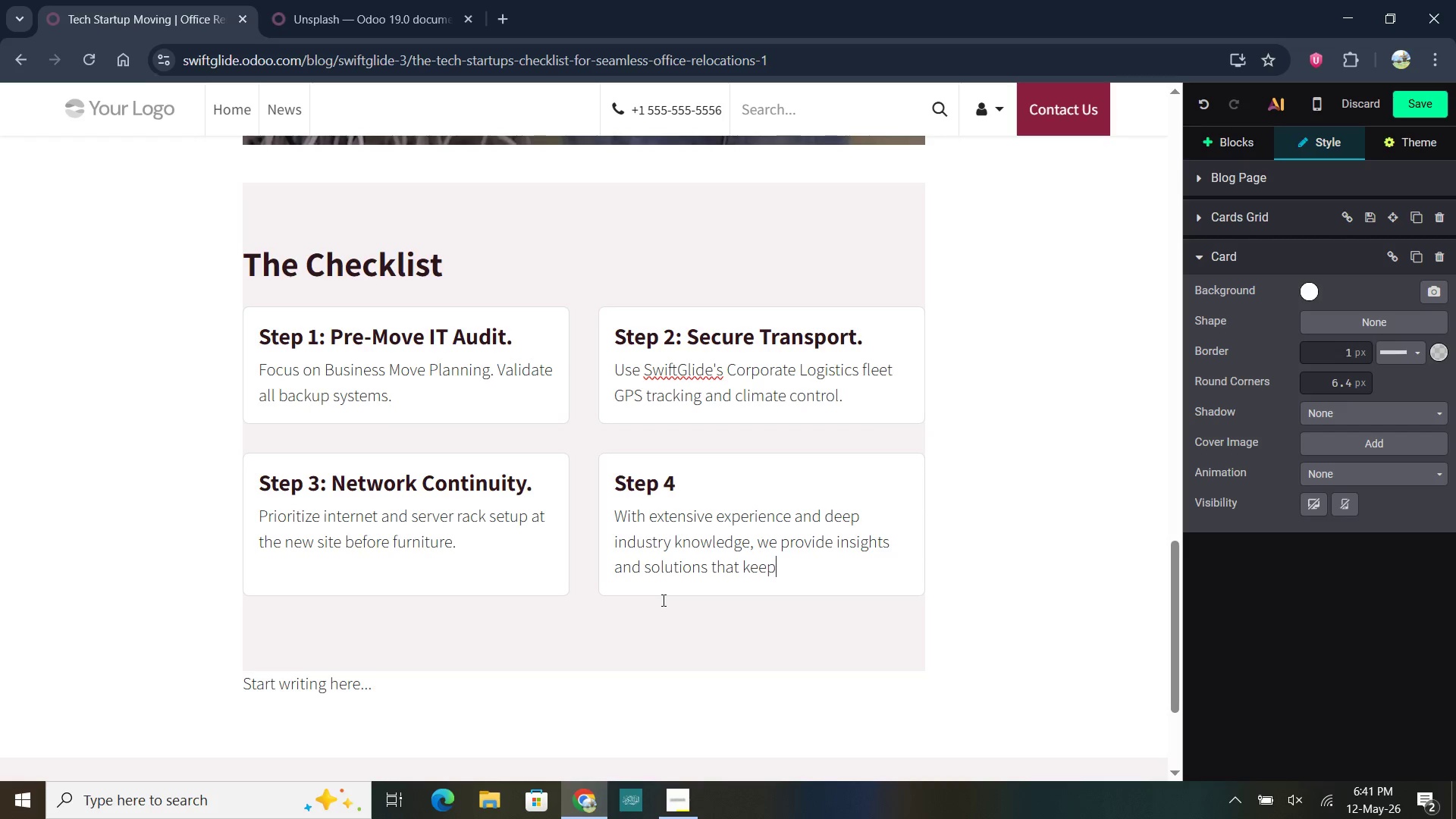 
key(Backspace)
 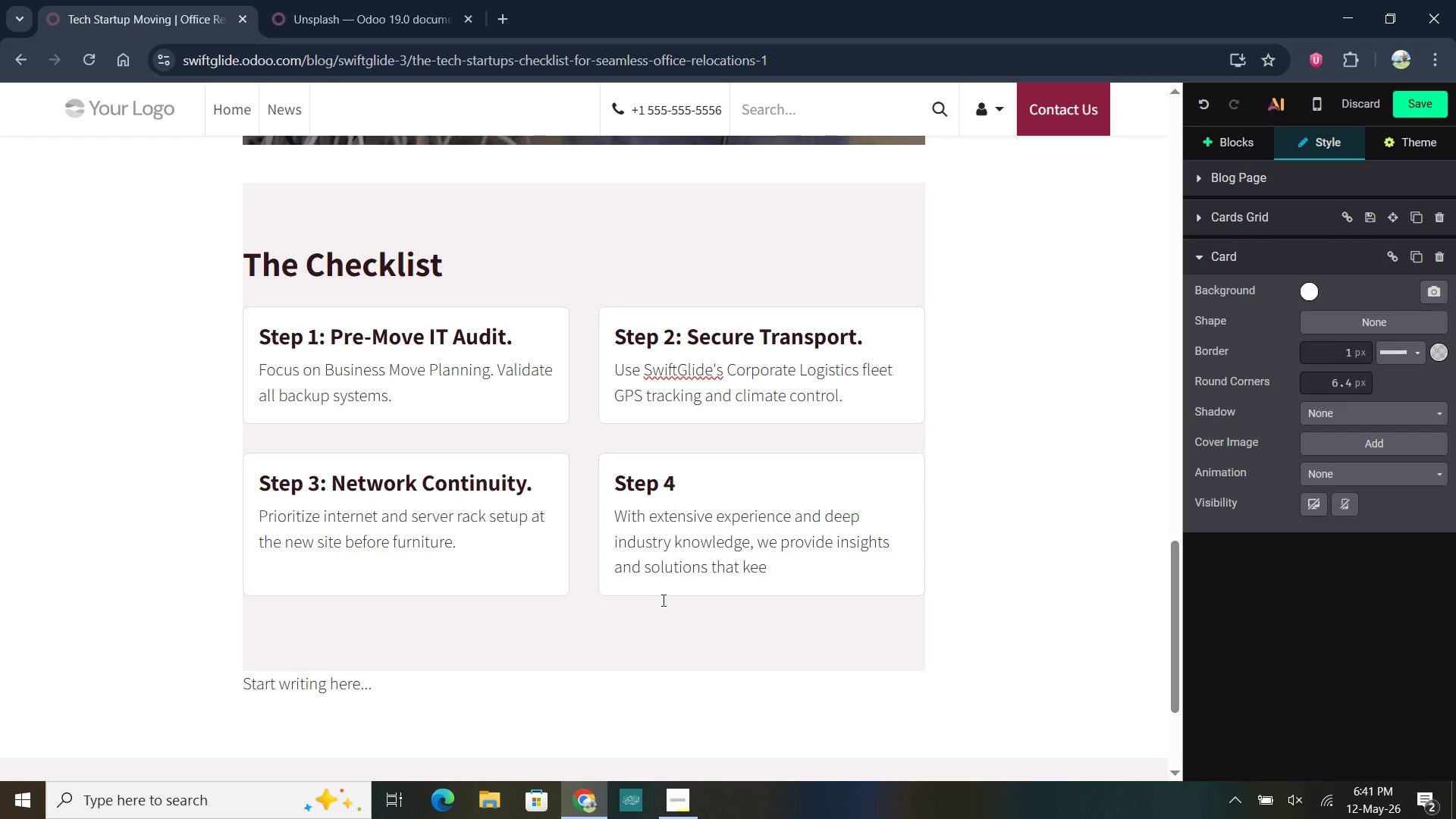 
key(Backspace)
 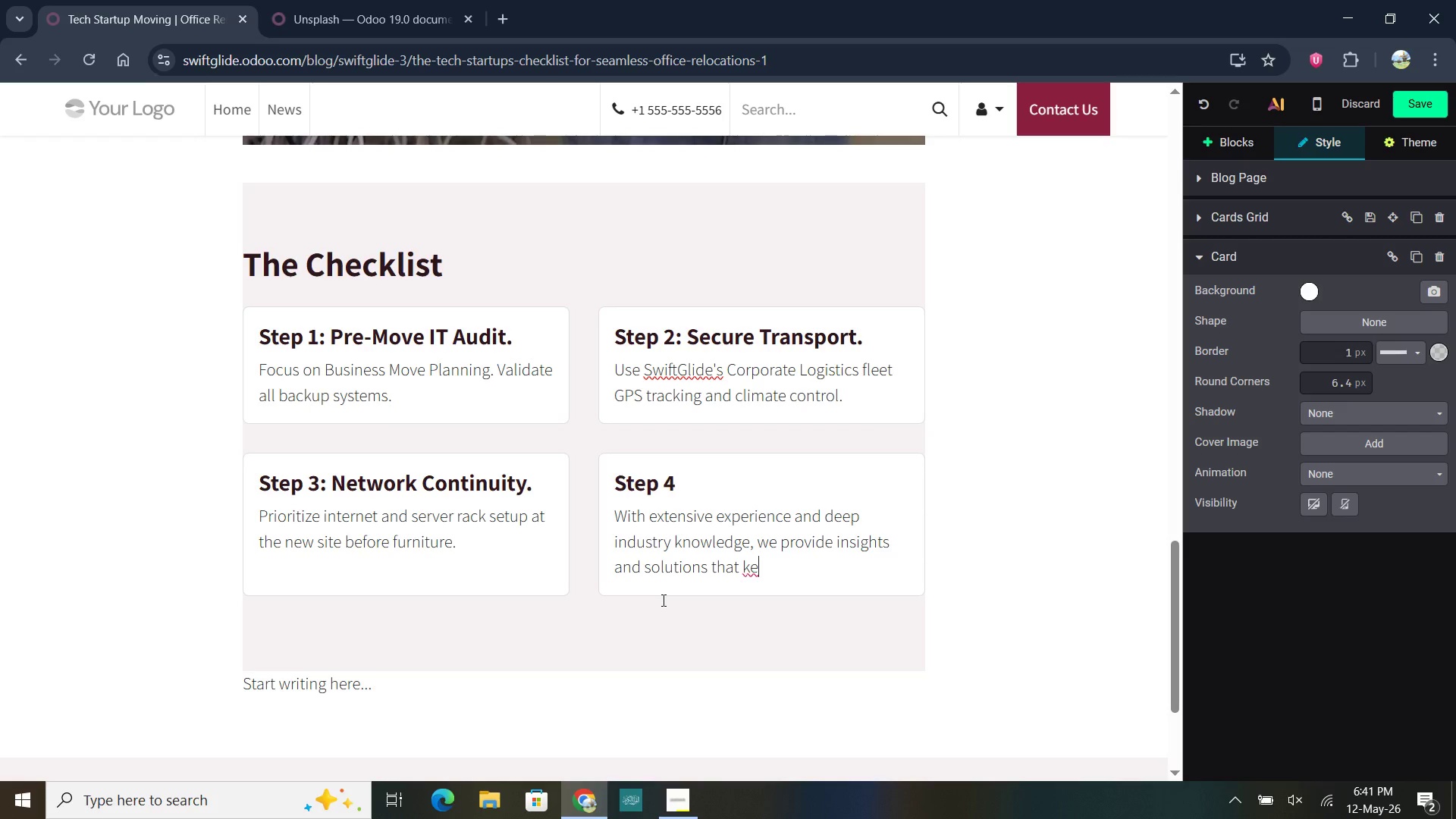 
key(Backspace)
 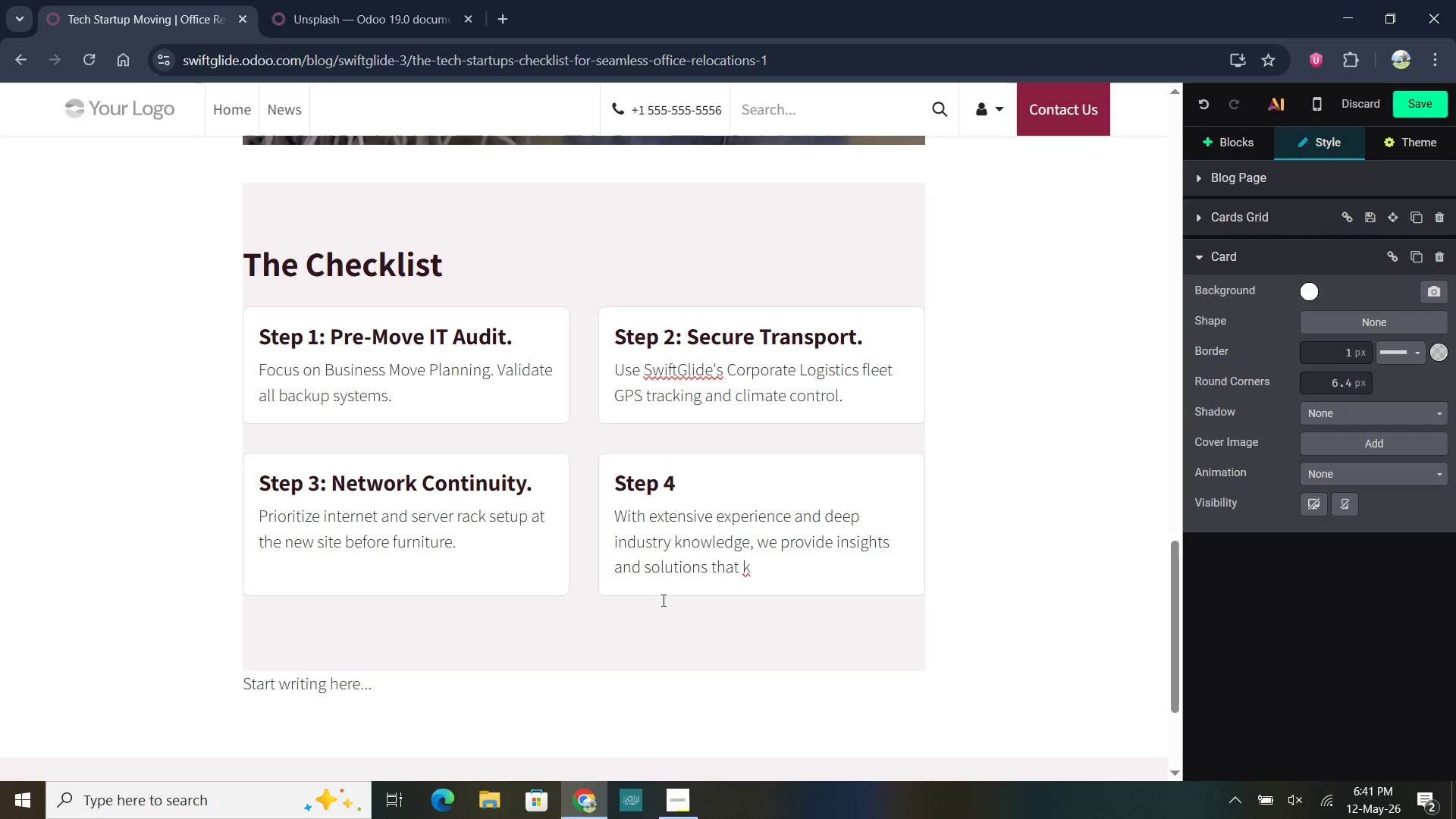 
key(Backspace)
 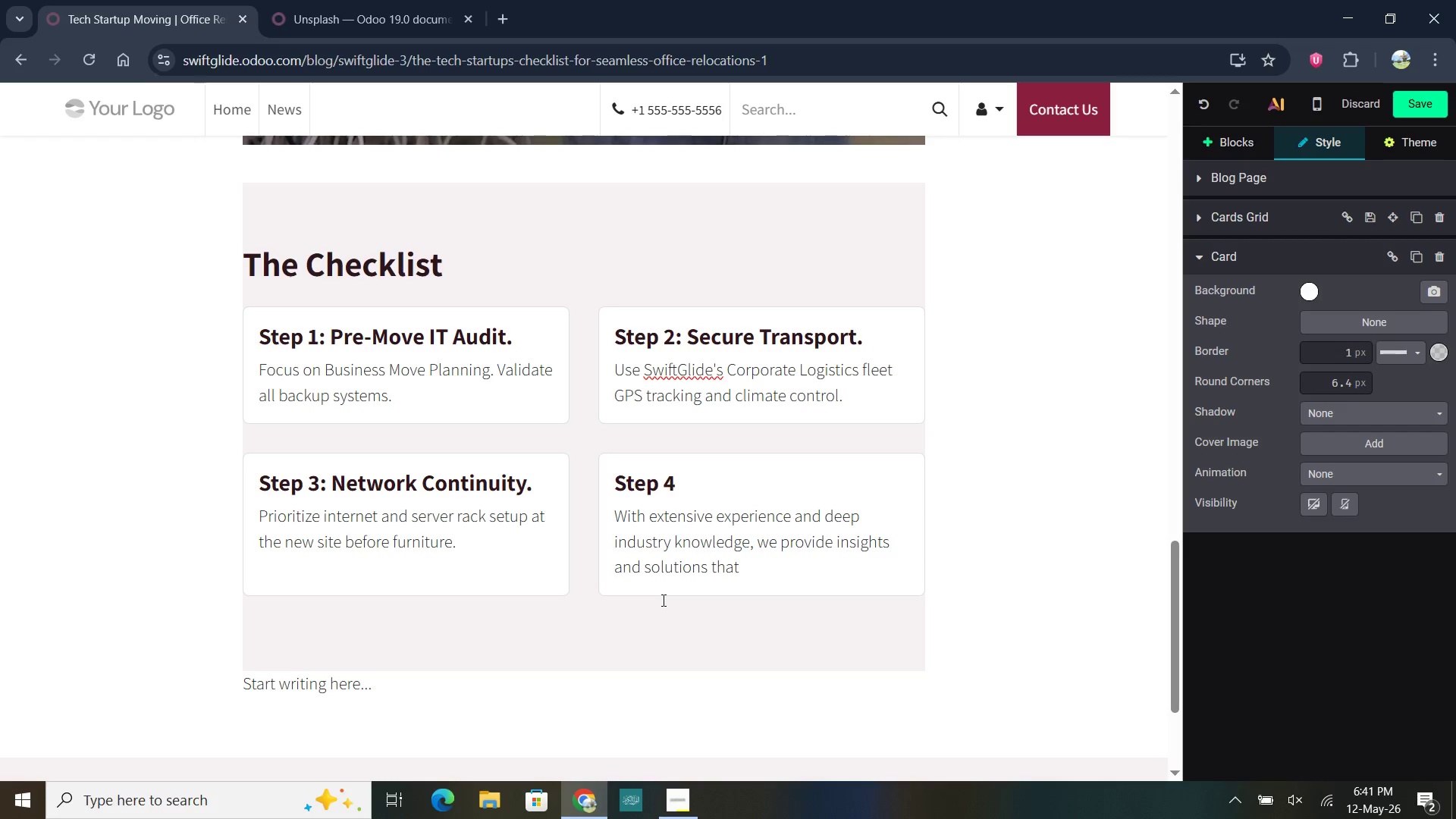 
key(Backspace)
 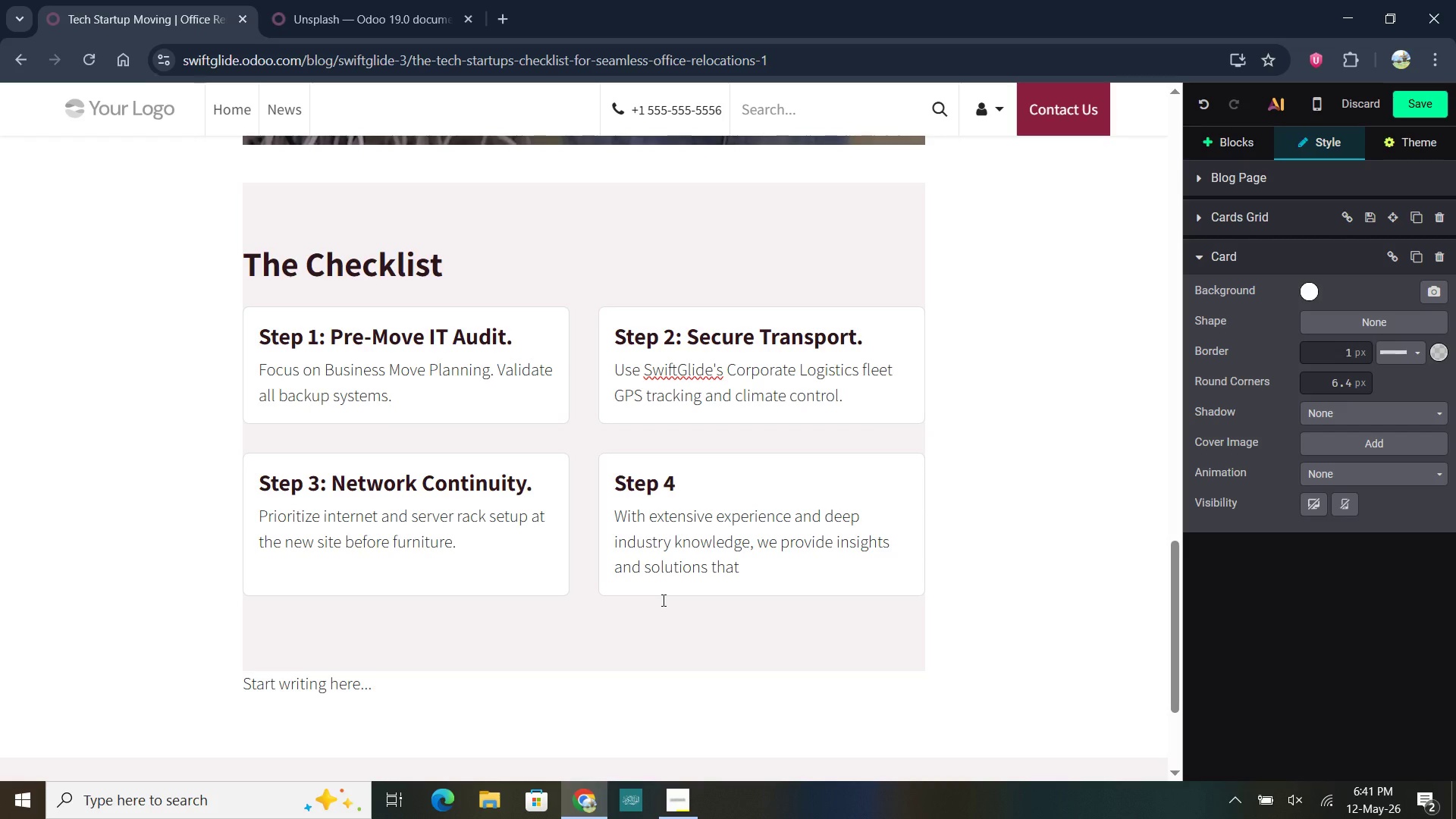 
key(Backspace)
 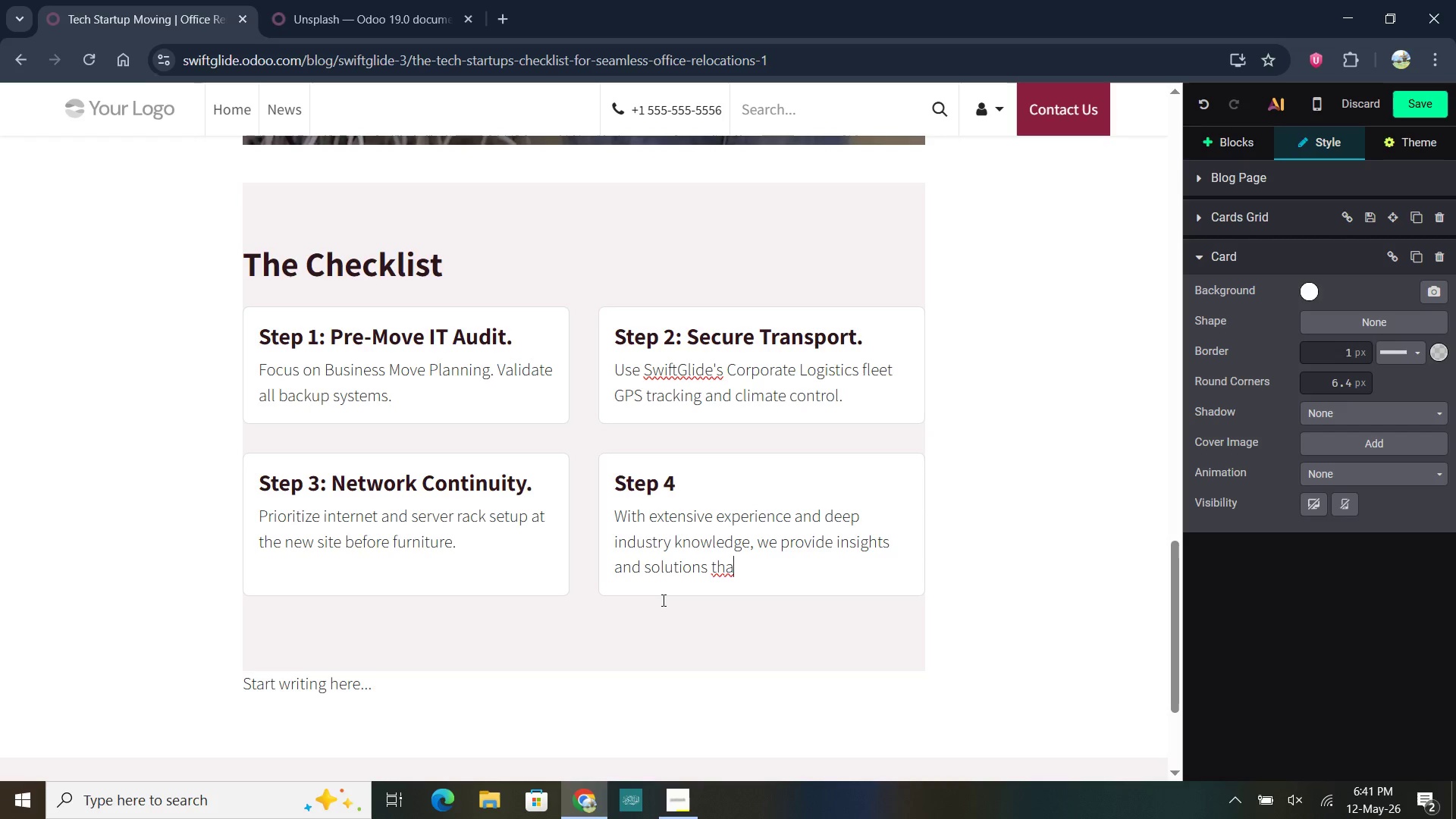 
key(Backspace)
 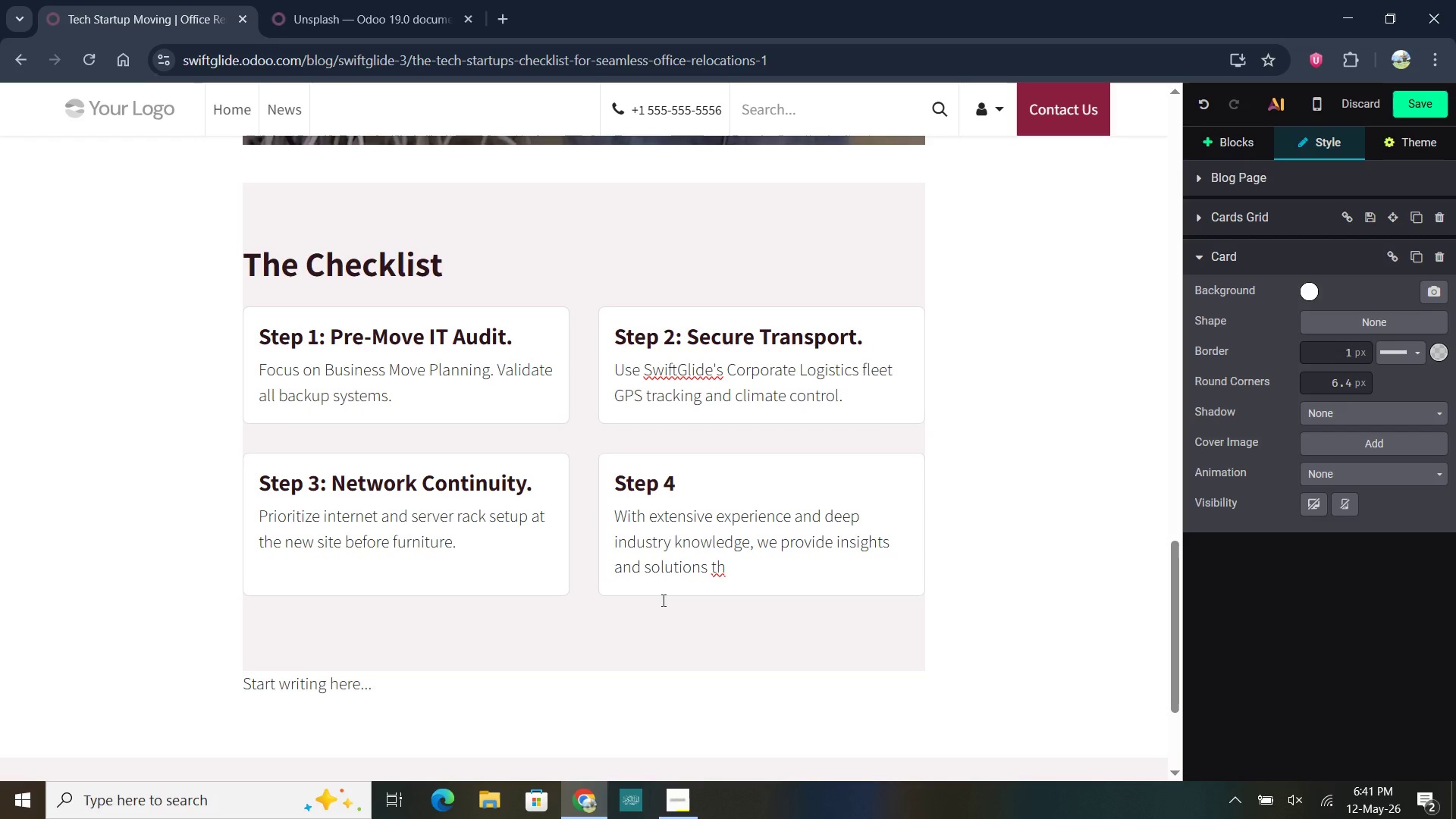 
key(Backspace)
 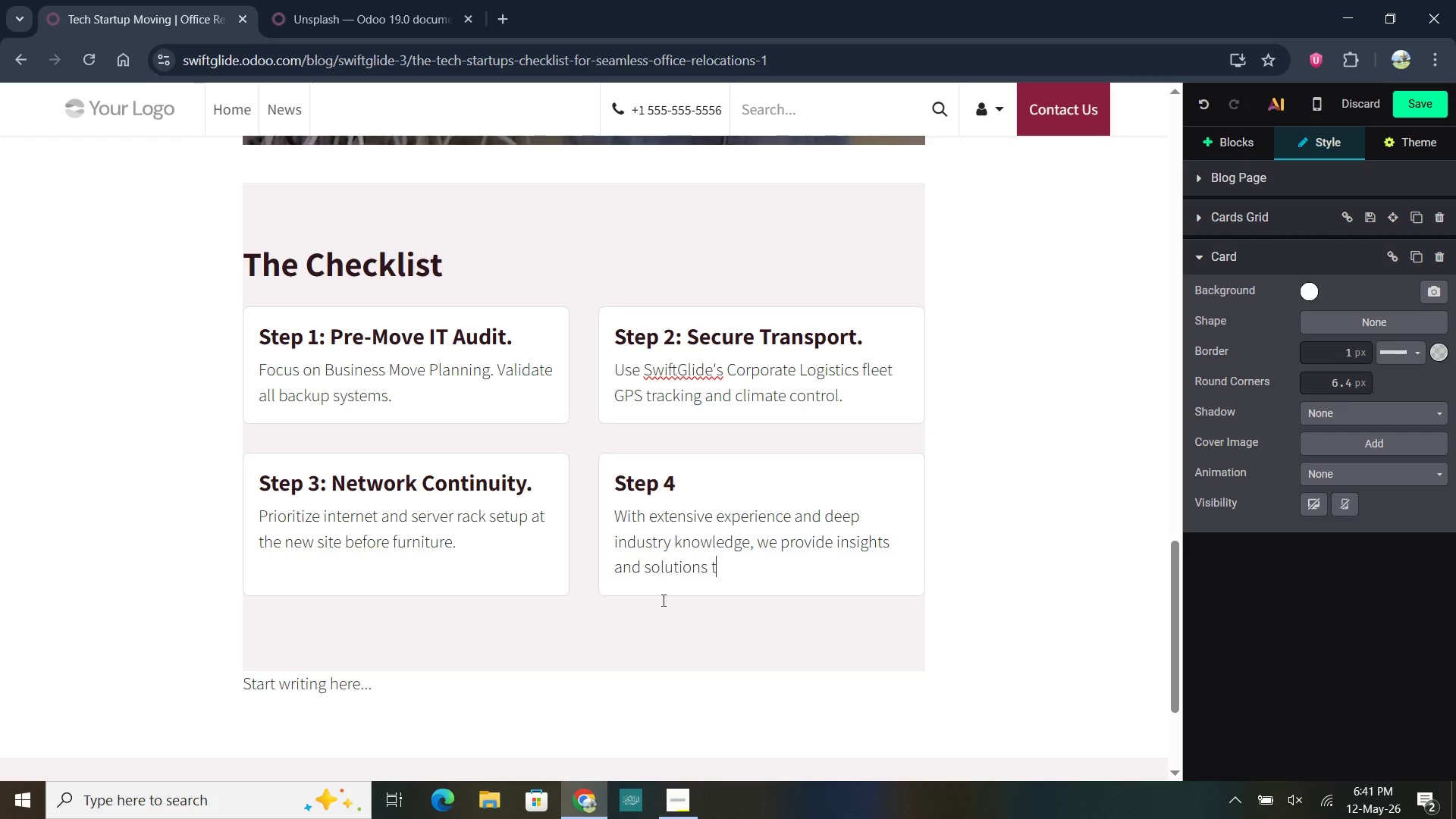 
key(Backspace)
 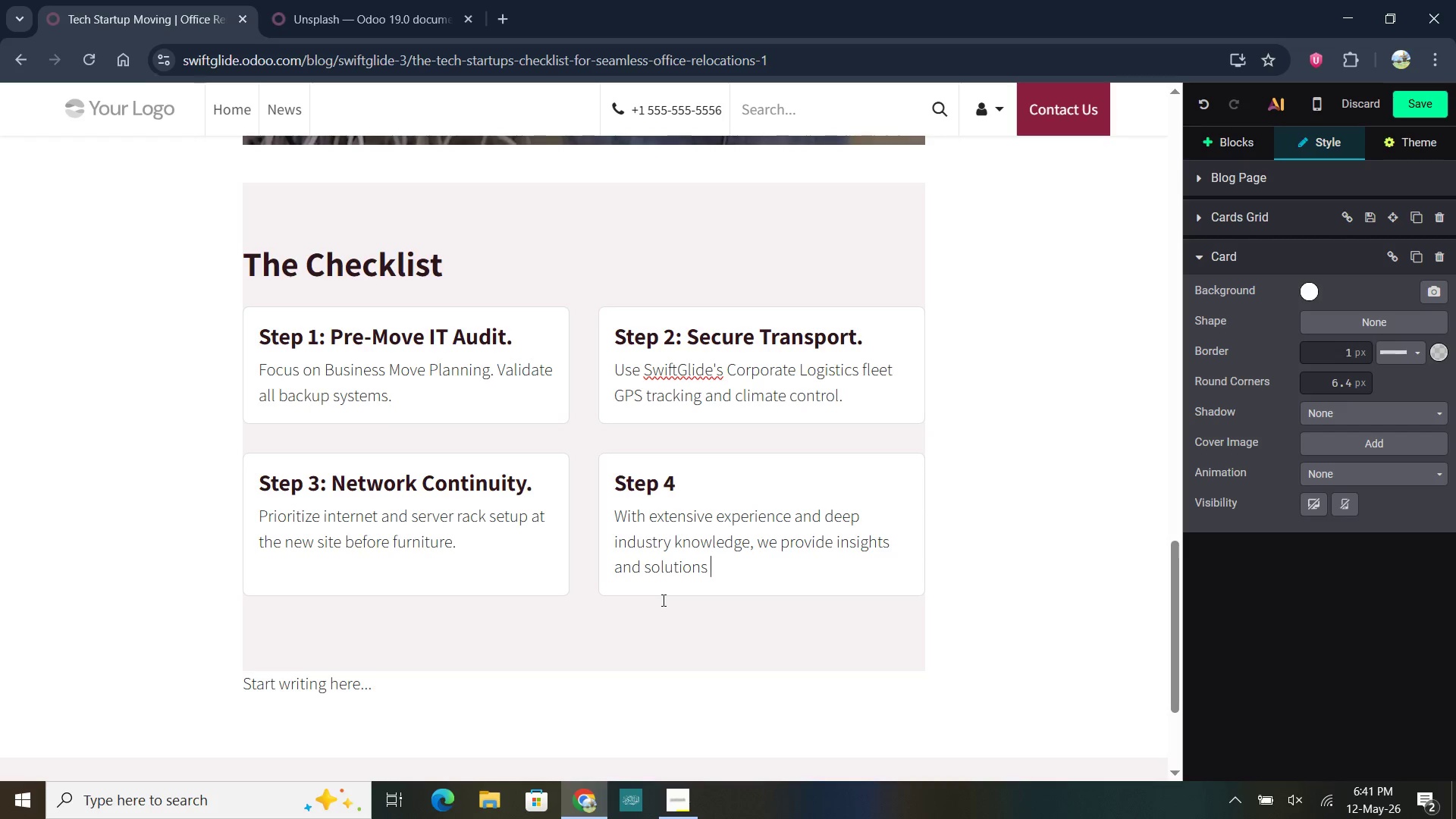 
key(Backspace)
 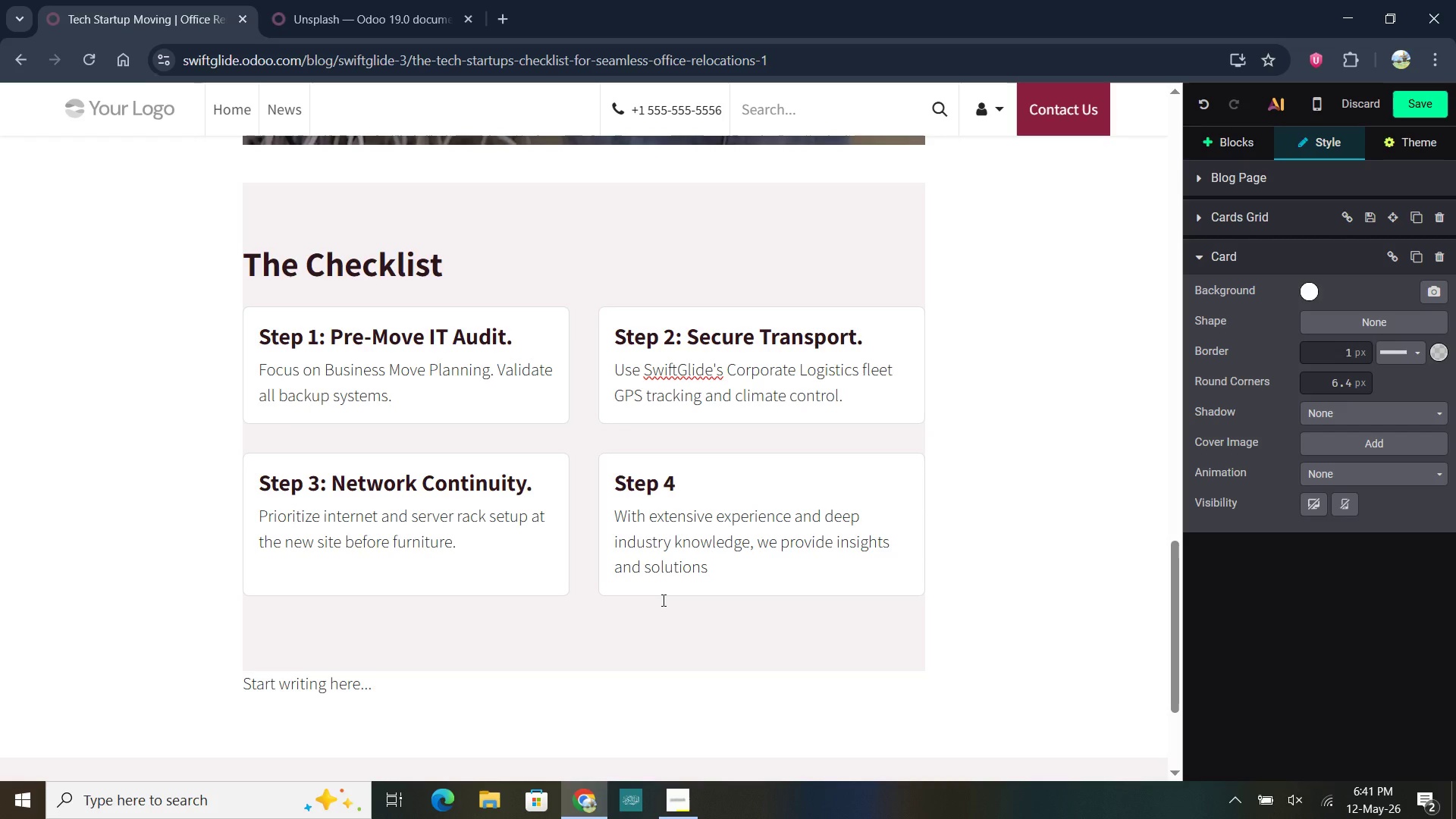 
key(Backspace)
 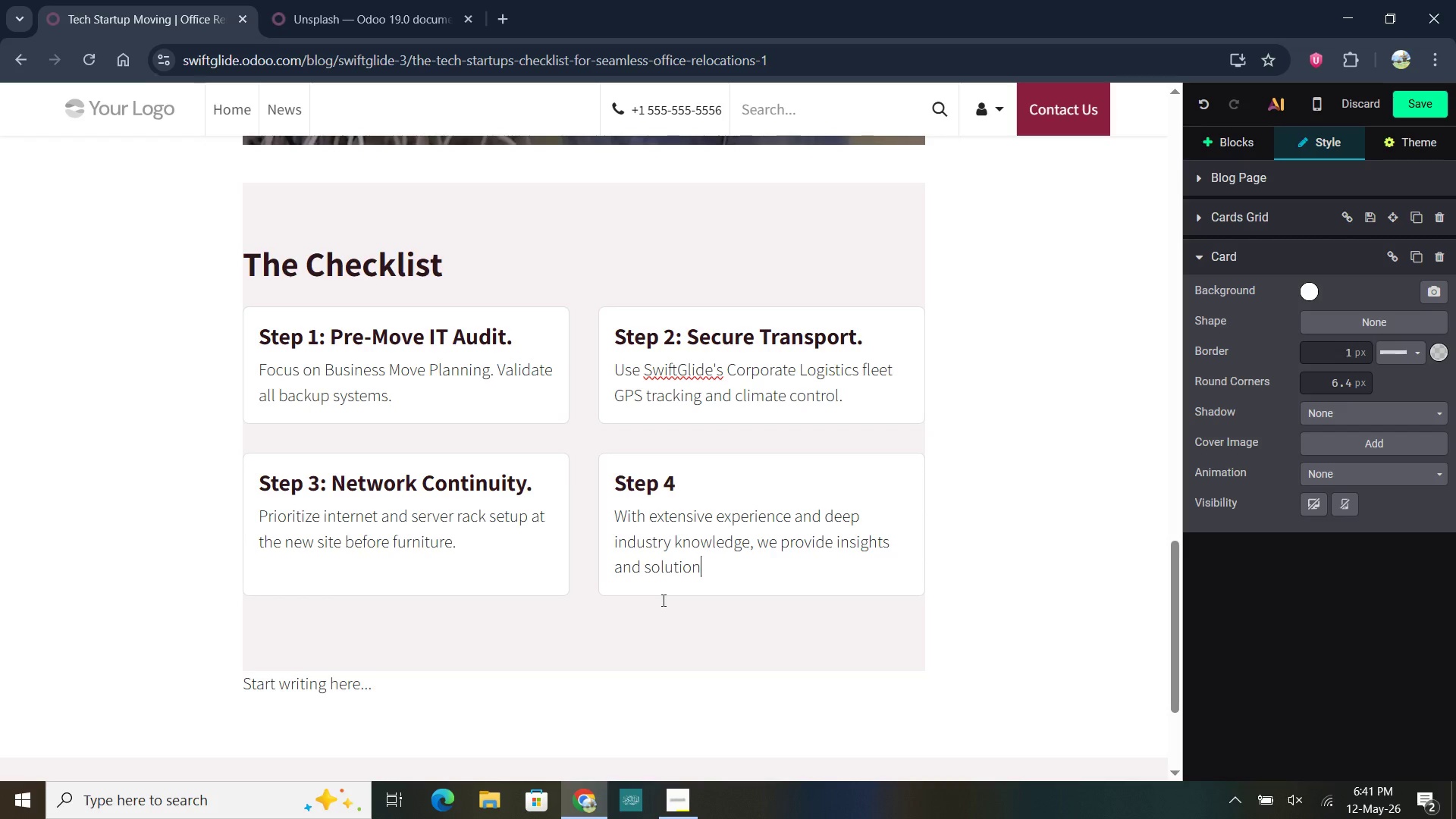 
key(Backspace)
 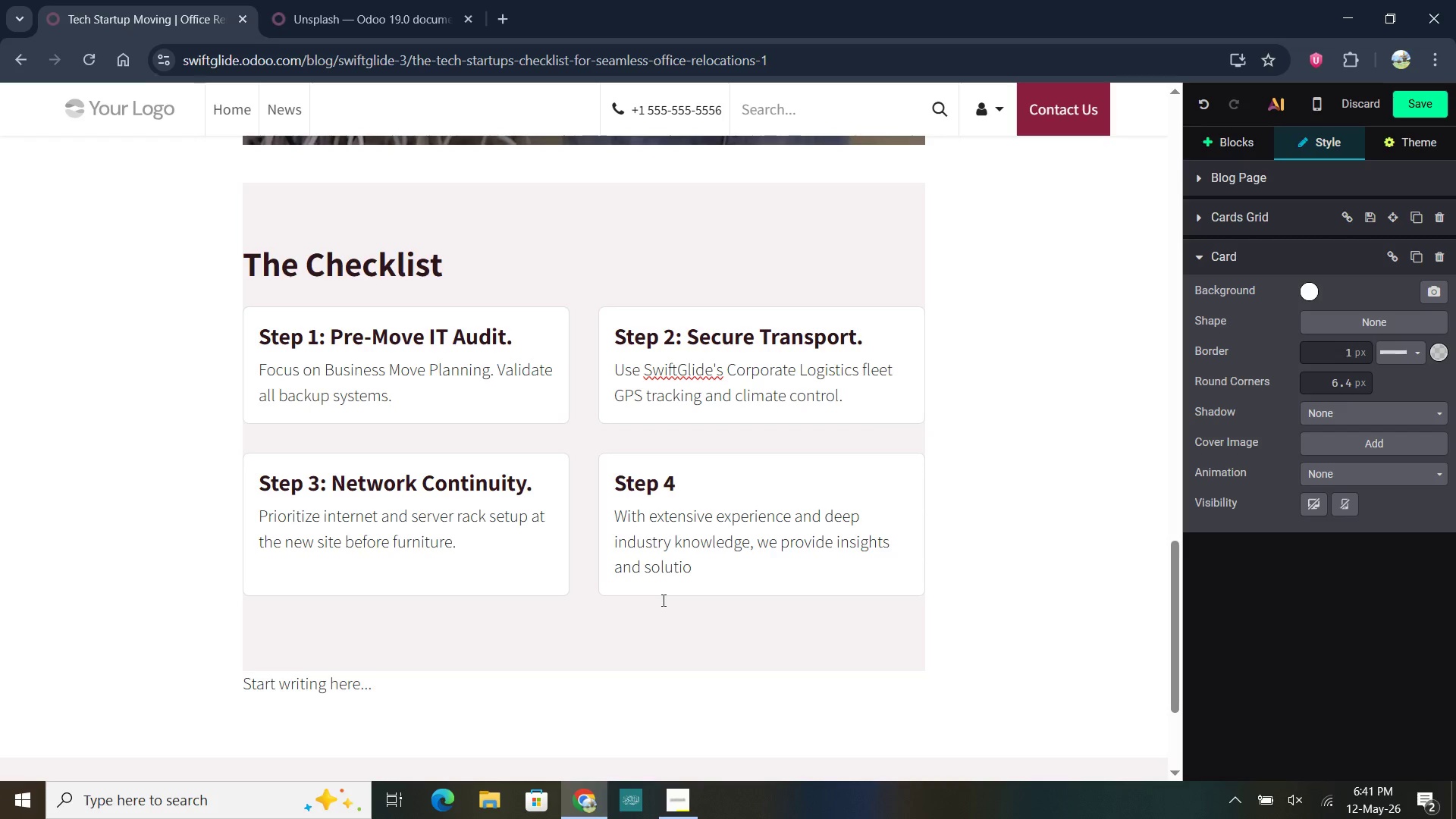 
key(Backspace)
 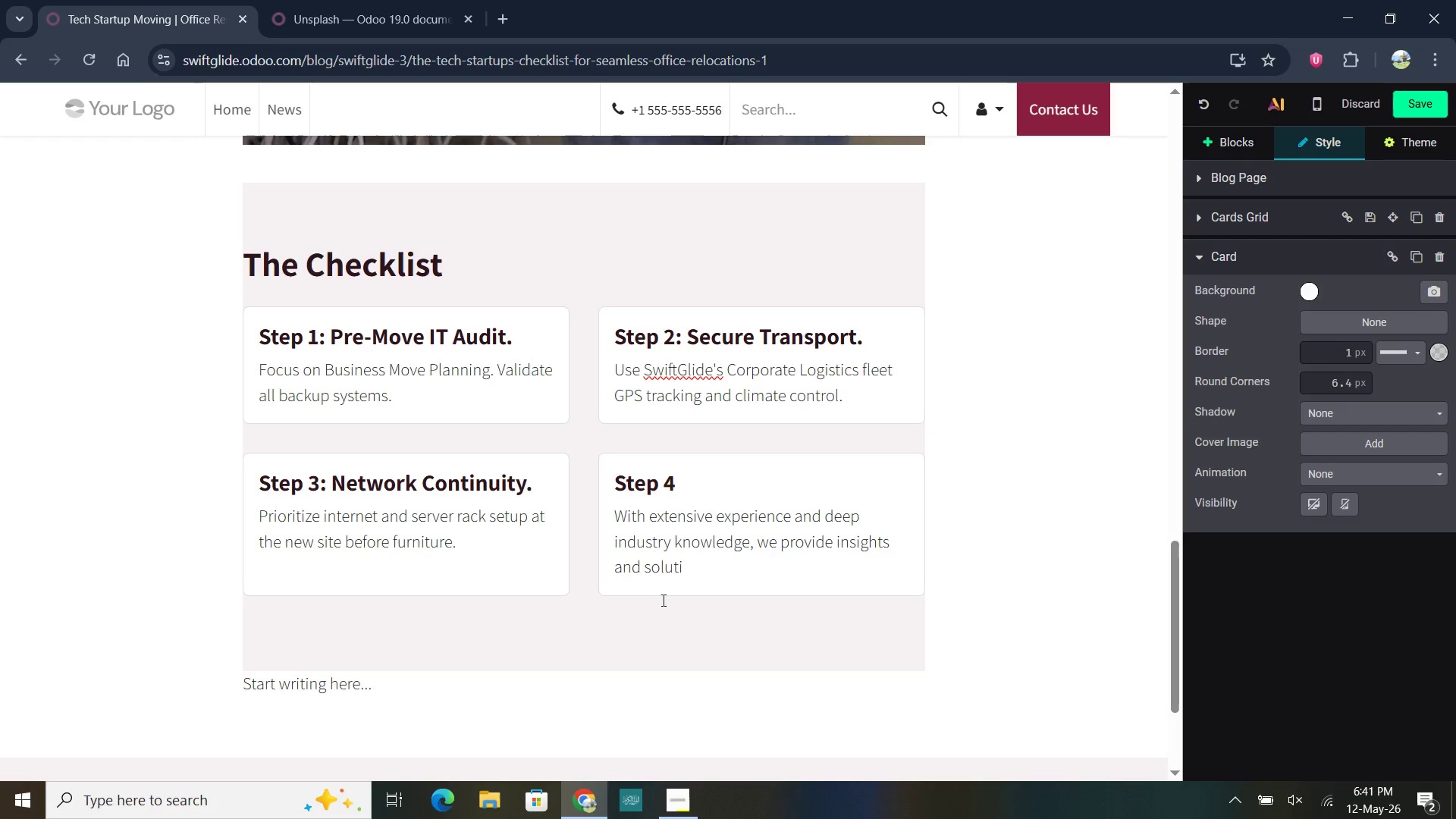 
key(Backspace)
 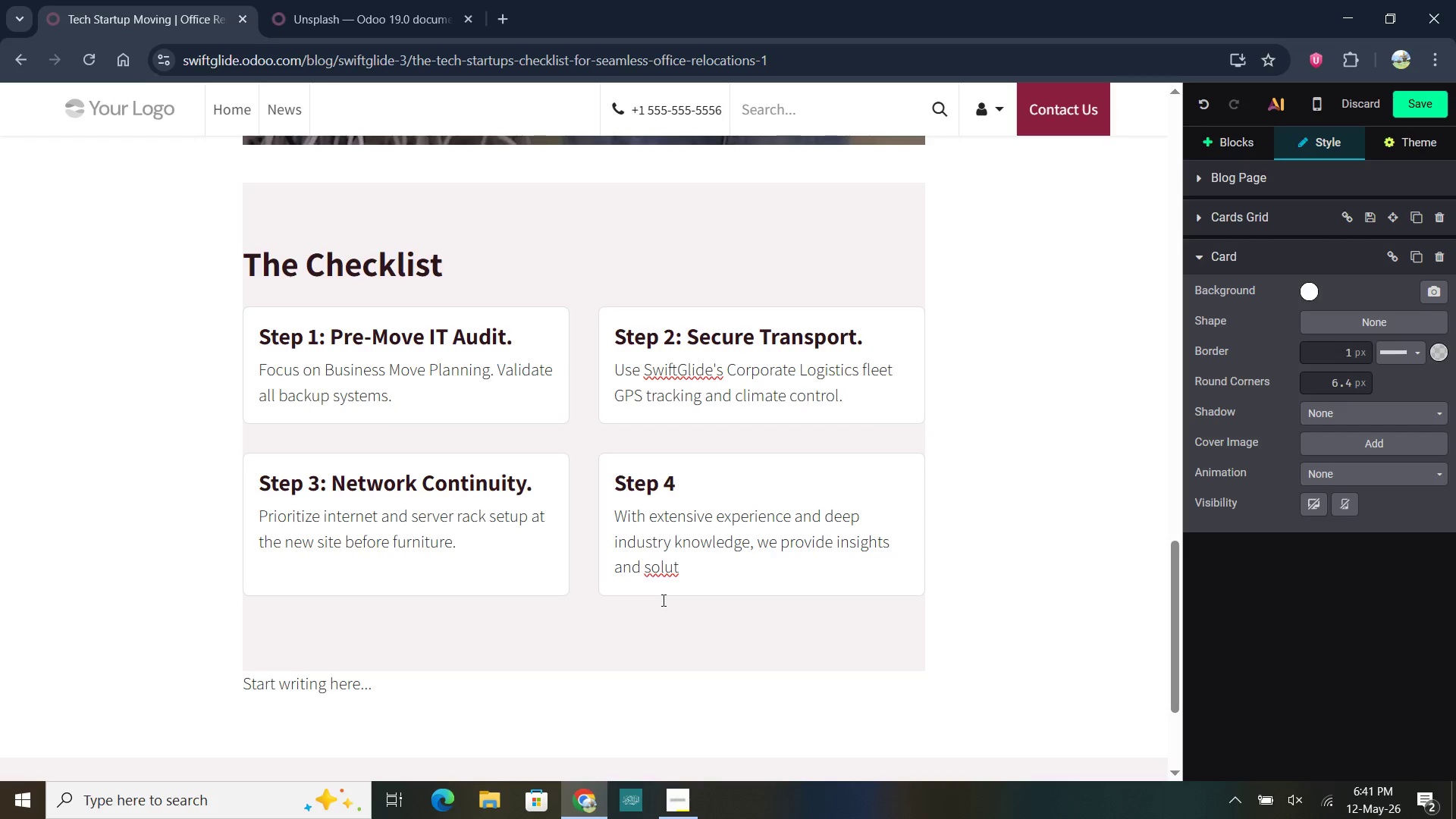 
hold_key(key=Backspace, duration=0.86)
 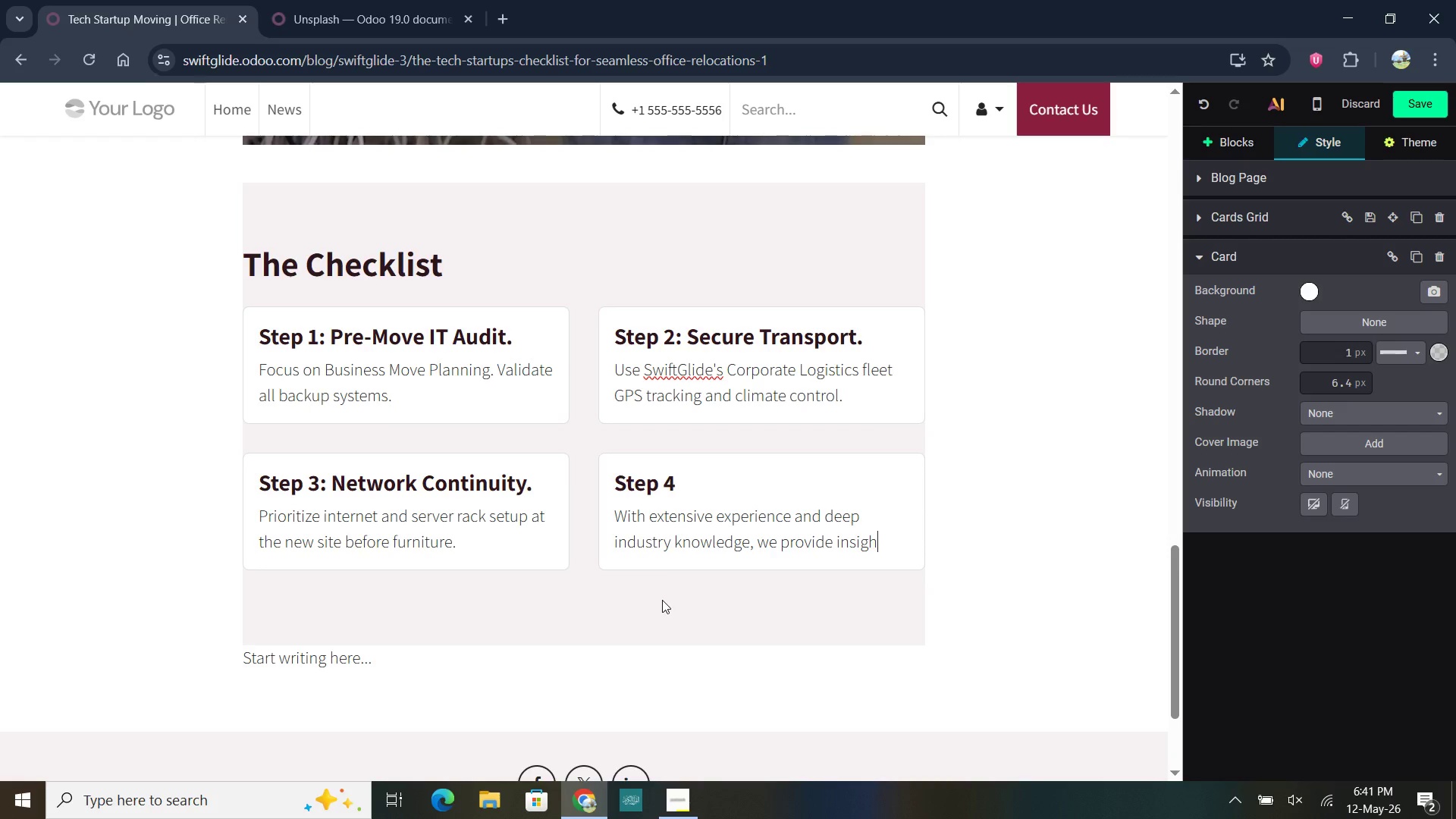 
key(Backspace)
 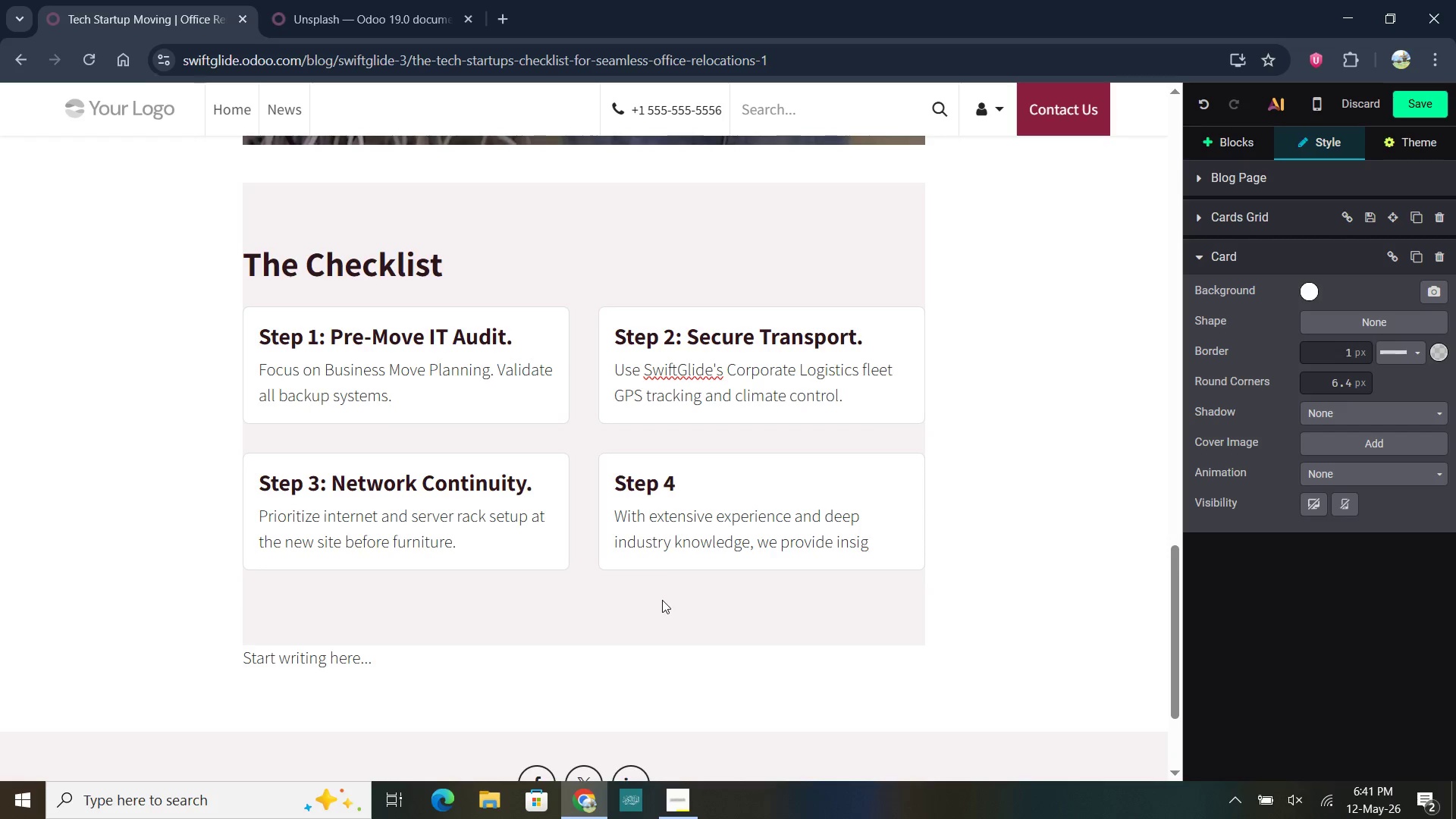 
hold_key(key=Backspace, duration=0.81)
 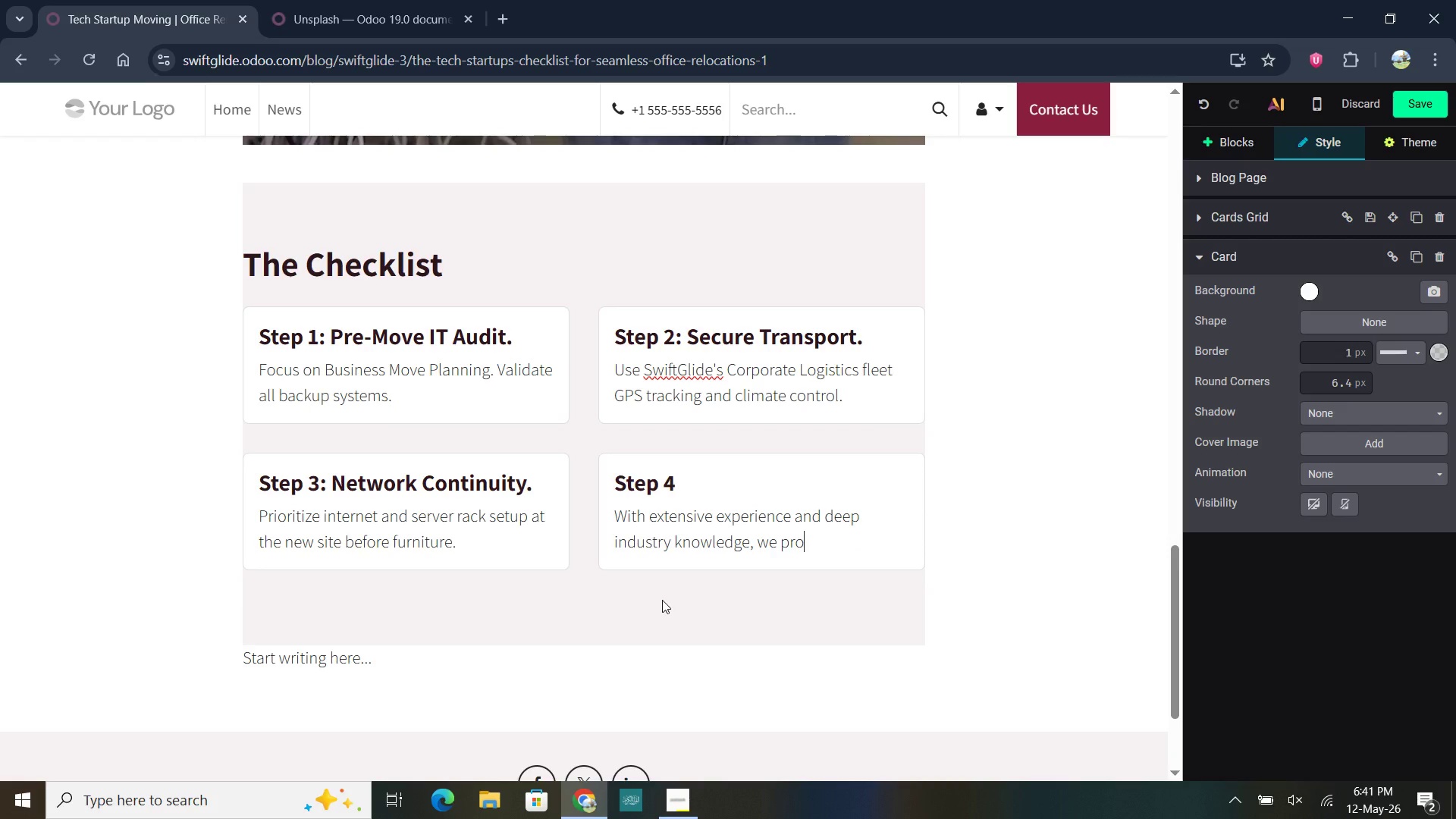 
hold_key(key=Backspace, duration=0.78)
 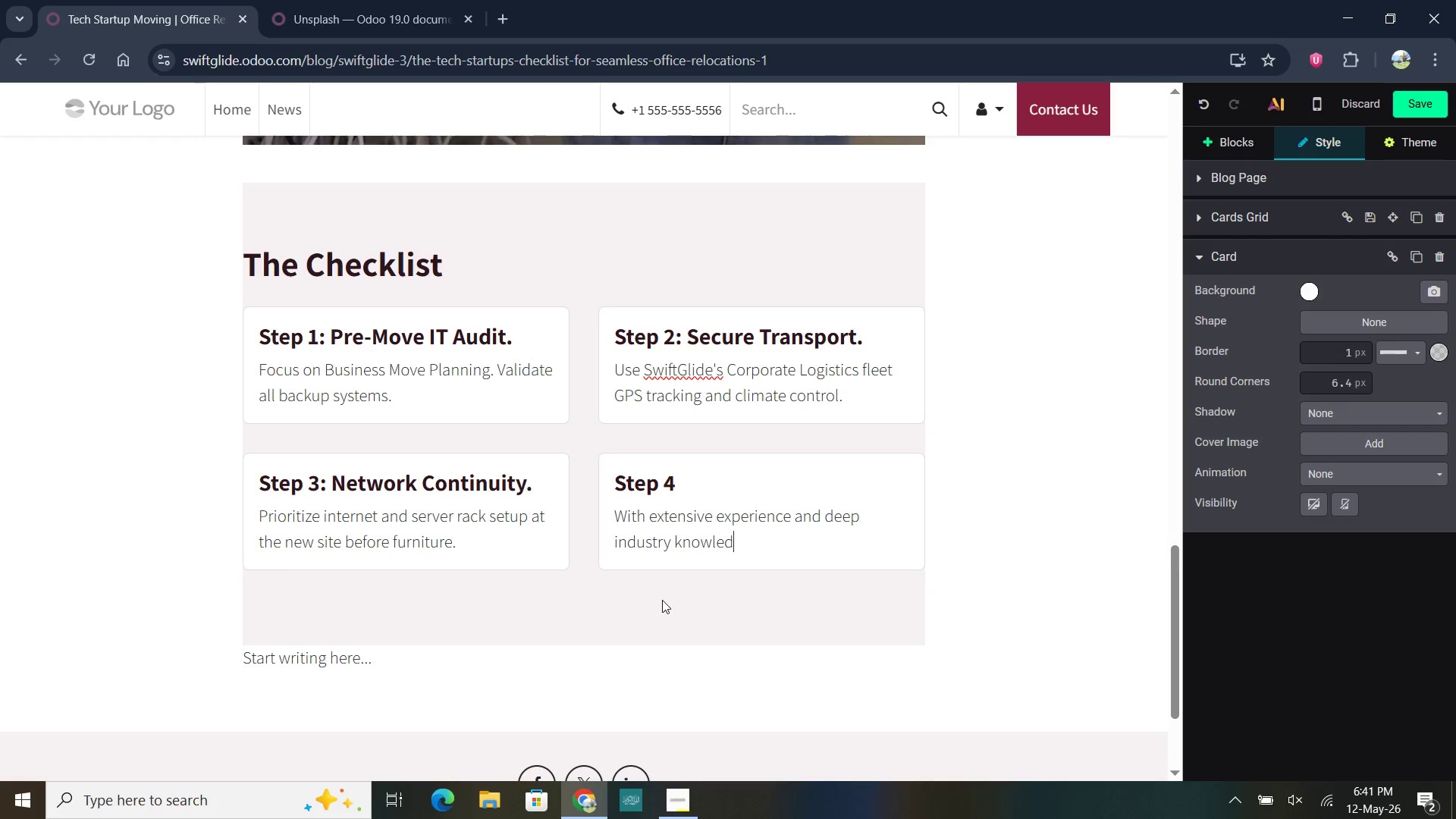 
hold_key(key=Backspace, duration=0.92)
 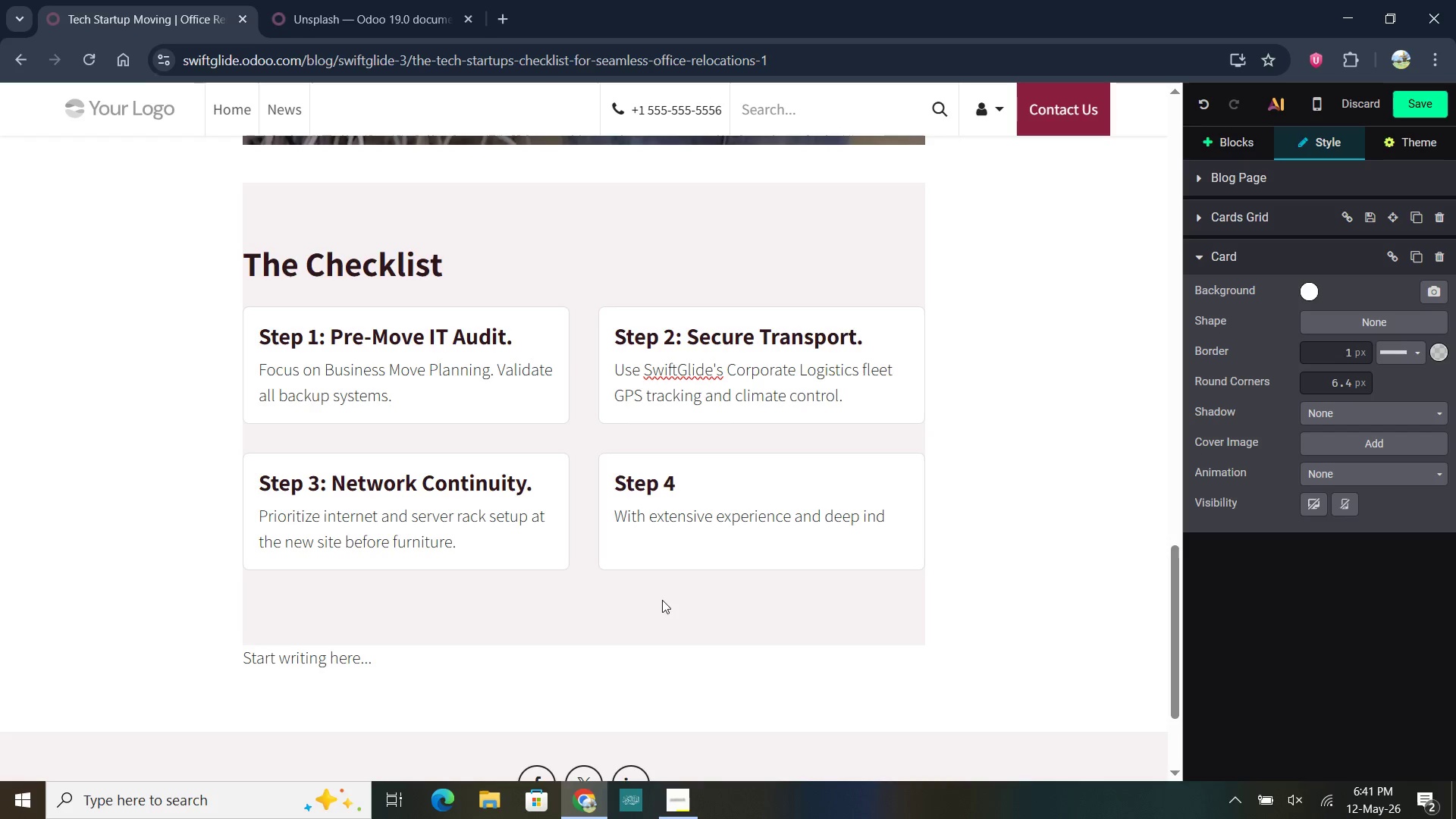 
hold_key(key=Backspace, duration=1.25)
 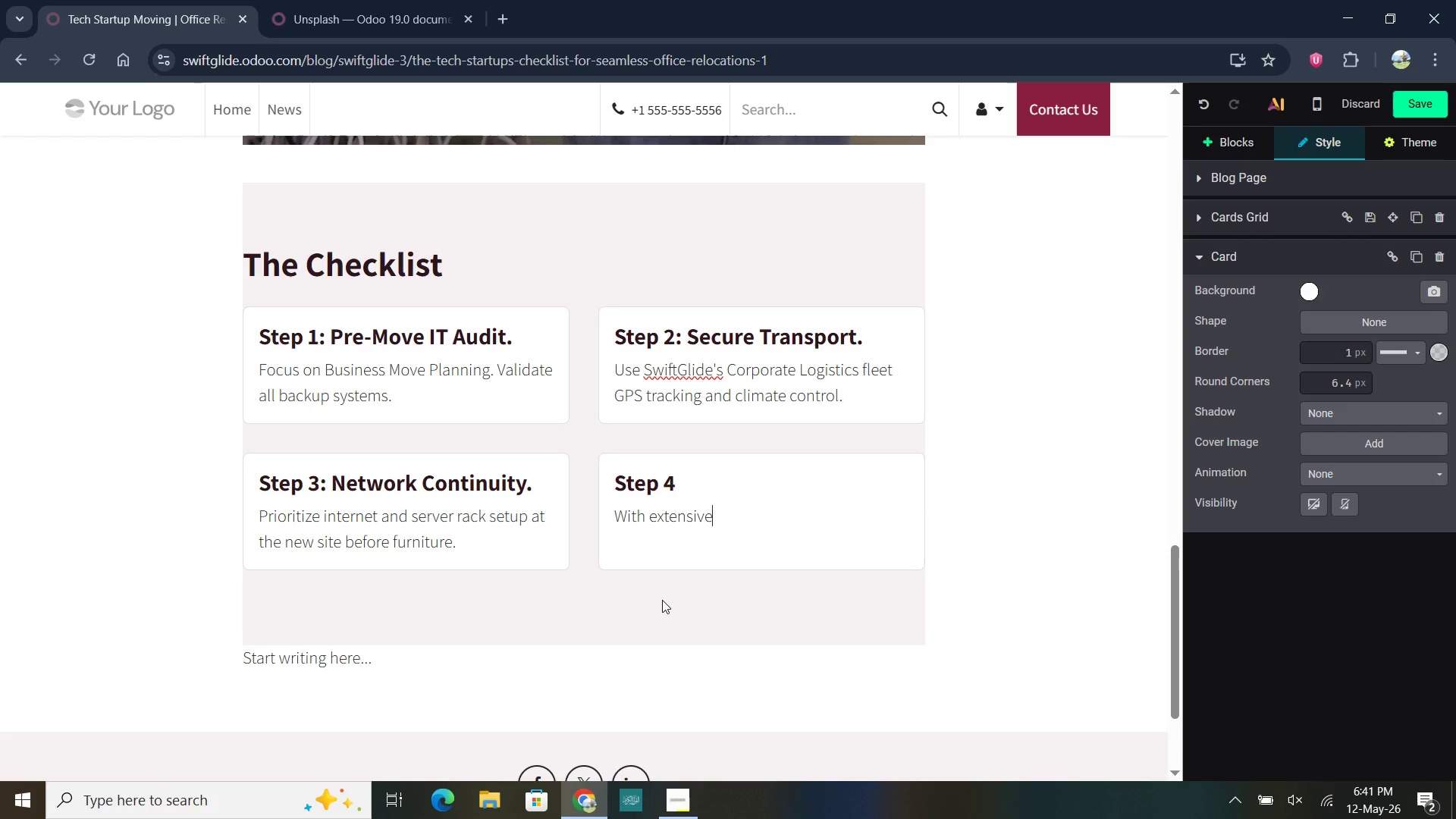 
key(Backspace)
 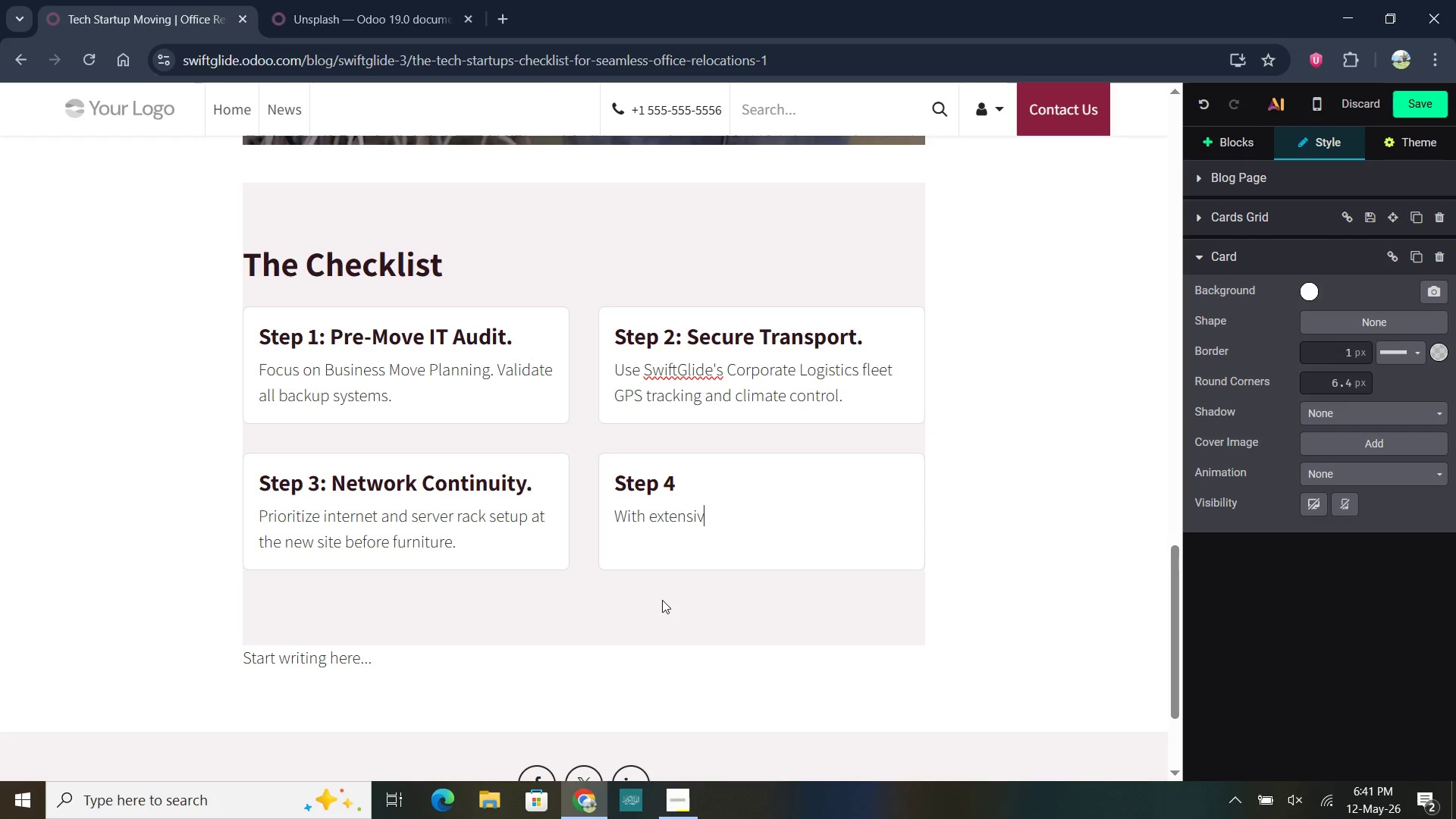 
key(Backspace)
 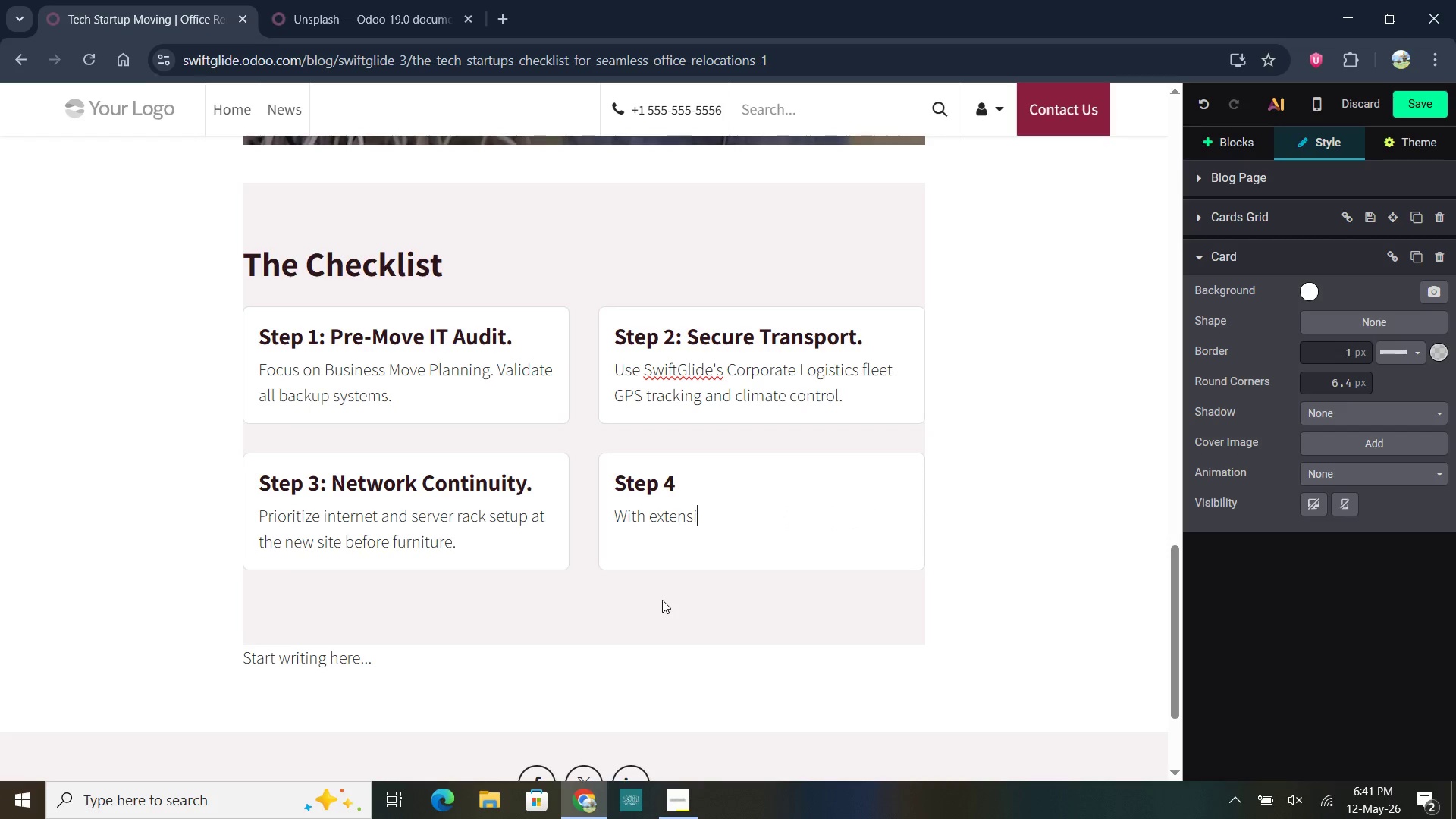 
key(Backspace)
 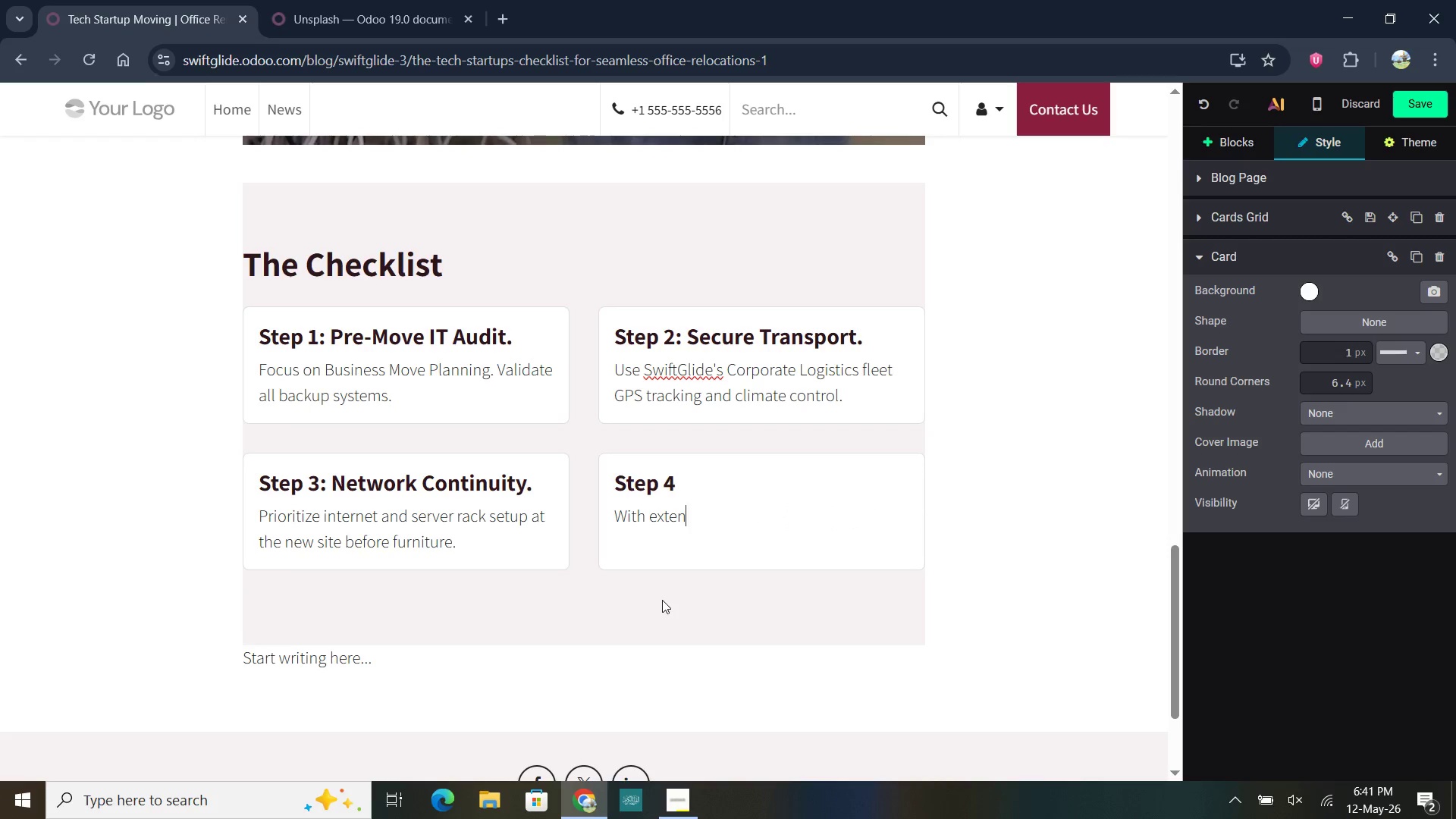 
key(Backspace)
 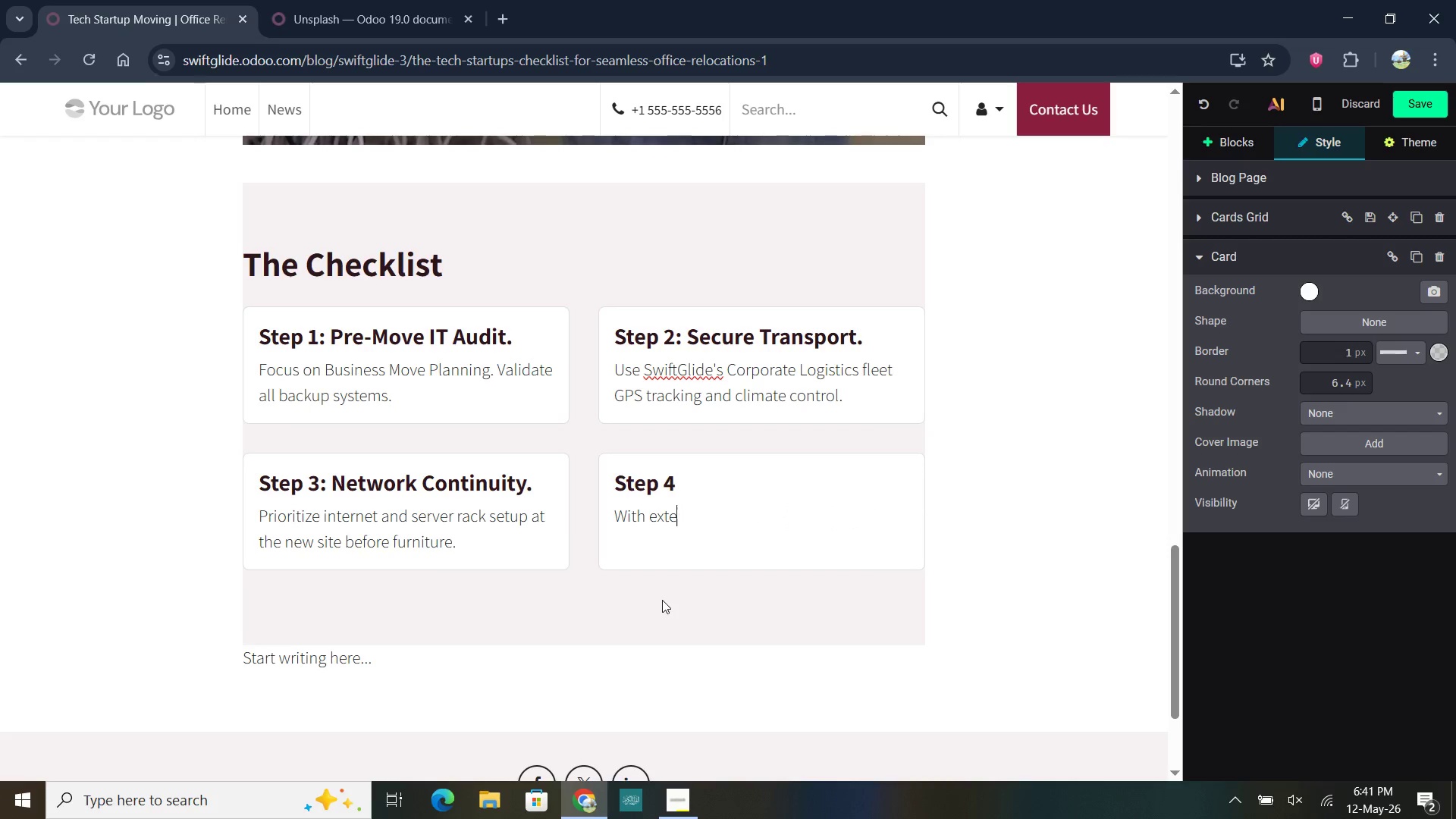 
key(Backspace)
 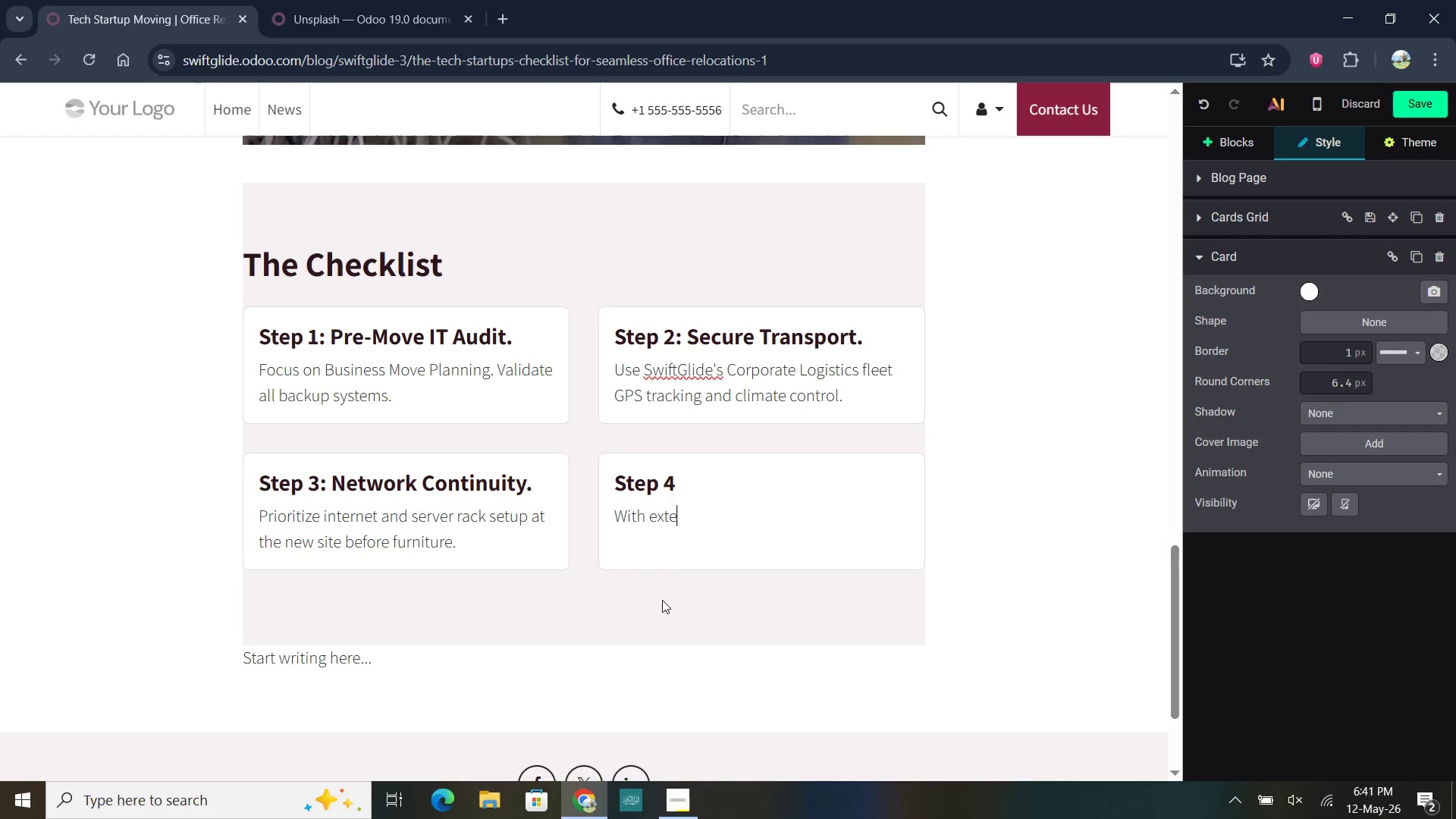 
key(Backspace)
 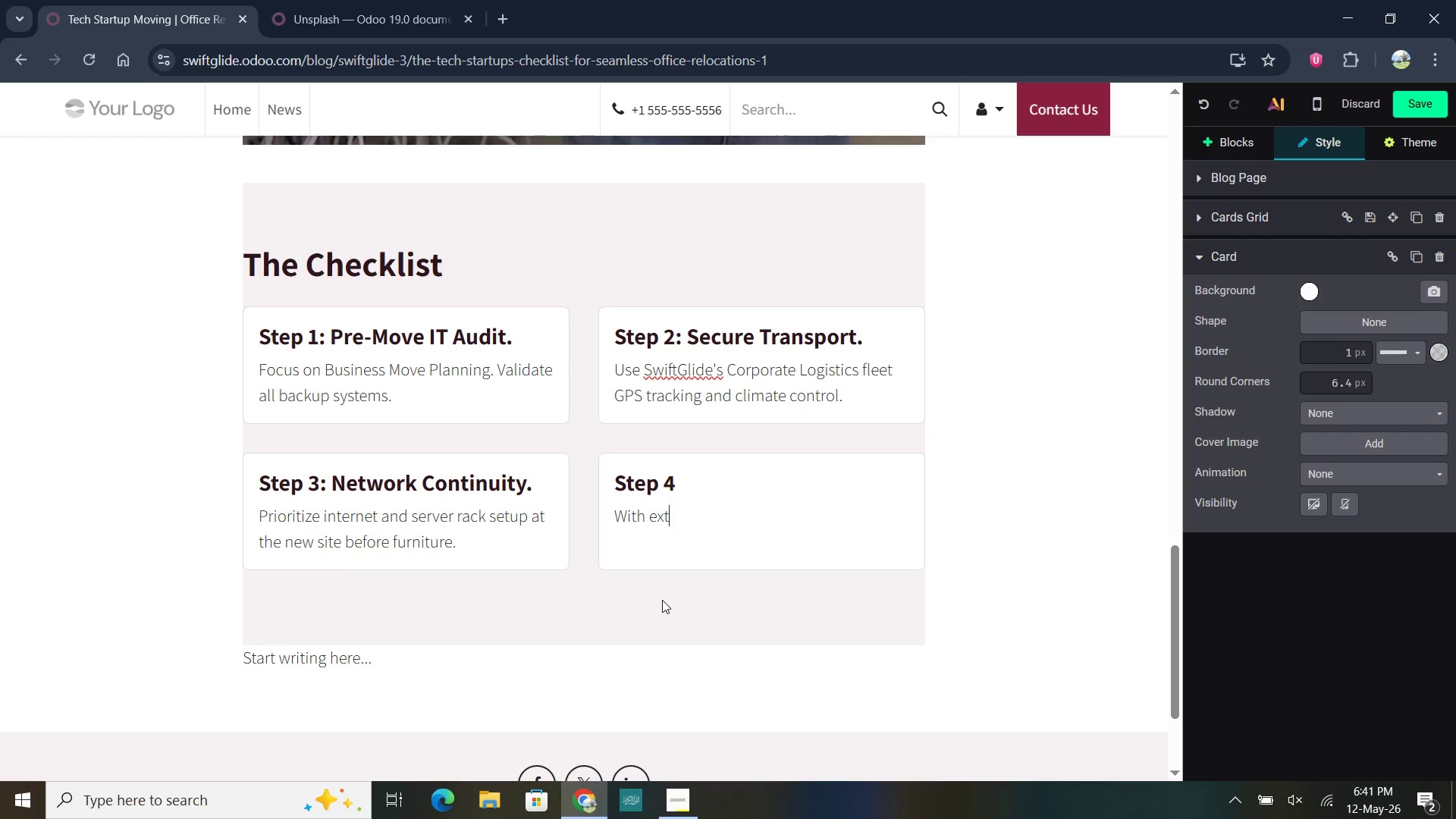 
key(Backspace)
 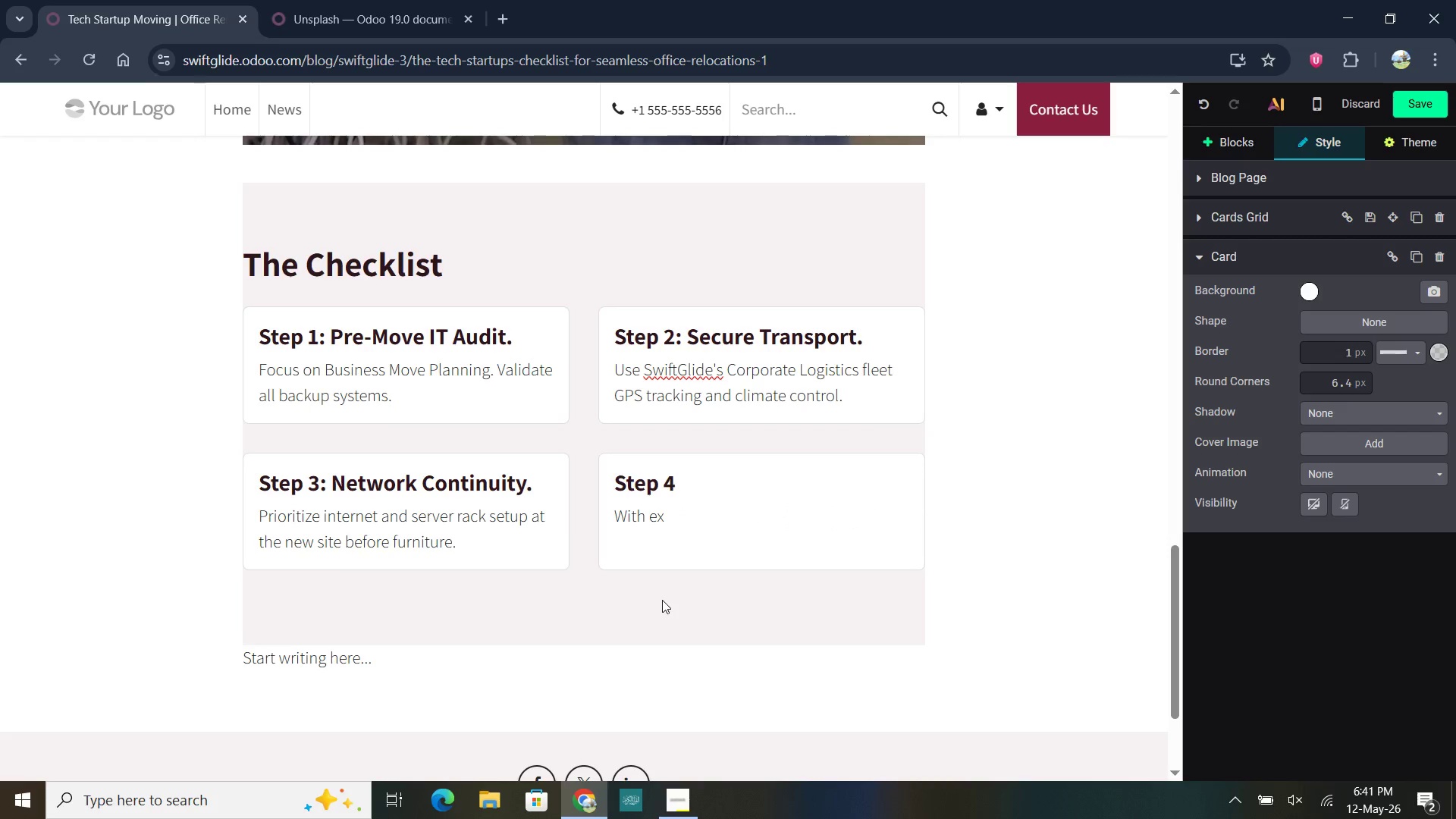 
key(Backspace)
 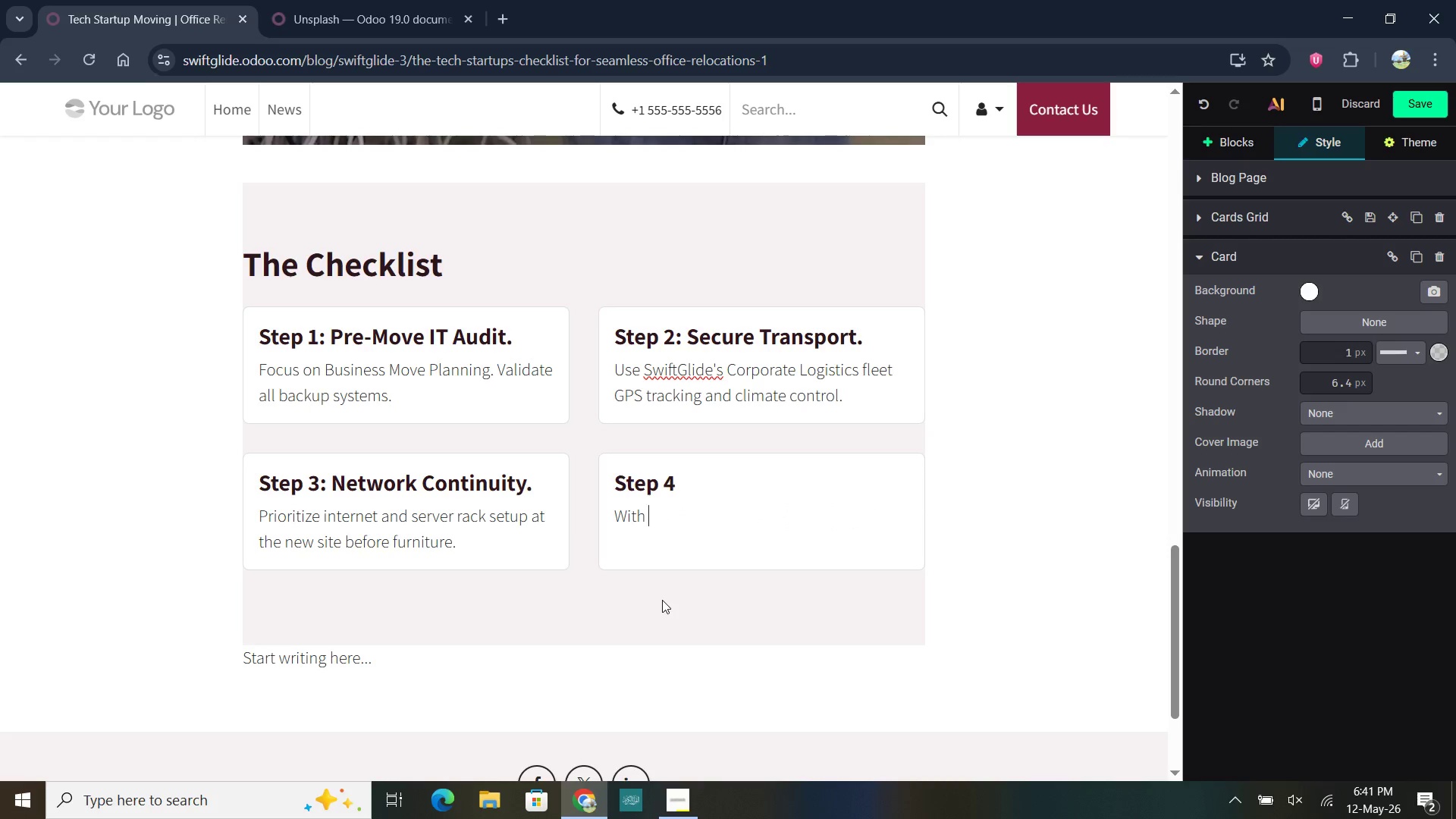 
key(Backspace)
 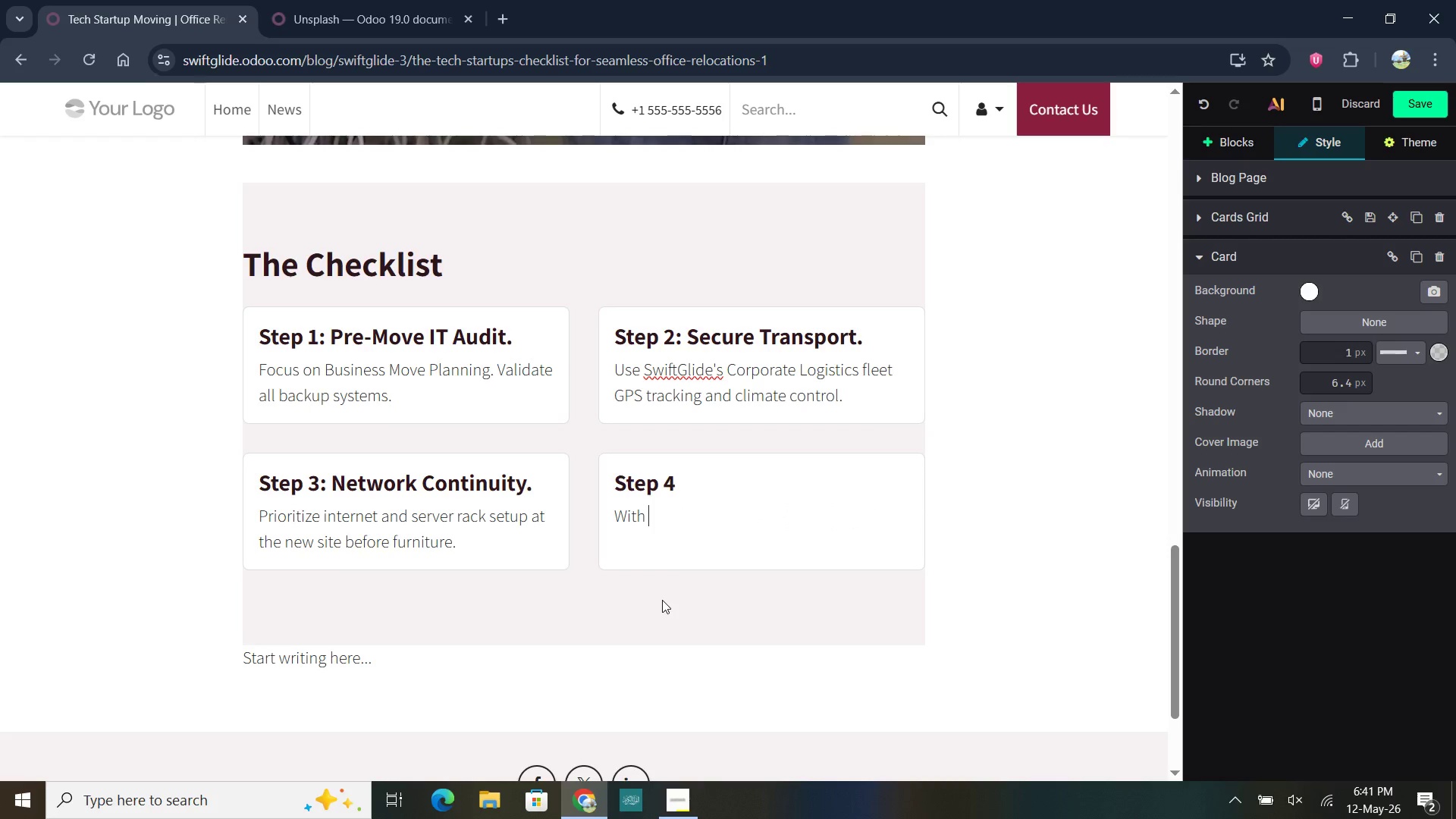 
key(Backspace)
 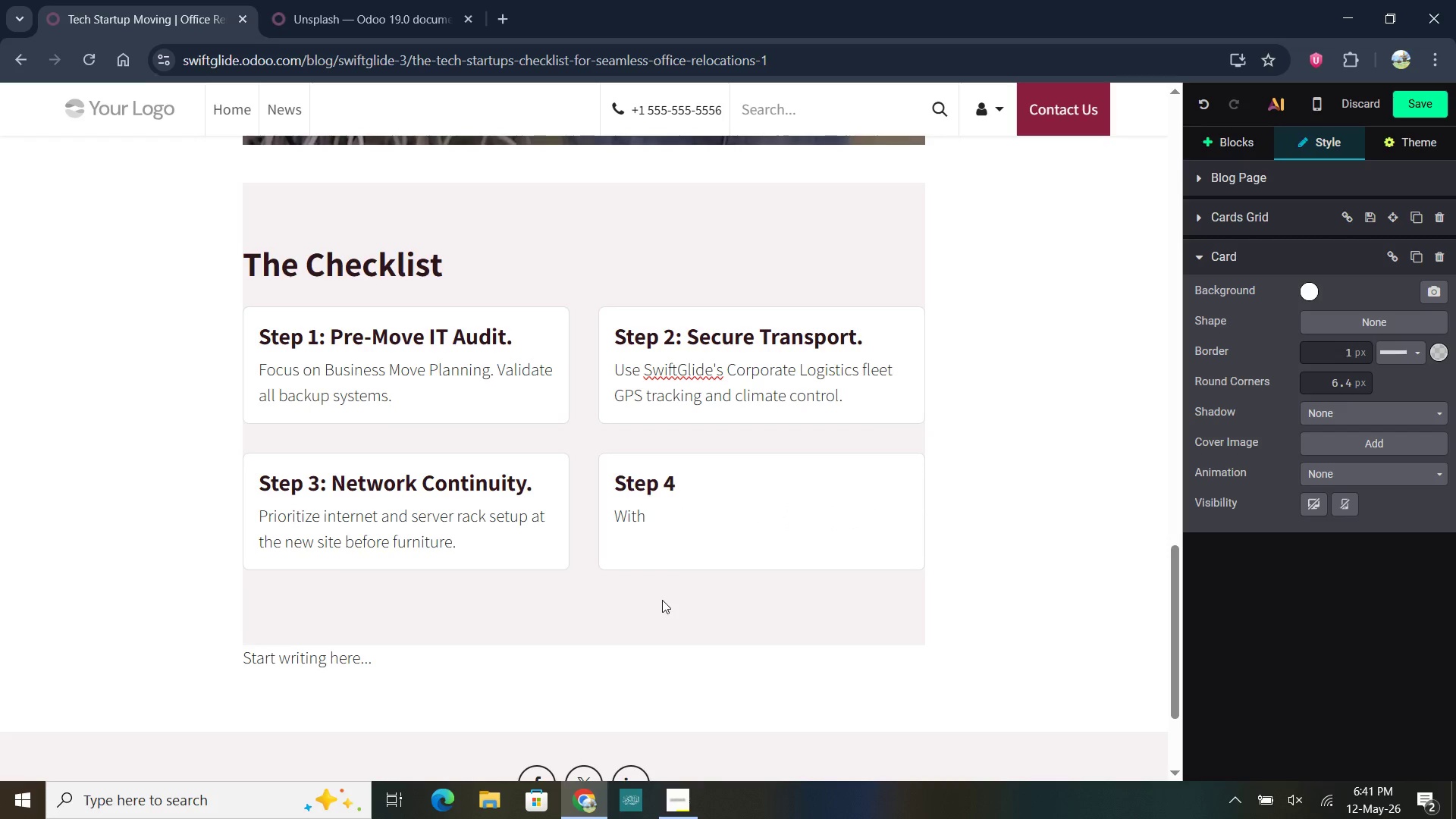 
key(Backspace)
 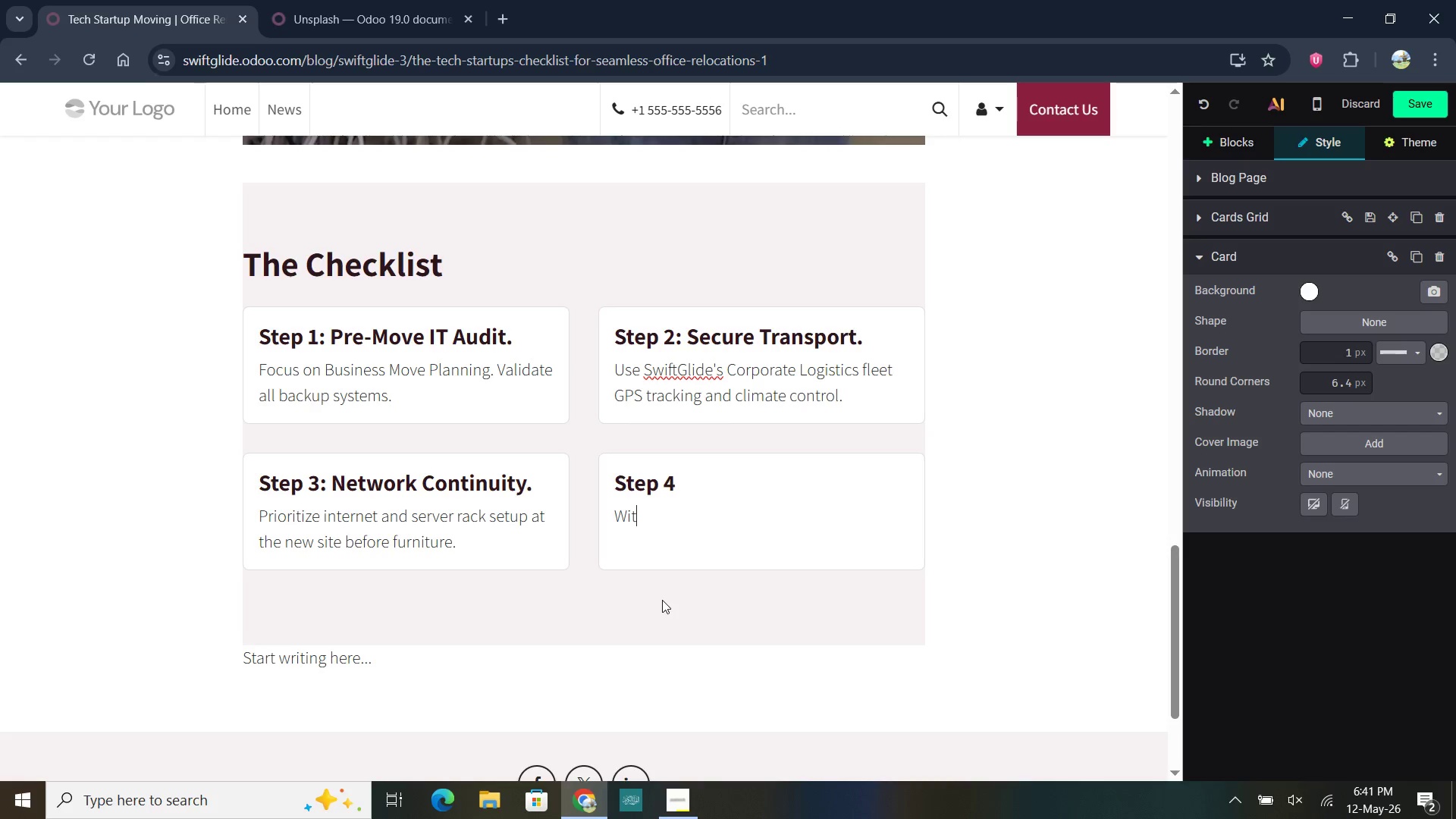 
key(Backspace)
 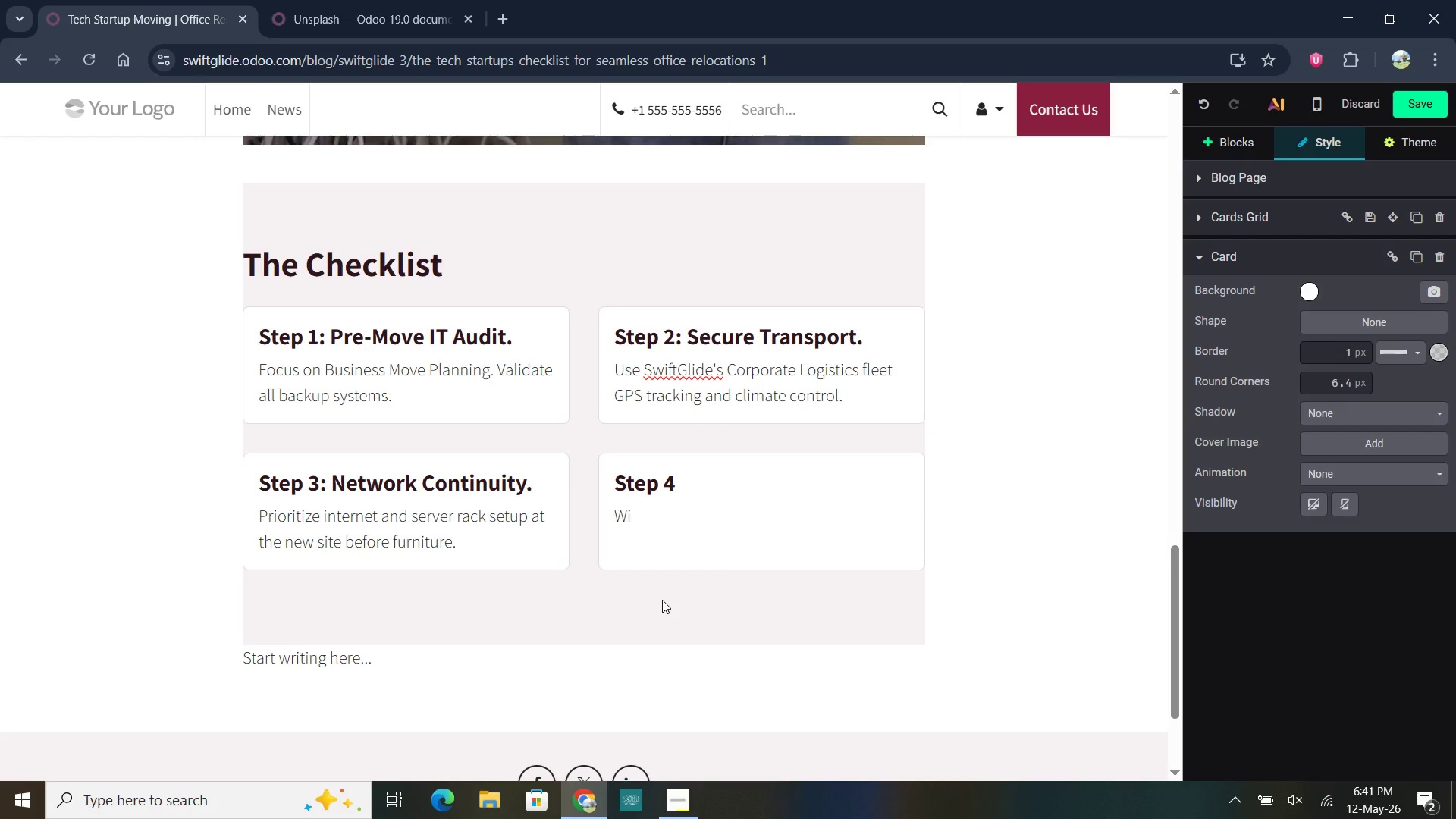 
key(Backspace)
 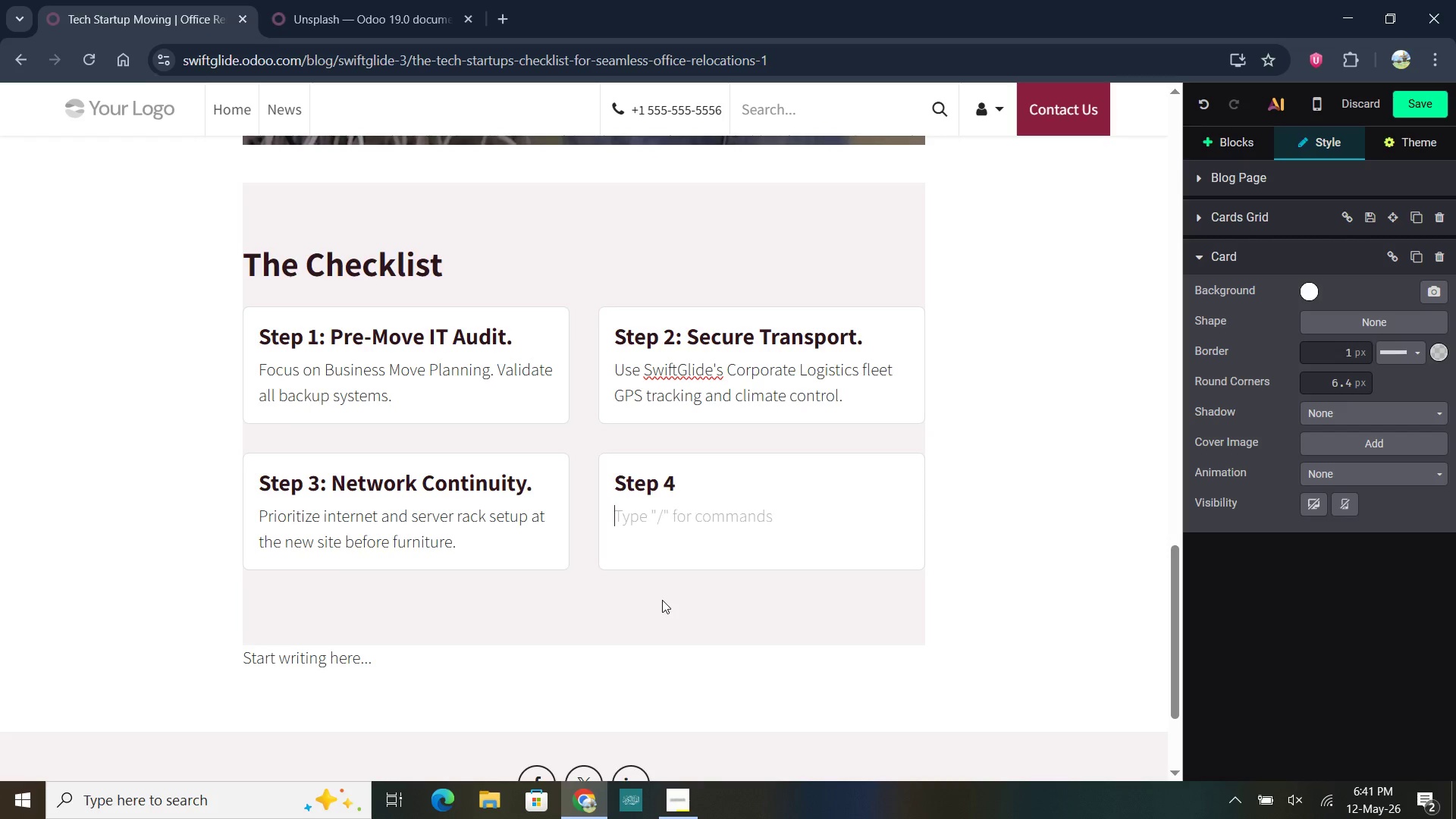 
key(Backspace)
 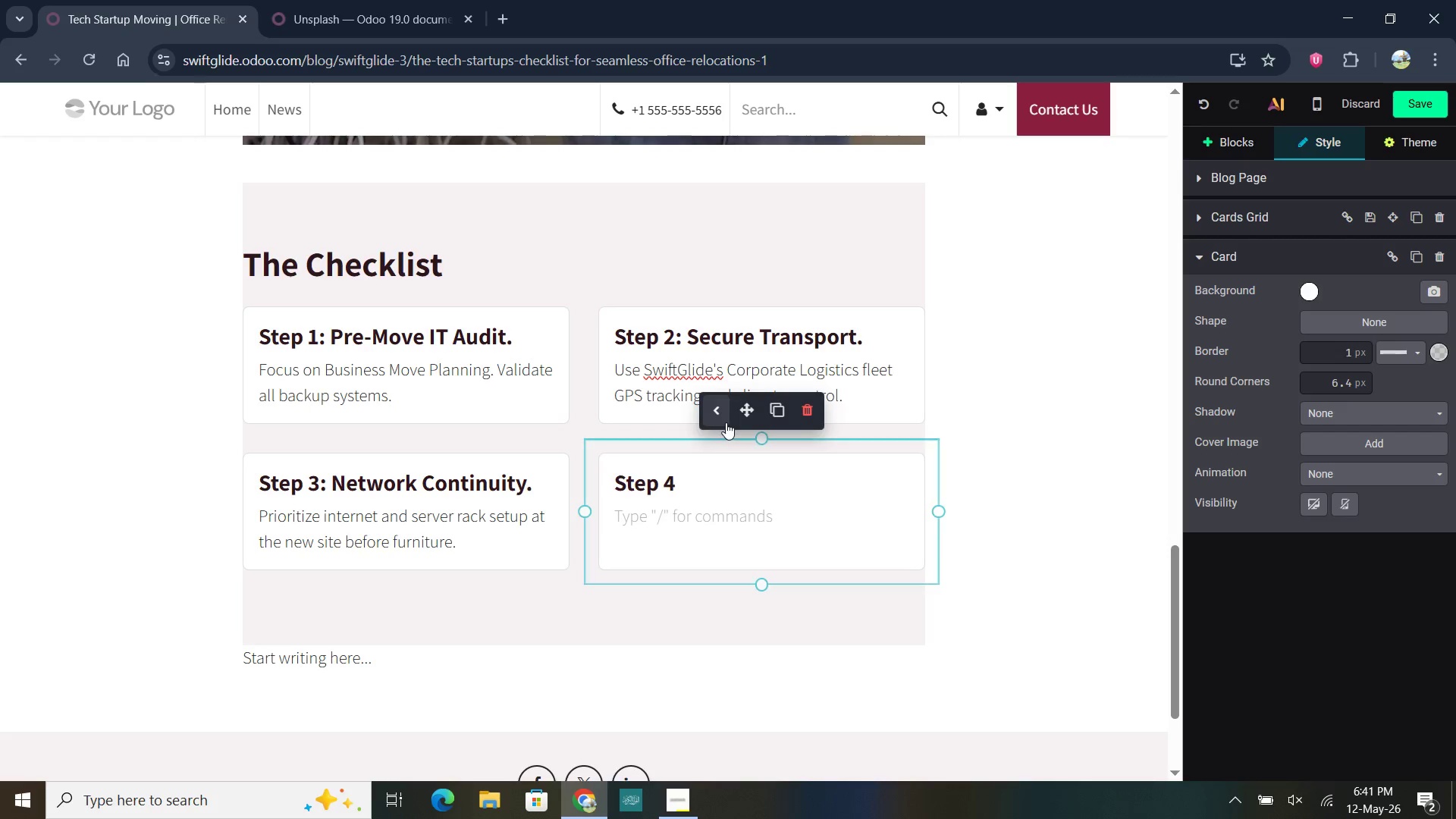 
left_click([680, 483])
 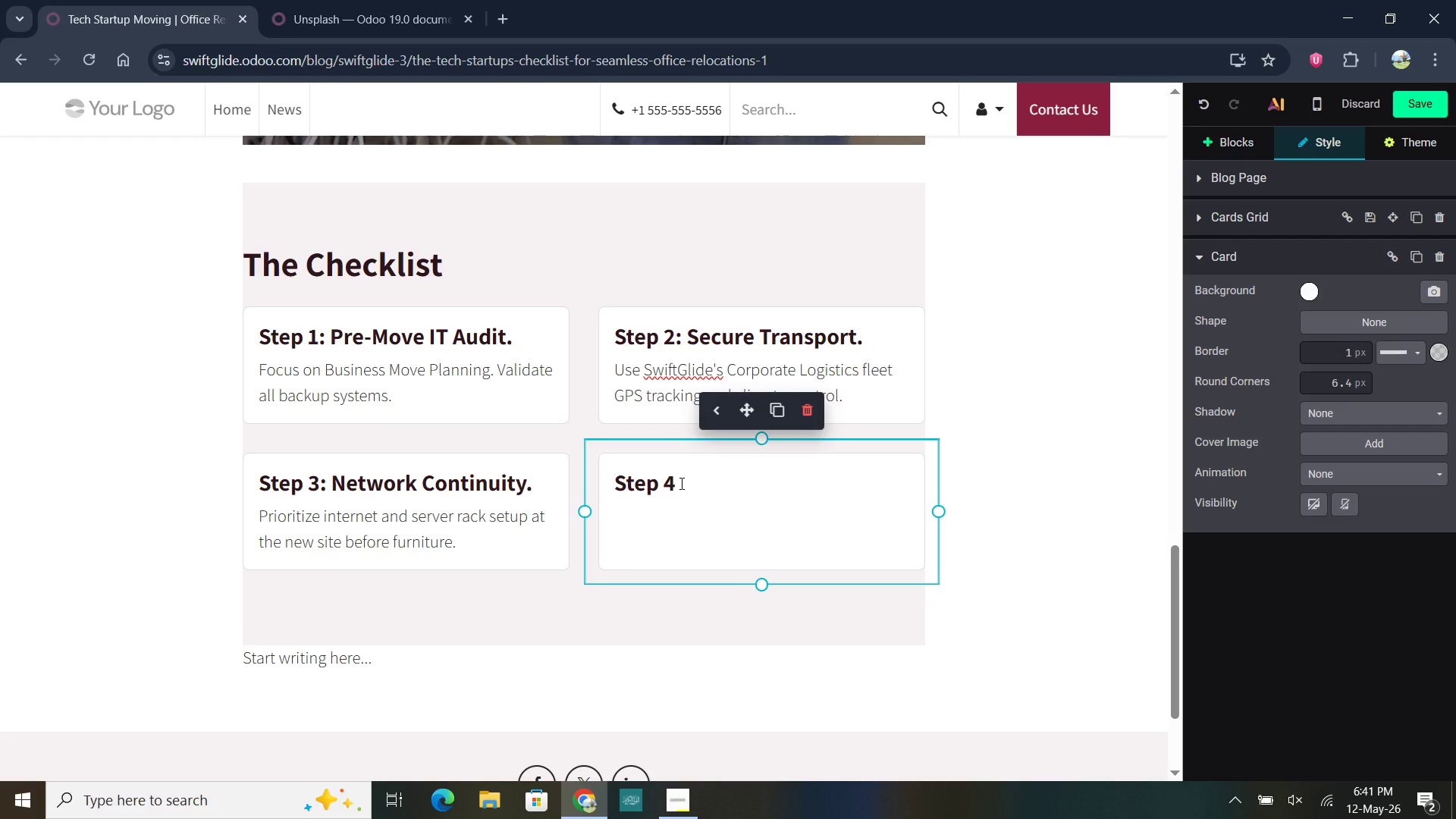 
key(Shift+Semicolon)
 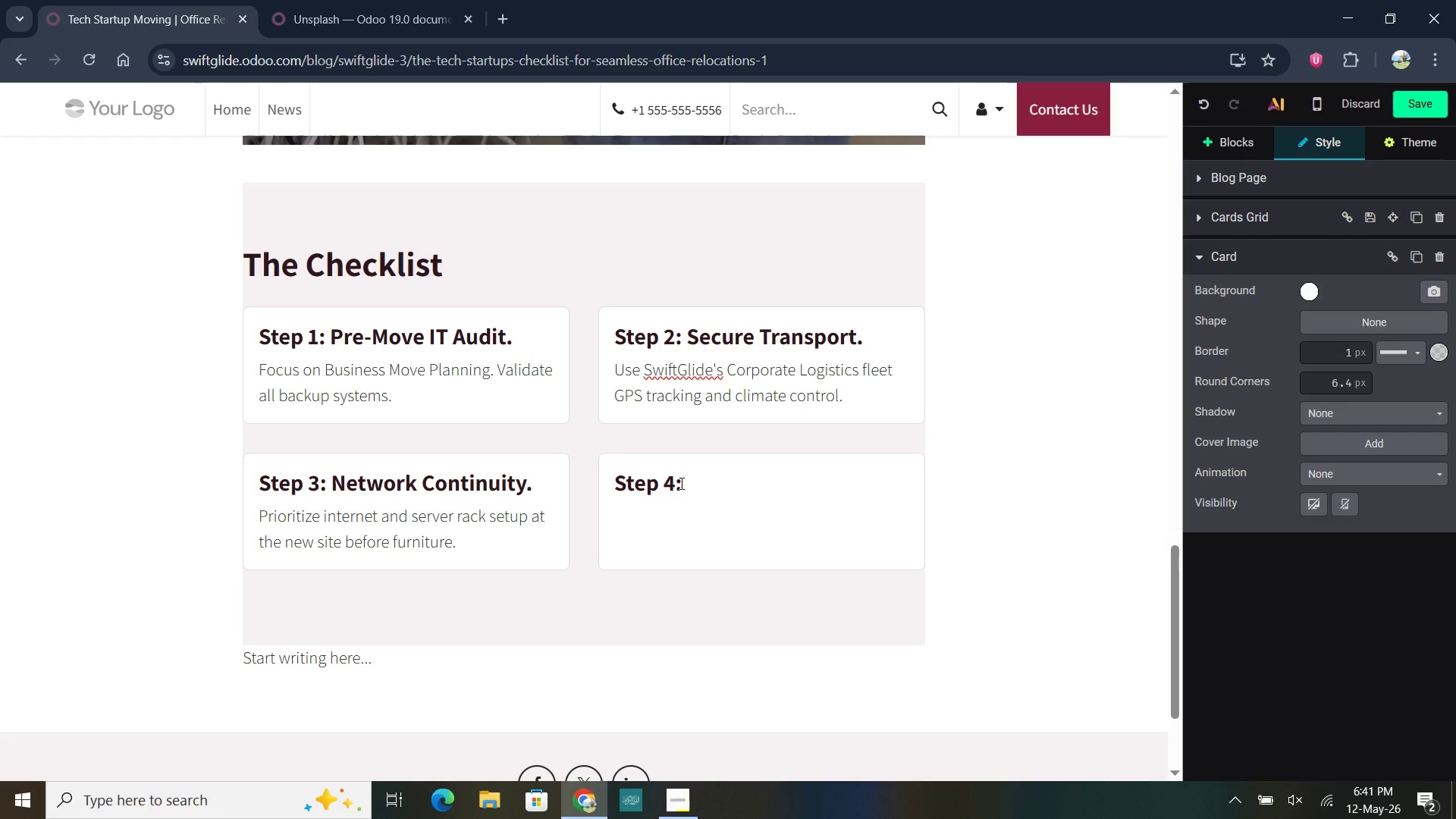 
hold_key(key=ShiftLeft, duration=0.86)
 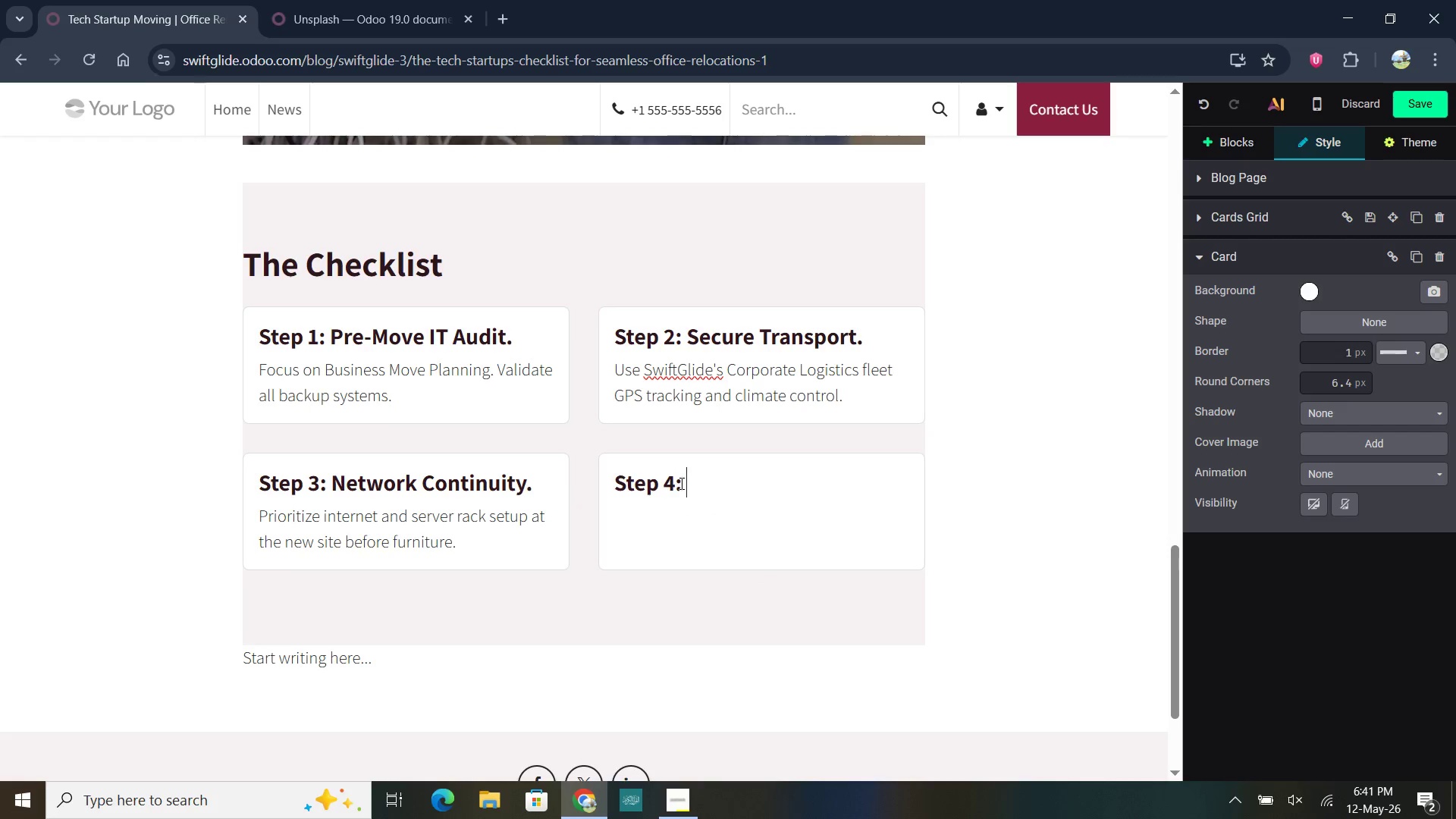 
type( Post-Move Validation)
 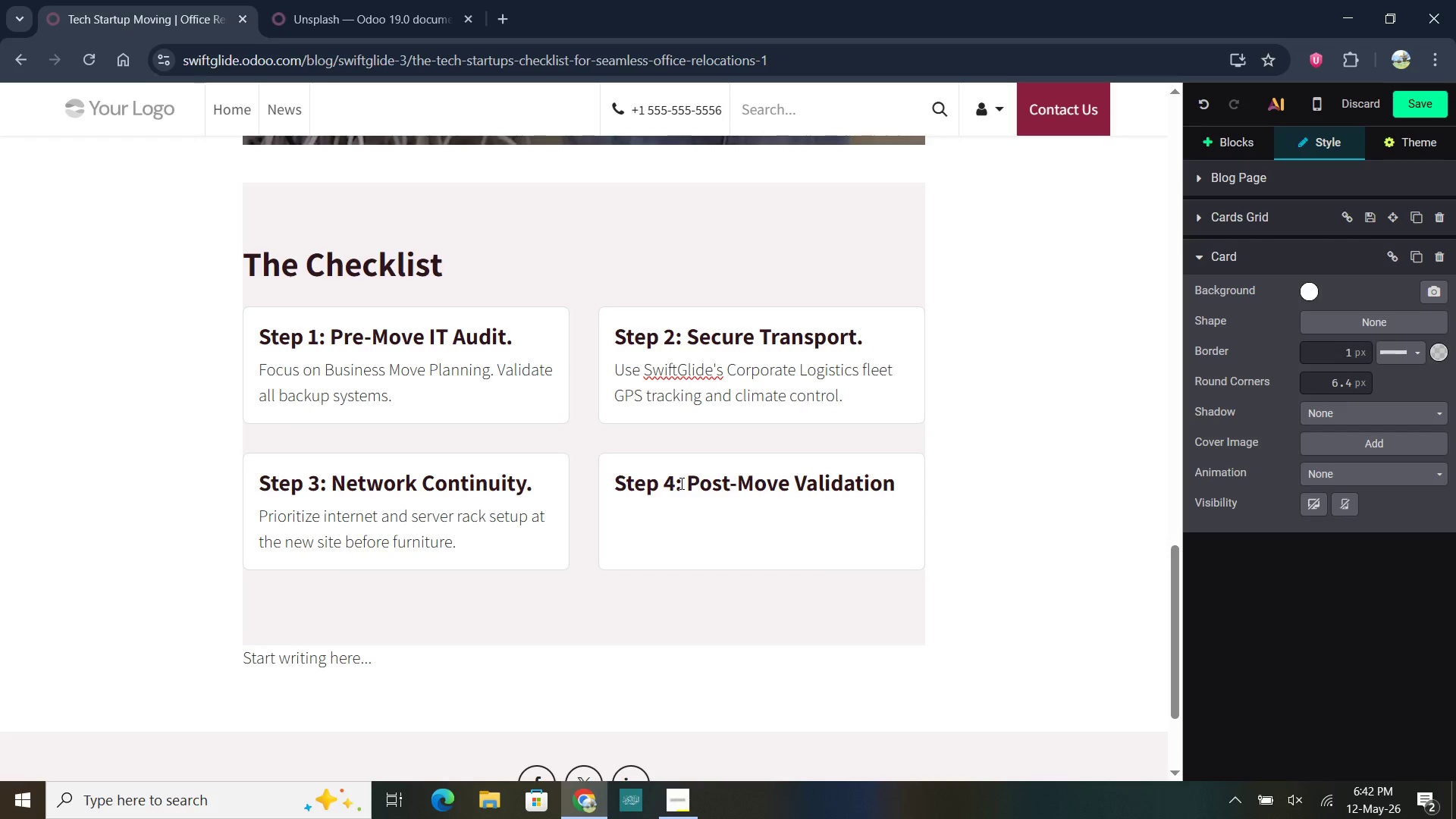 
left_click([632, 521])
 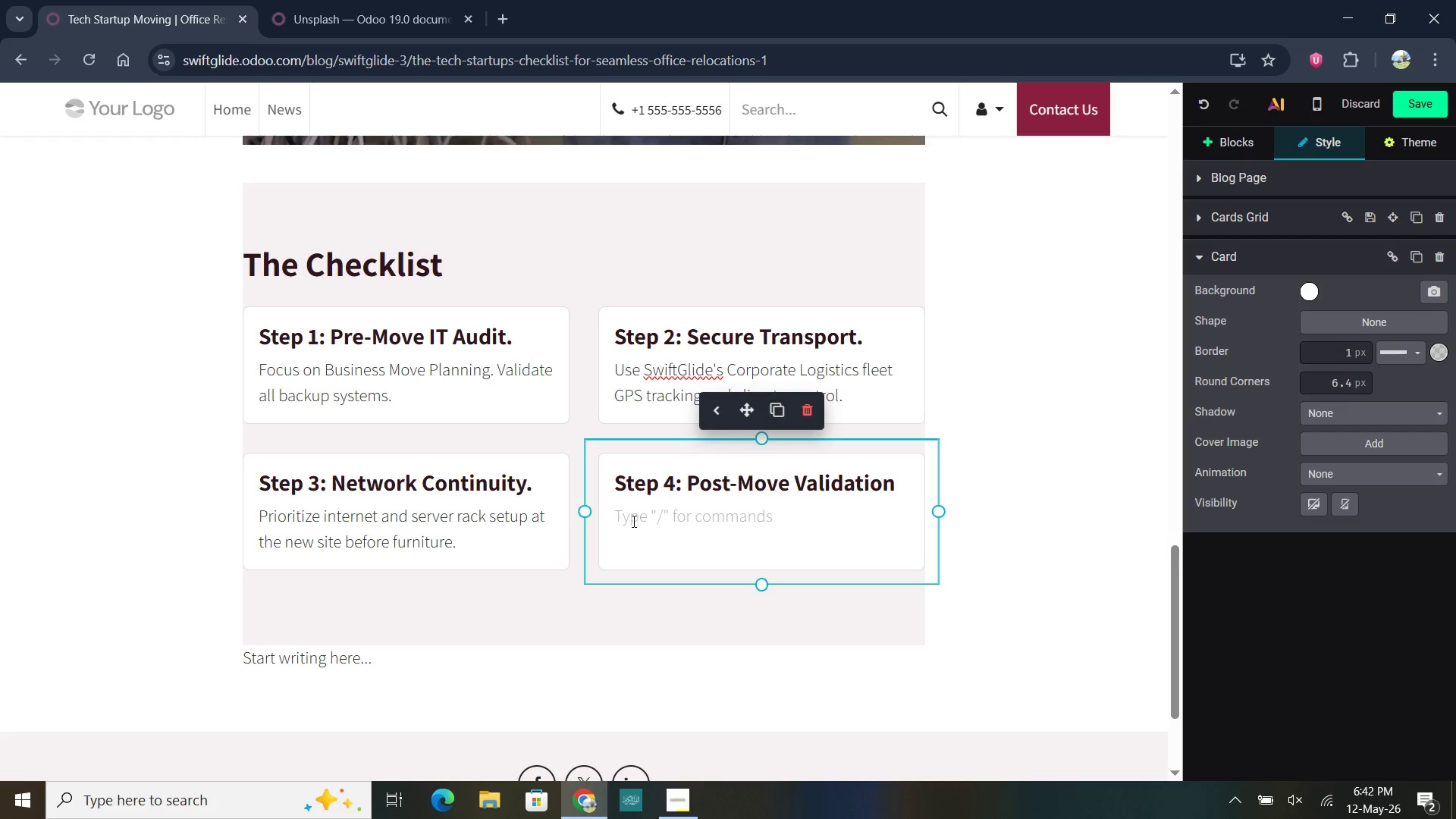 
type(Testing every workstation for connectivity to prevent employee productivity loss.)
 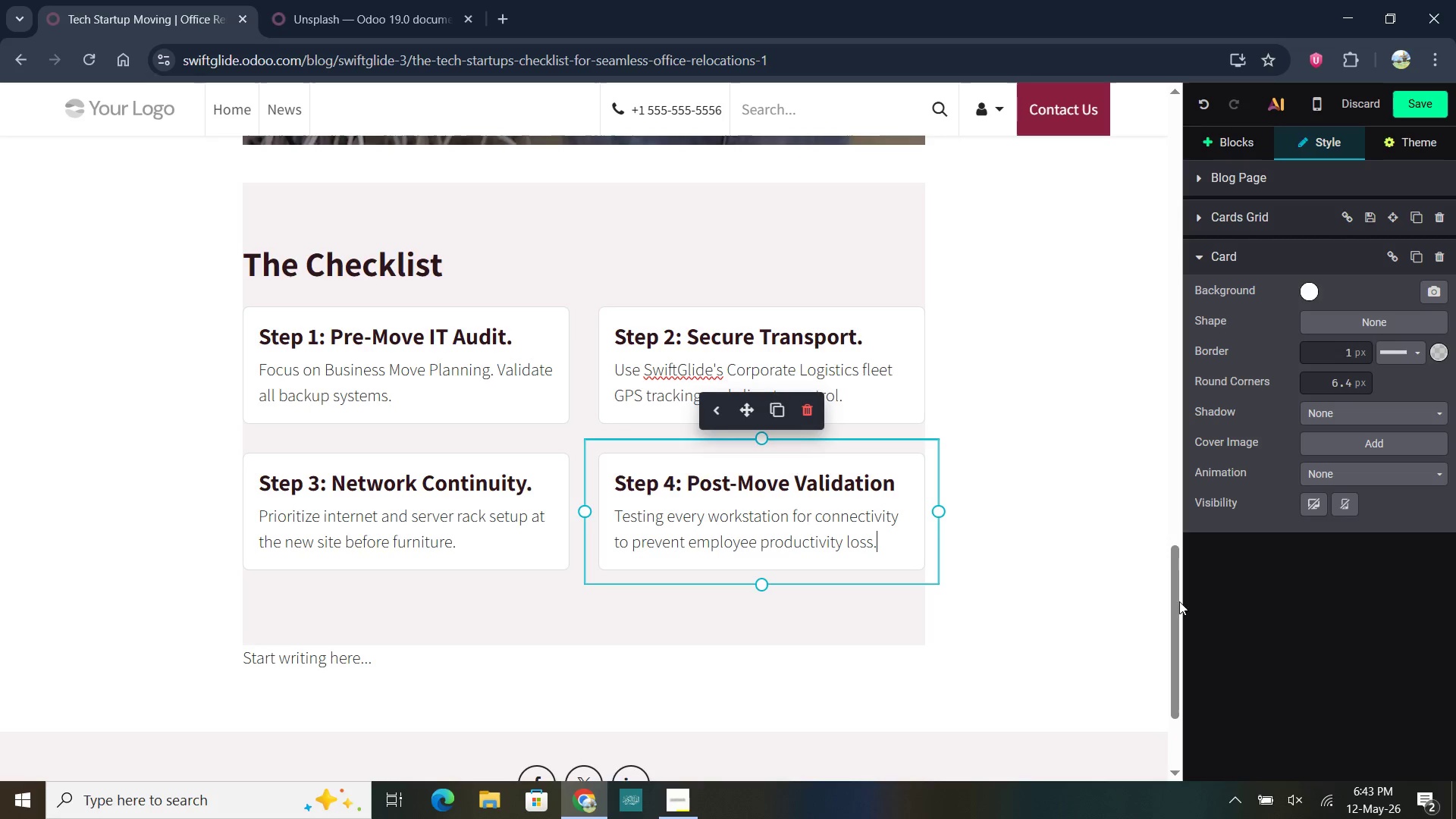 
wait(5.86)
 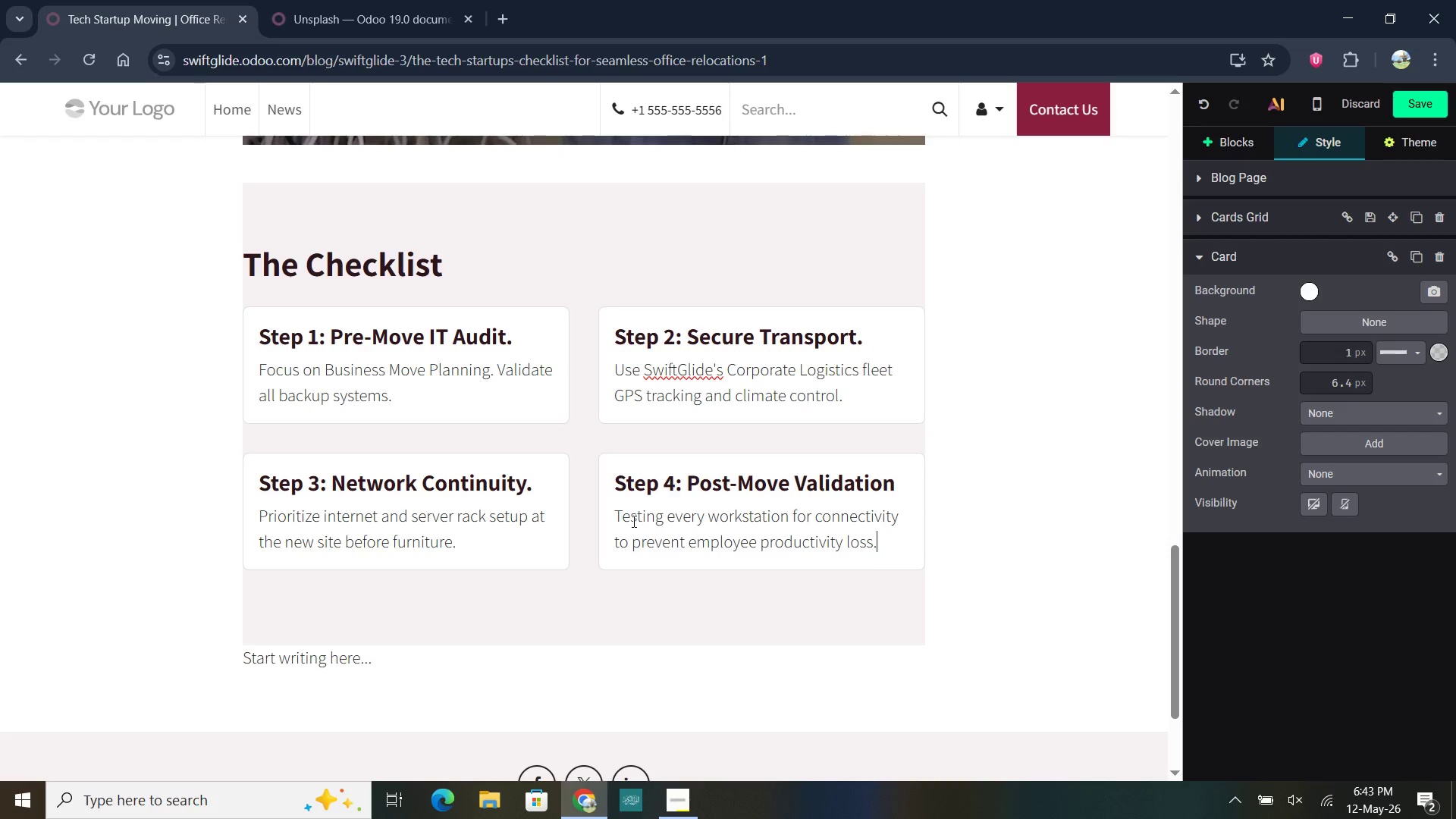 
left_click([1381, 479])
 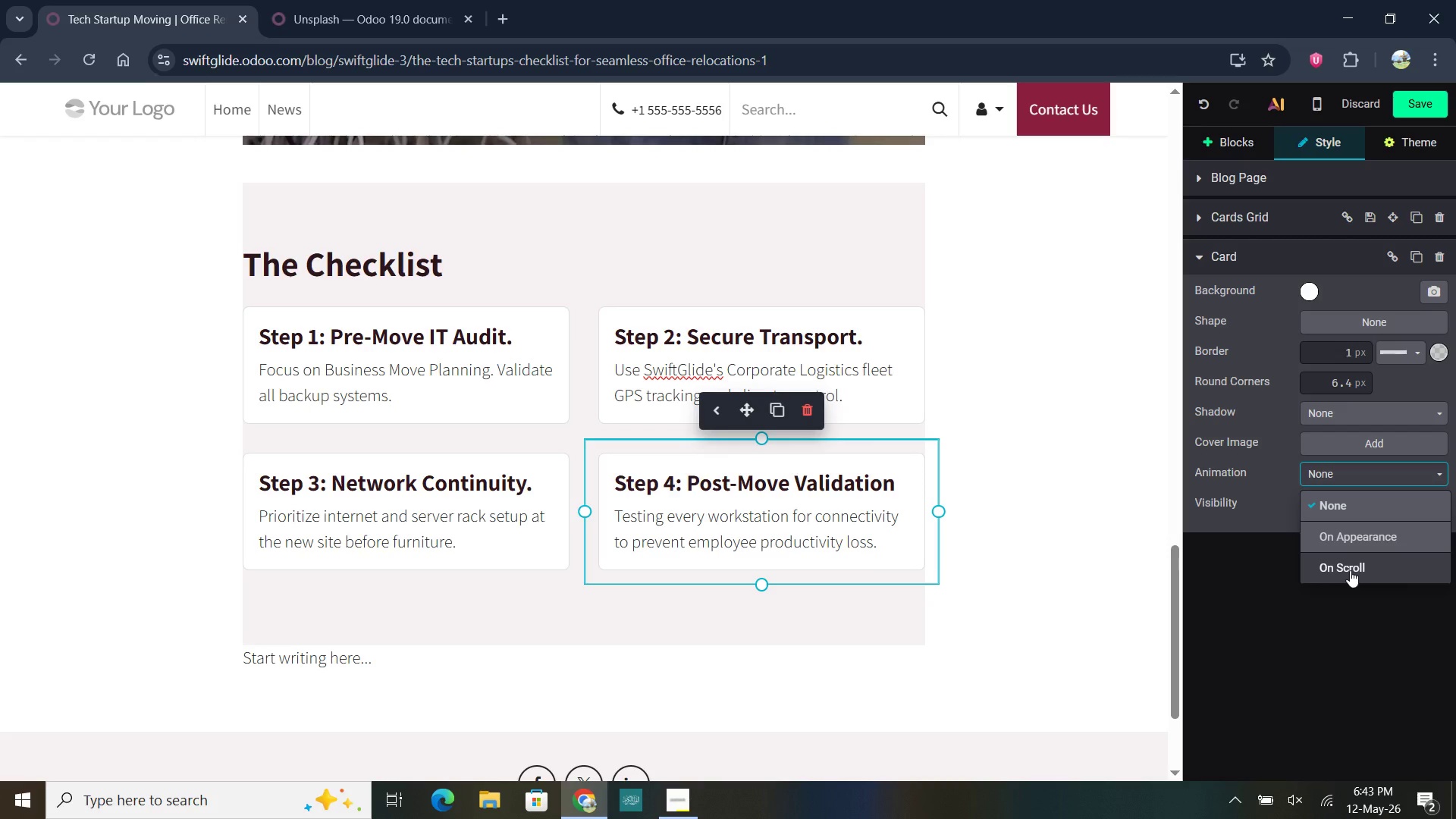 
left_click([1240, 595])
 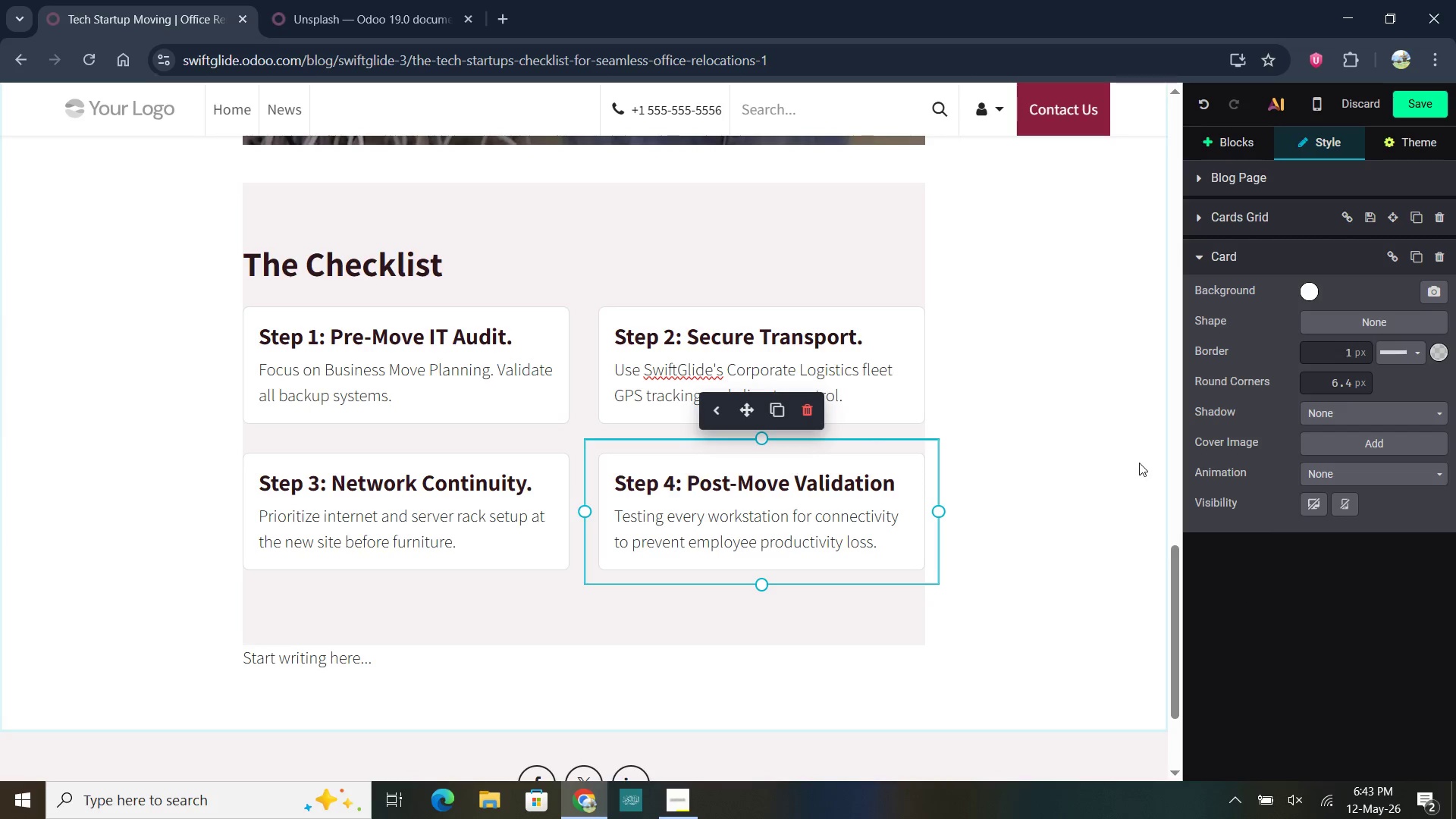 
left_click([1121, 454])
 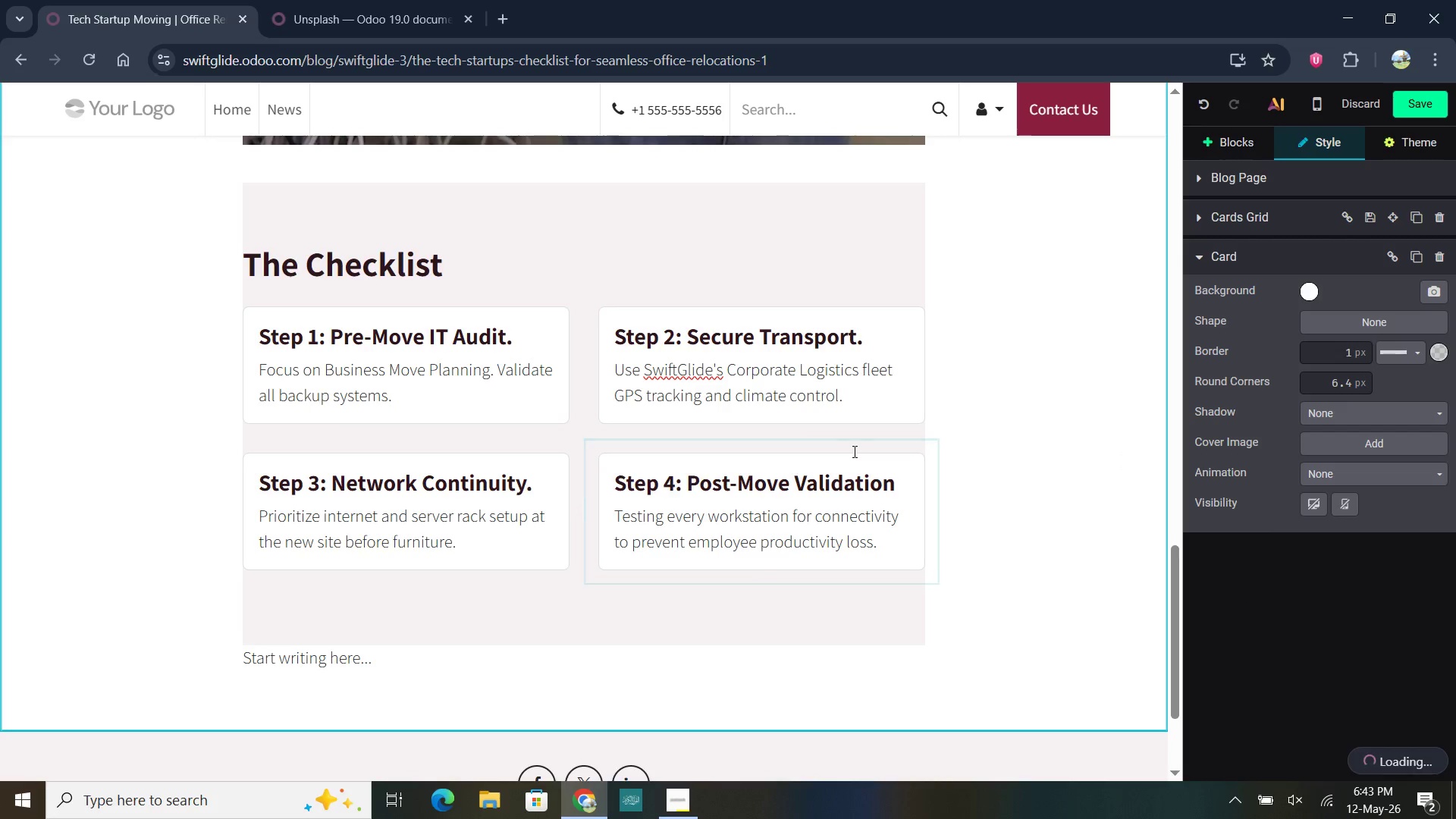 
scroll: coordinate [853, 451], scroll_direction: down, amount: 1.0
 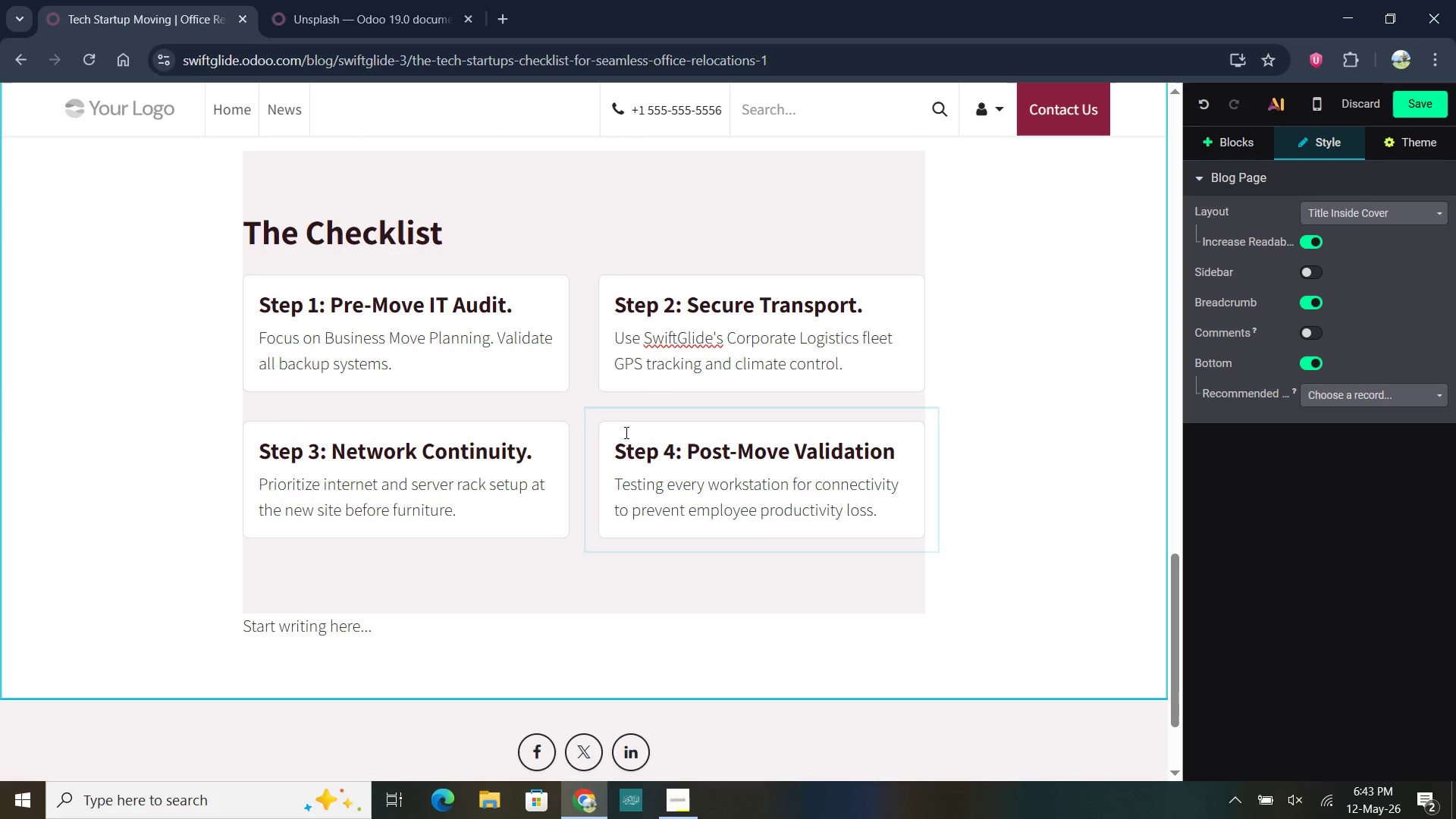 
left_click([619, 440])
 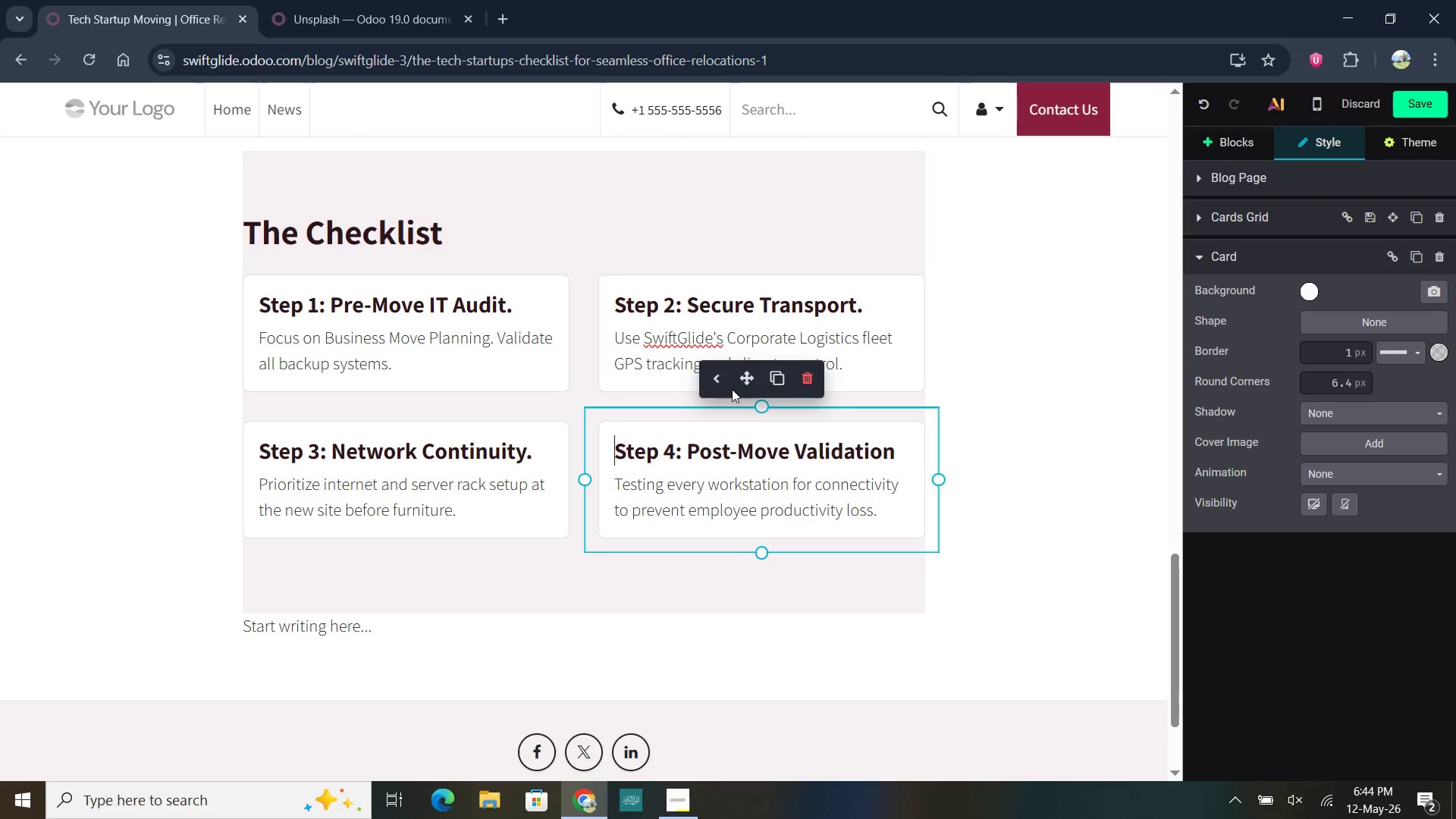 
left_click_drag(start_coordinate=[746, 375], to_coordinate=[731, 410])
 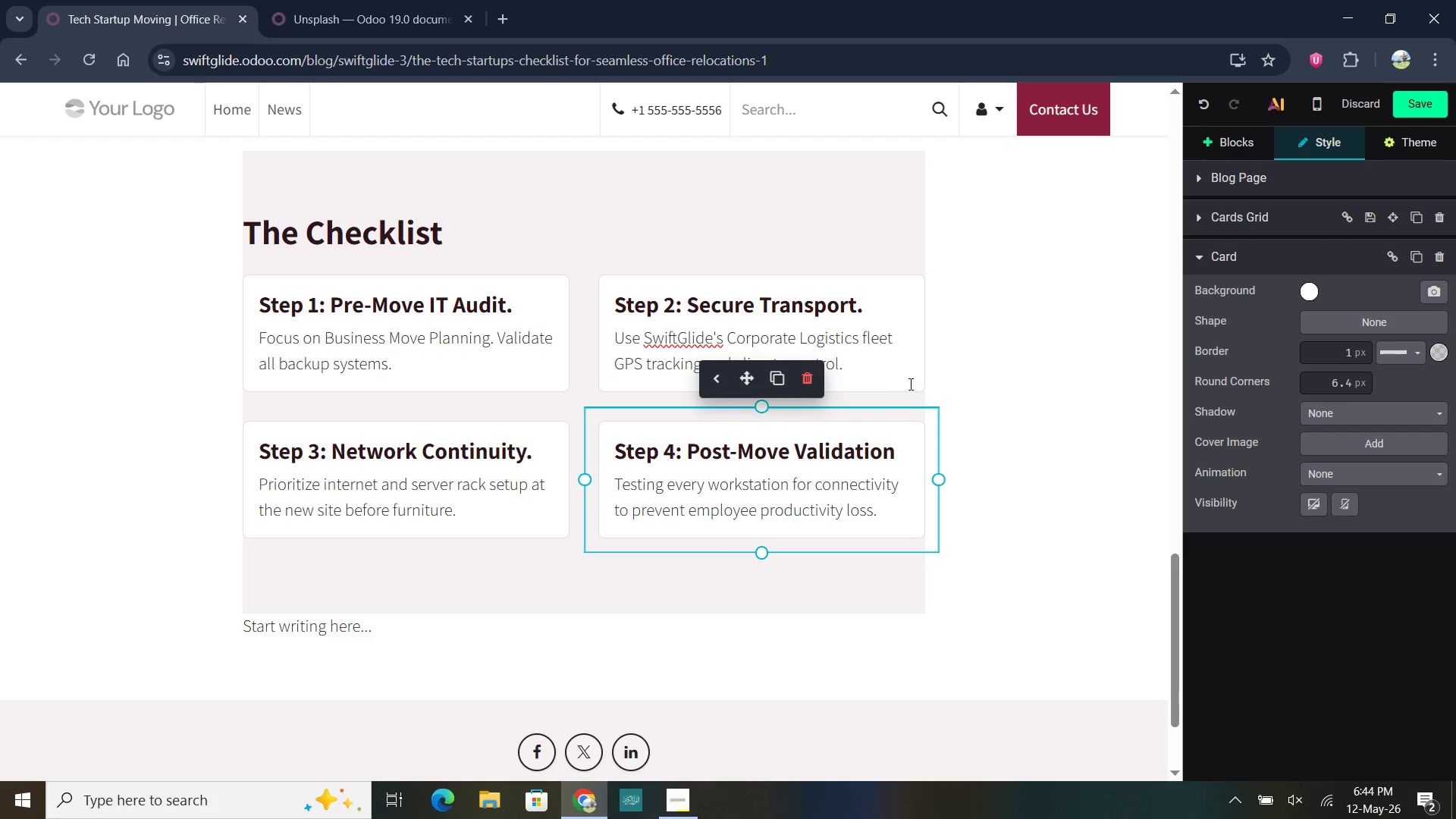 
left_click([897, 222])
 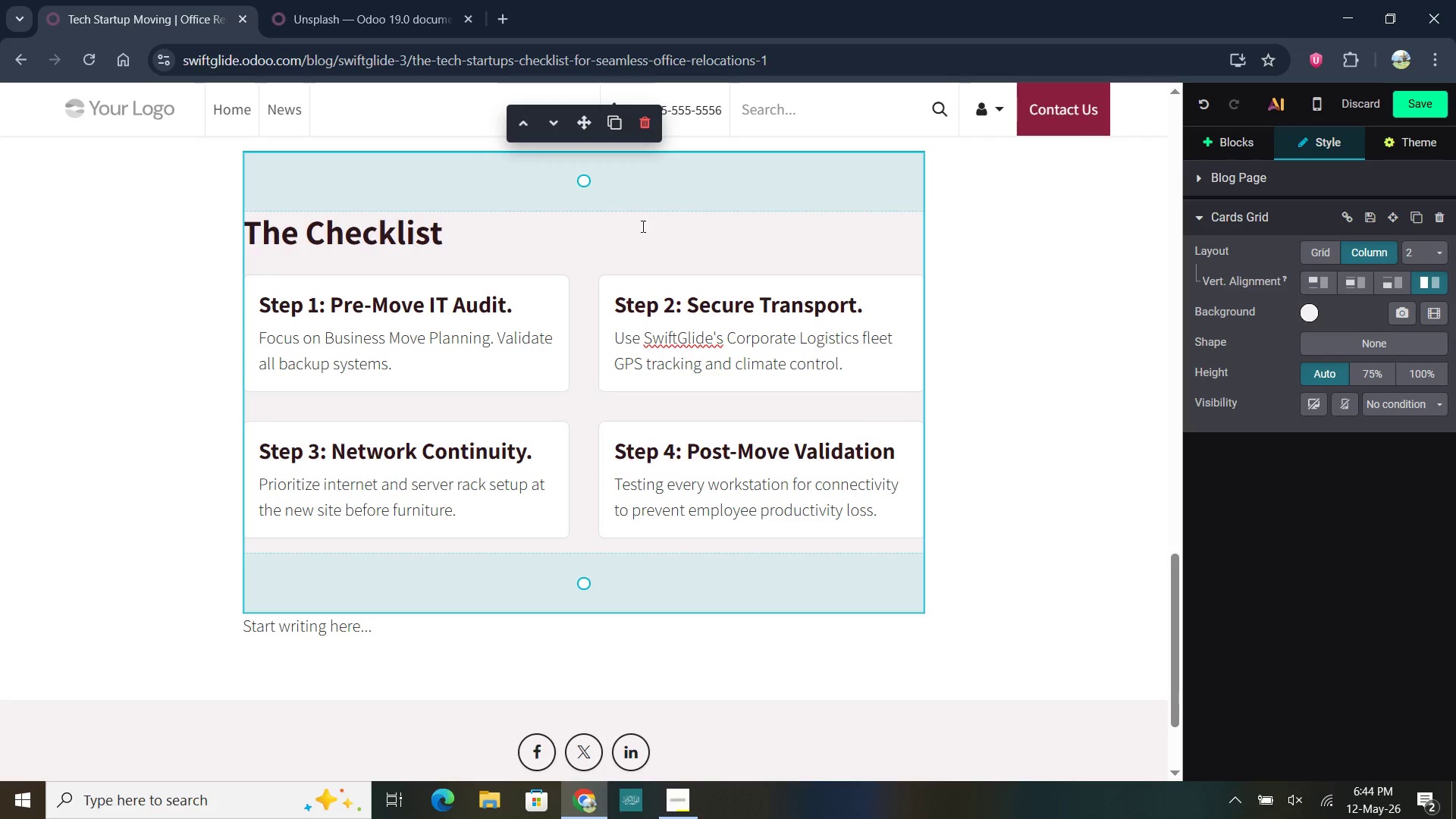 
left_click_drag(start_coordinate=[588, 187], to_coordinate=[605, 152])
 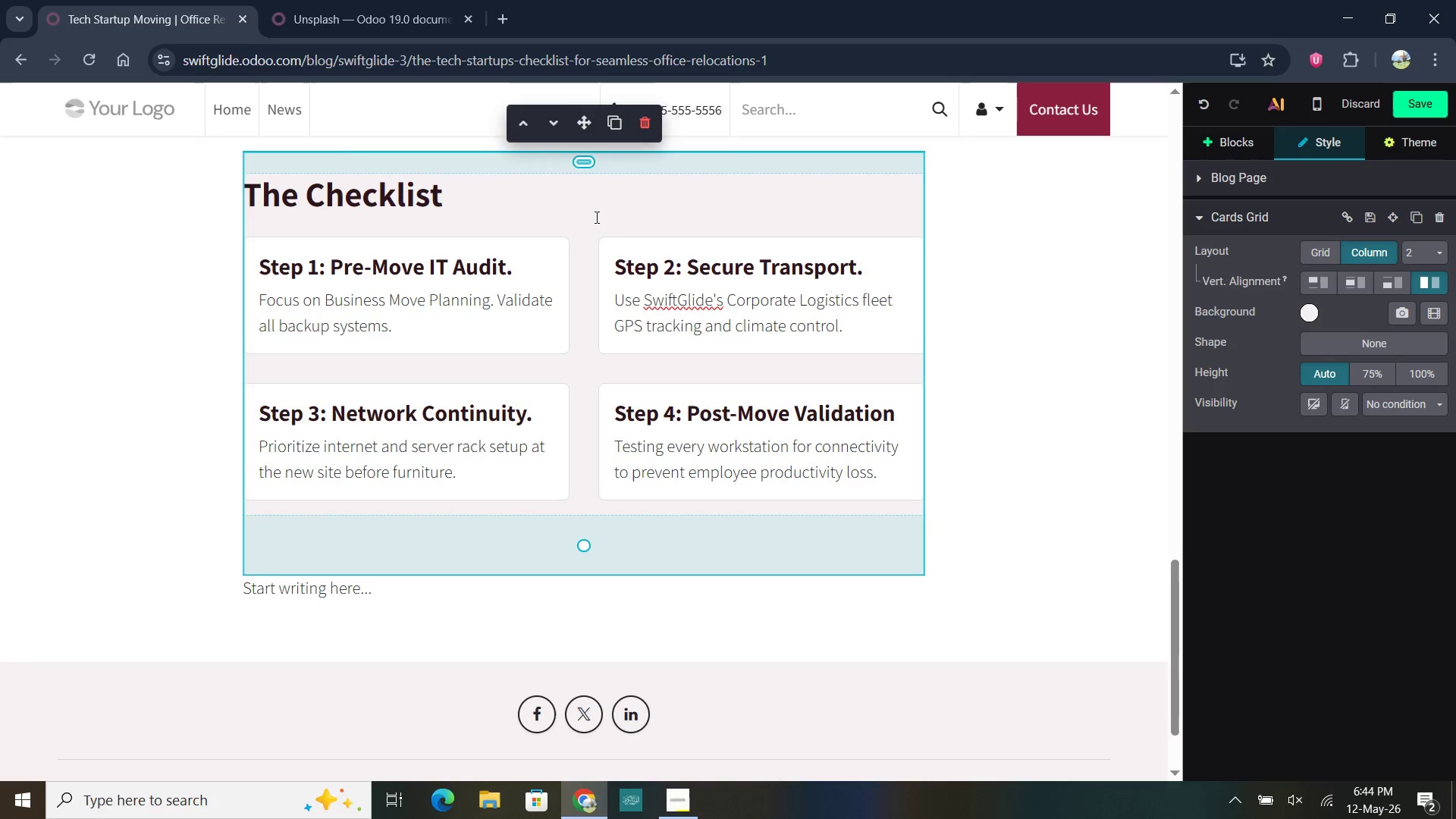 
scroll: coordinate [596, 228], scroll_direction: up, amount: 4.0
 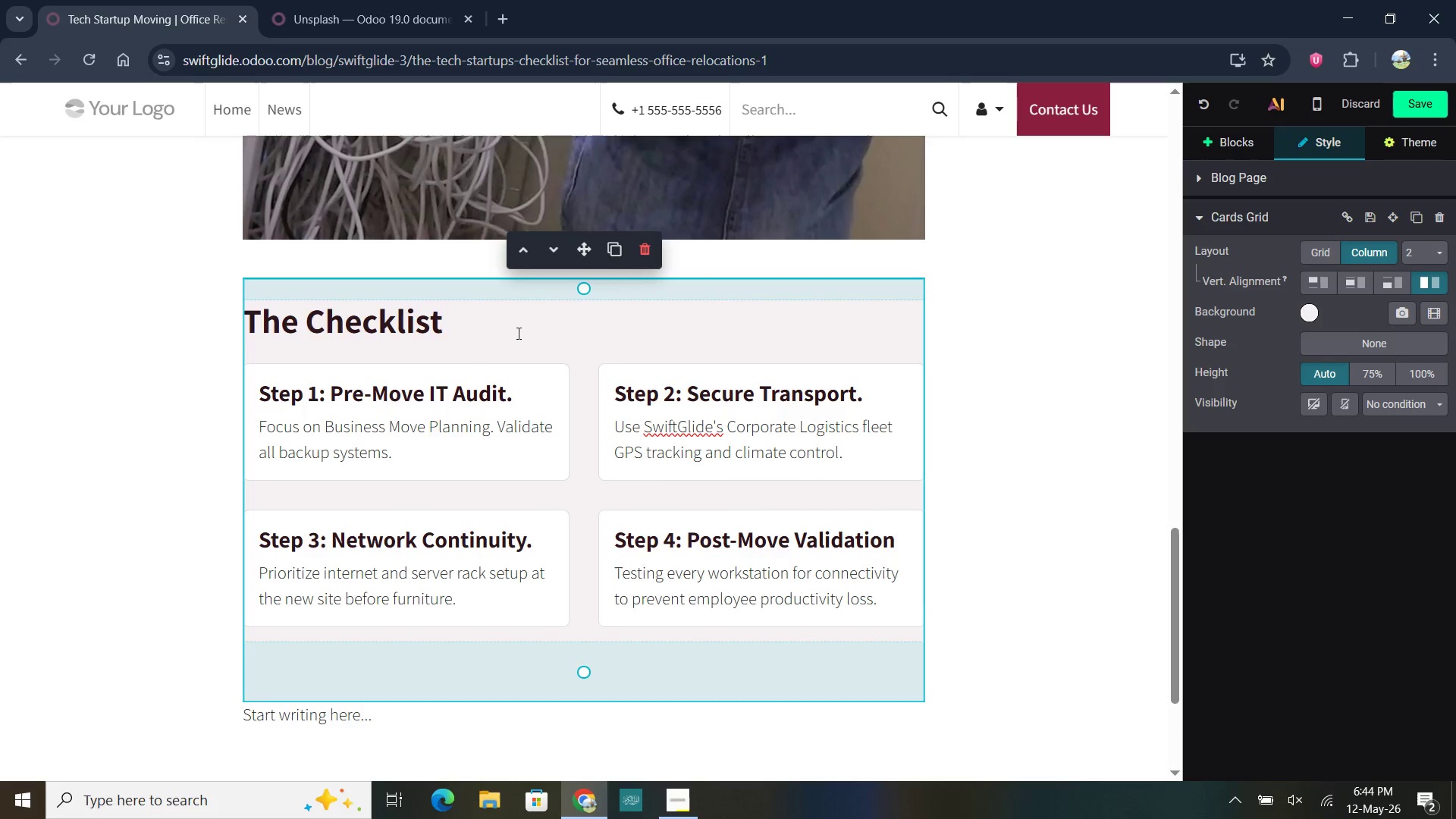 
scroll: coordinate [558, 342], scroll_direction: down, amount: 7.0
 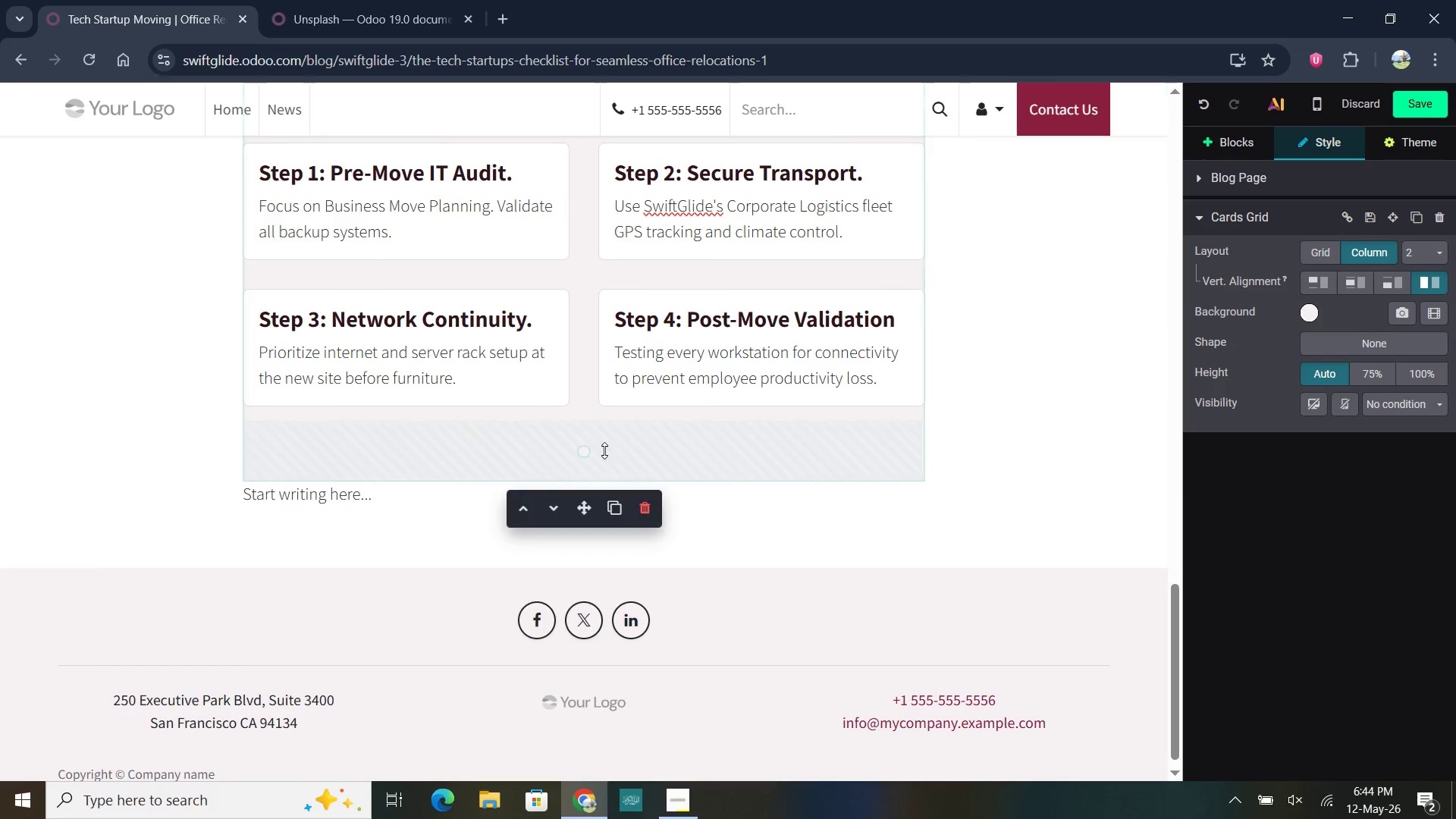 
left_click([603, 450])
 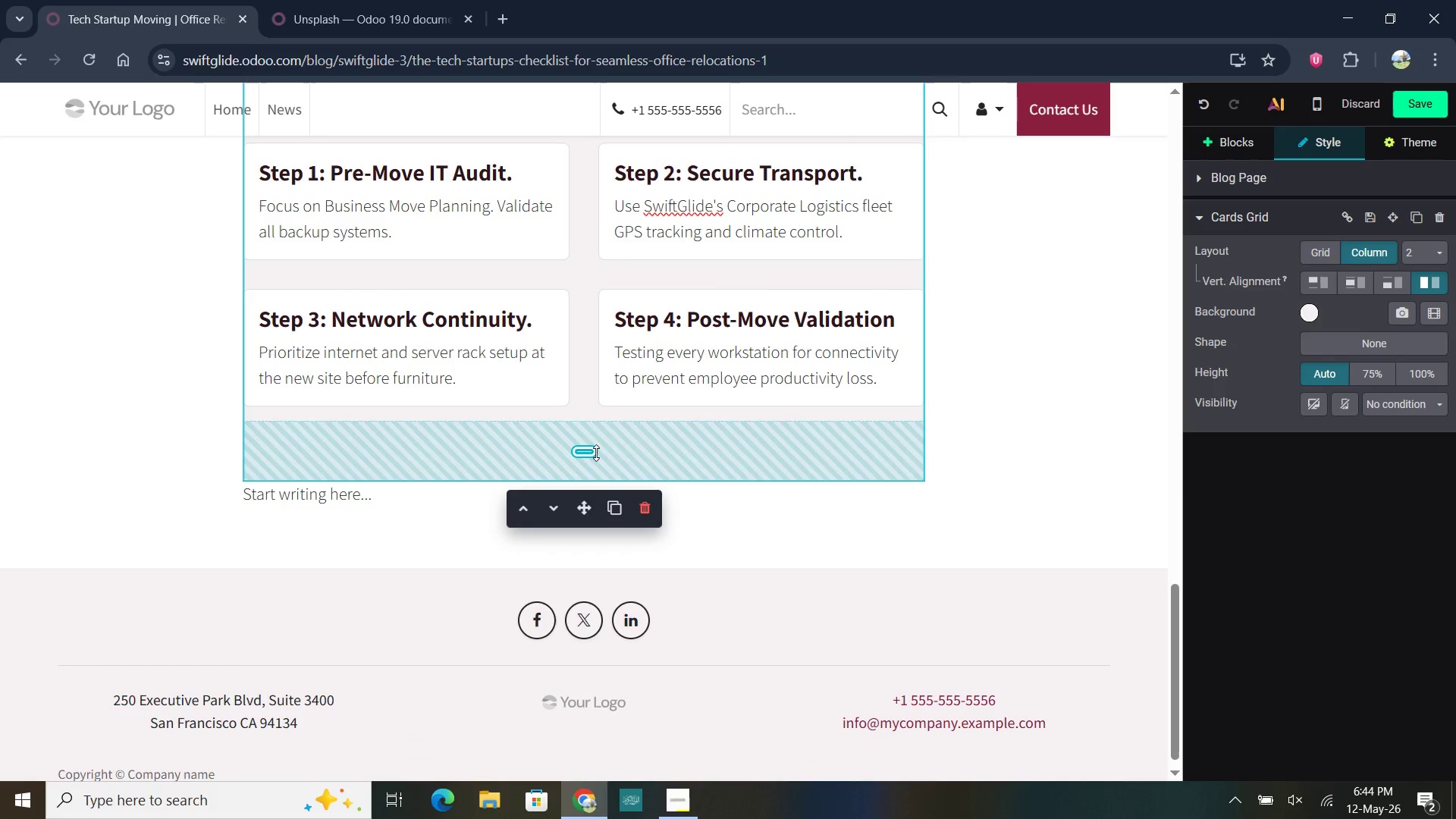 
left_click_drag(start_coordinate=[596, 453], to_coordinate=[595, 350])
 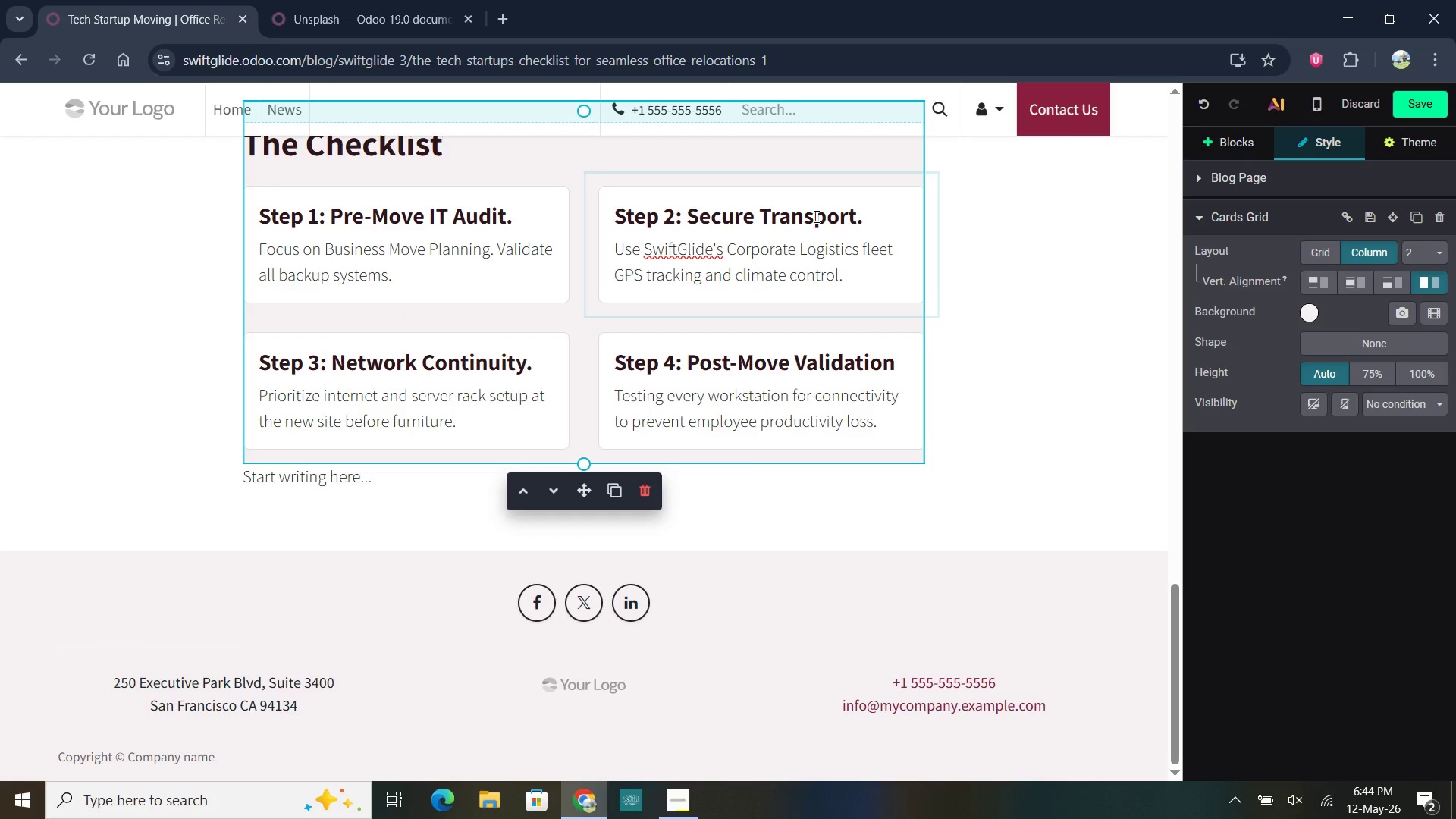 
wait(5.45)
 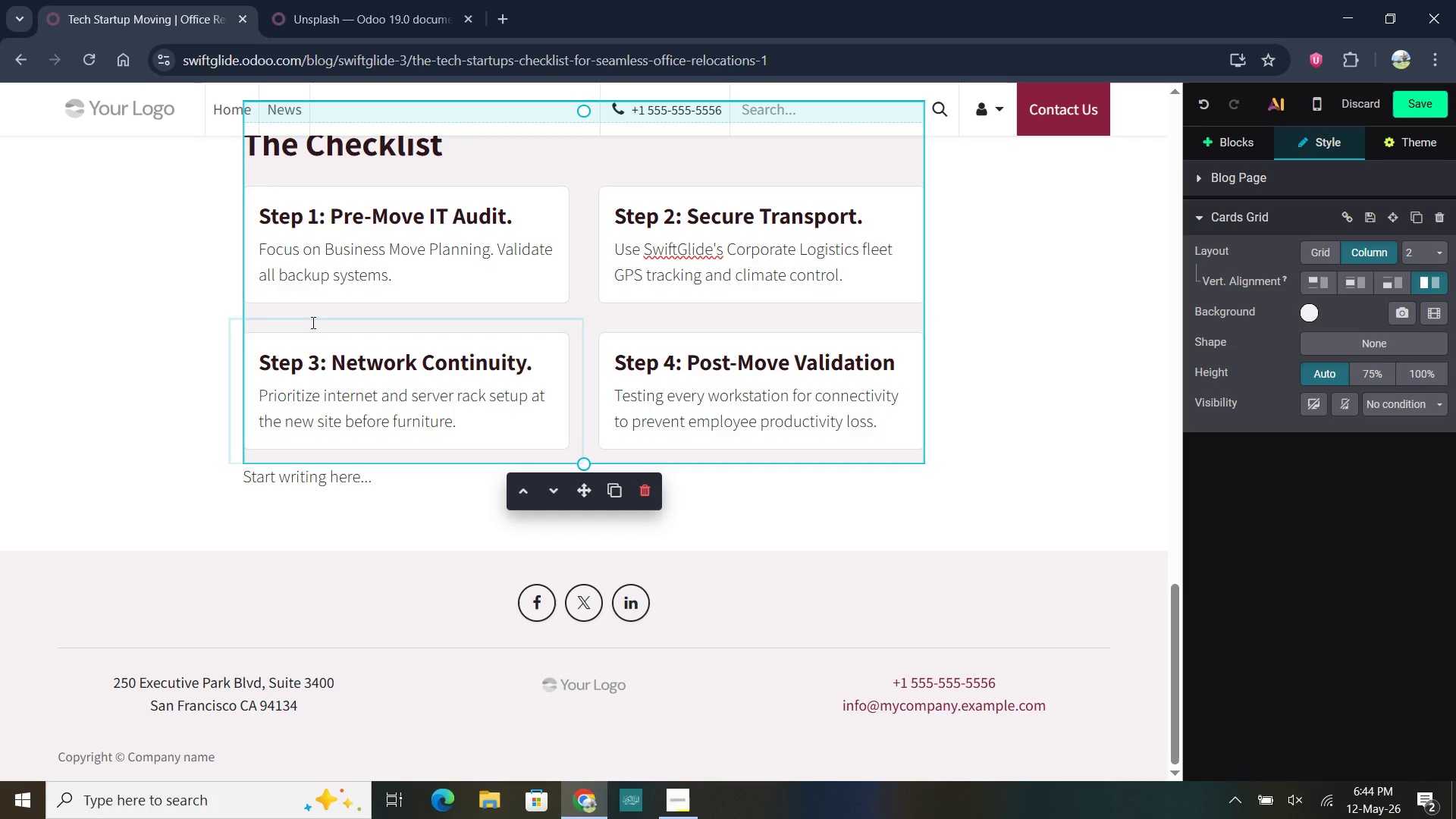 
scroll: coordinate [598, 541], scroll_direction: down, amount: 1.0
 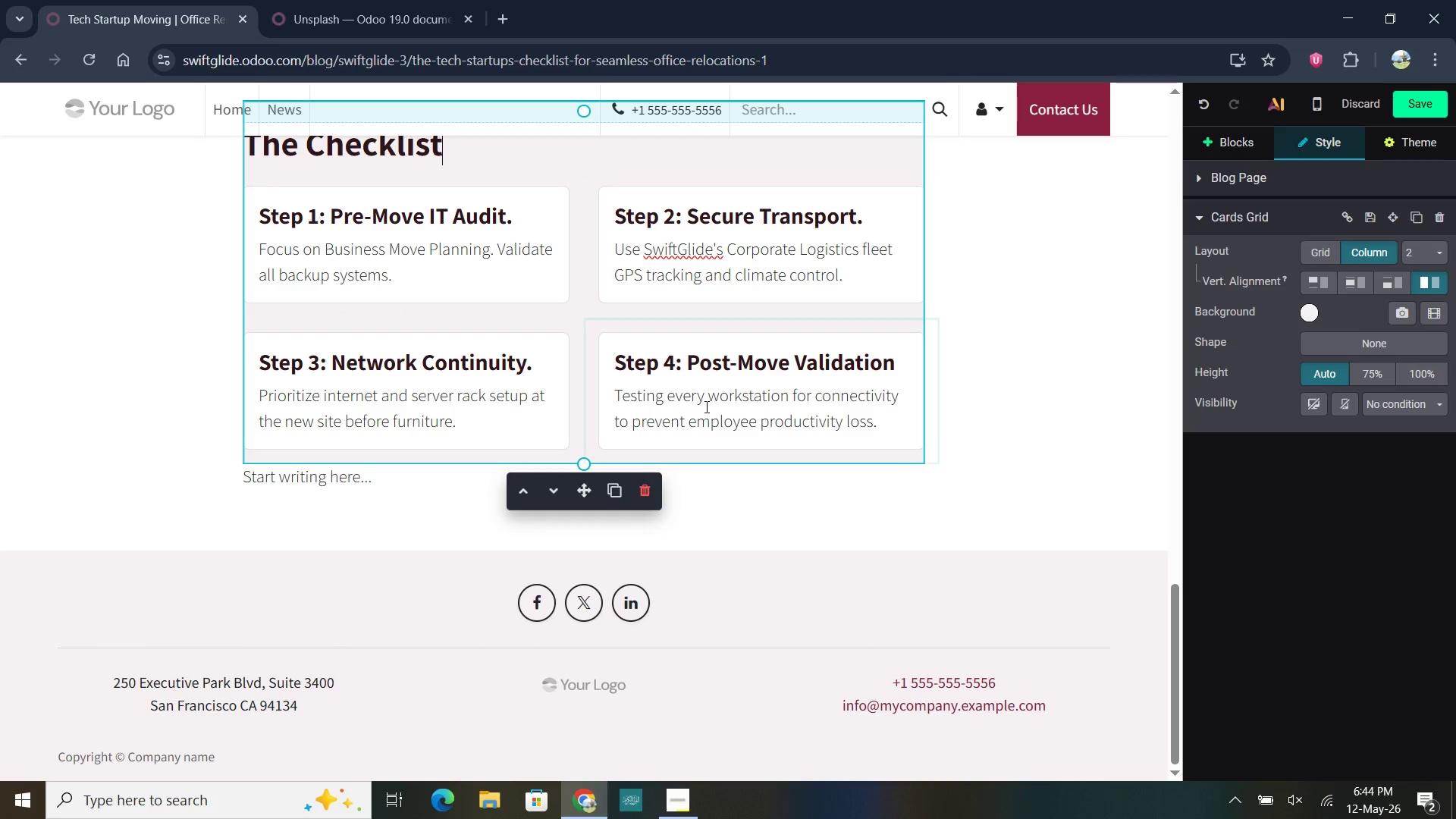 
left_click([1246, 142])
 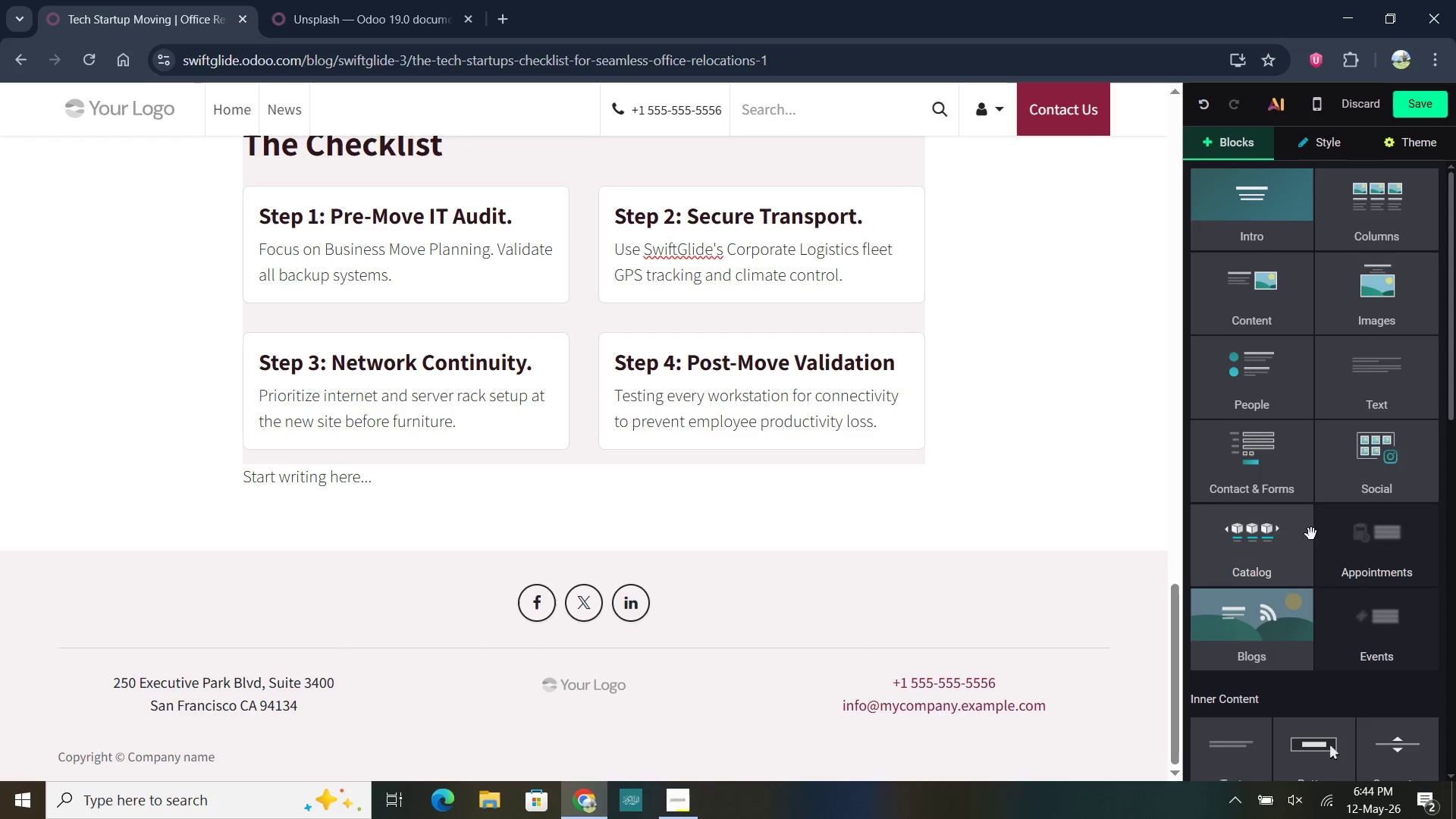 
scroll: coordinate [1303, 562], scroll_direction: down, amount: 1.0
 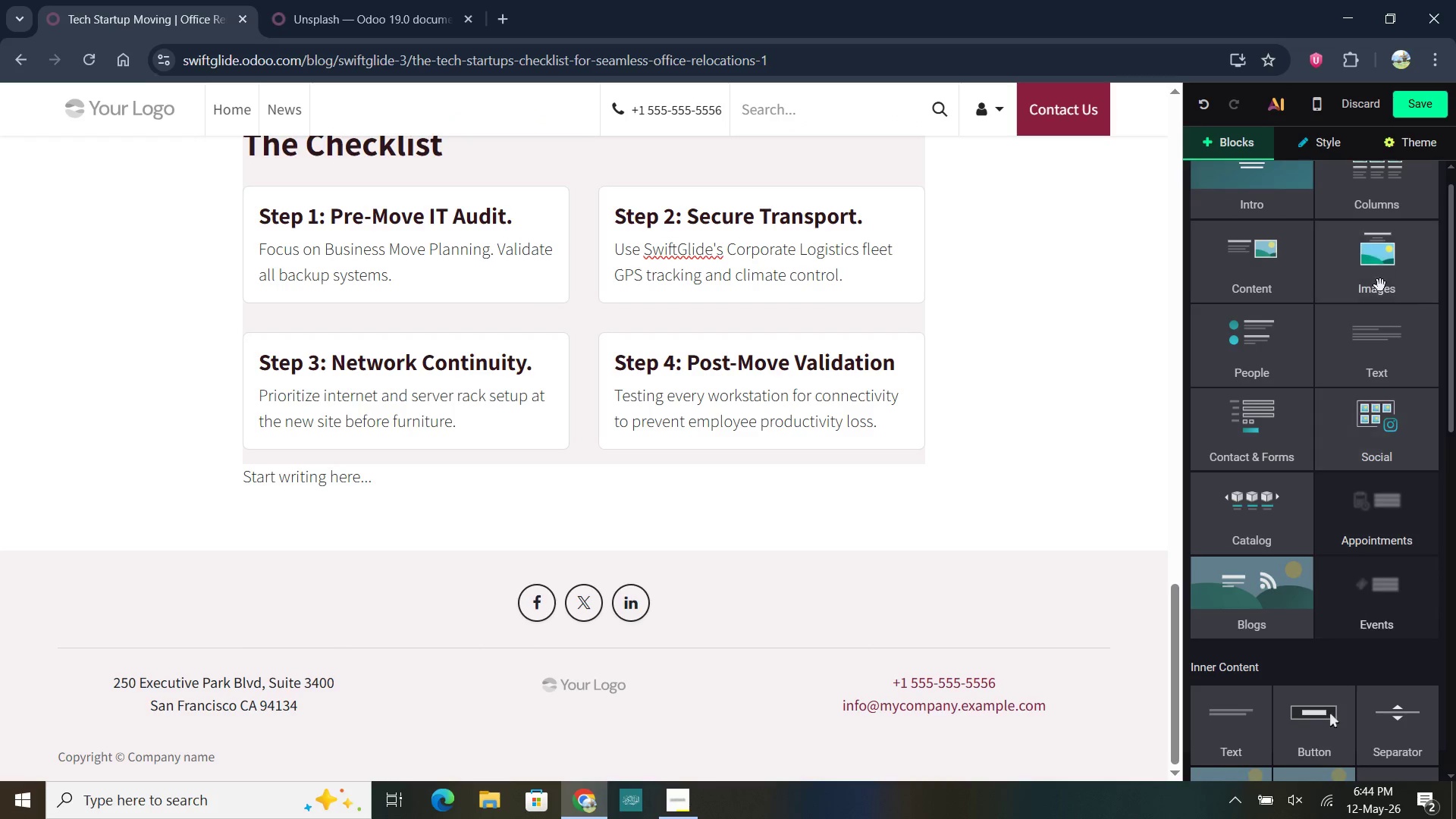 
scroll: coordinate [1328, 385], scroll_direction: up, amount: 3.0
 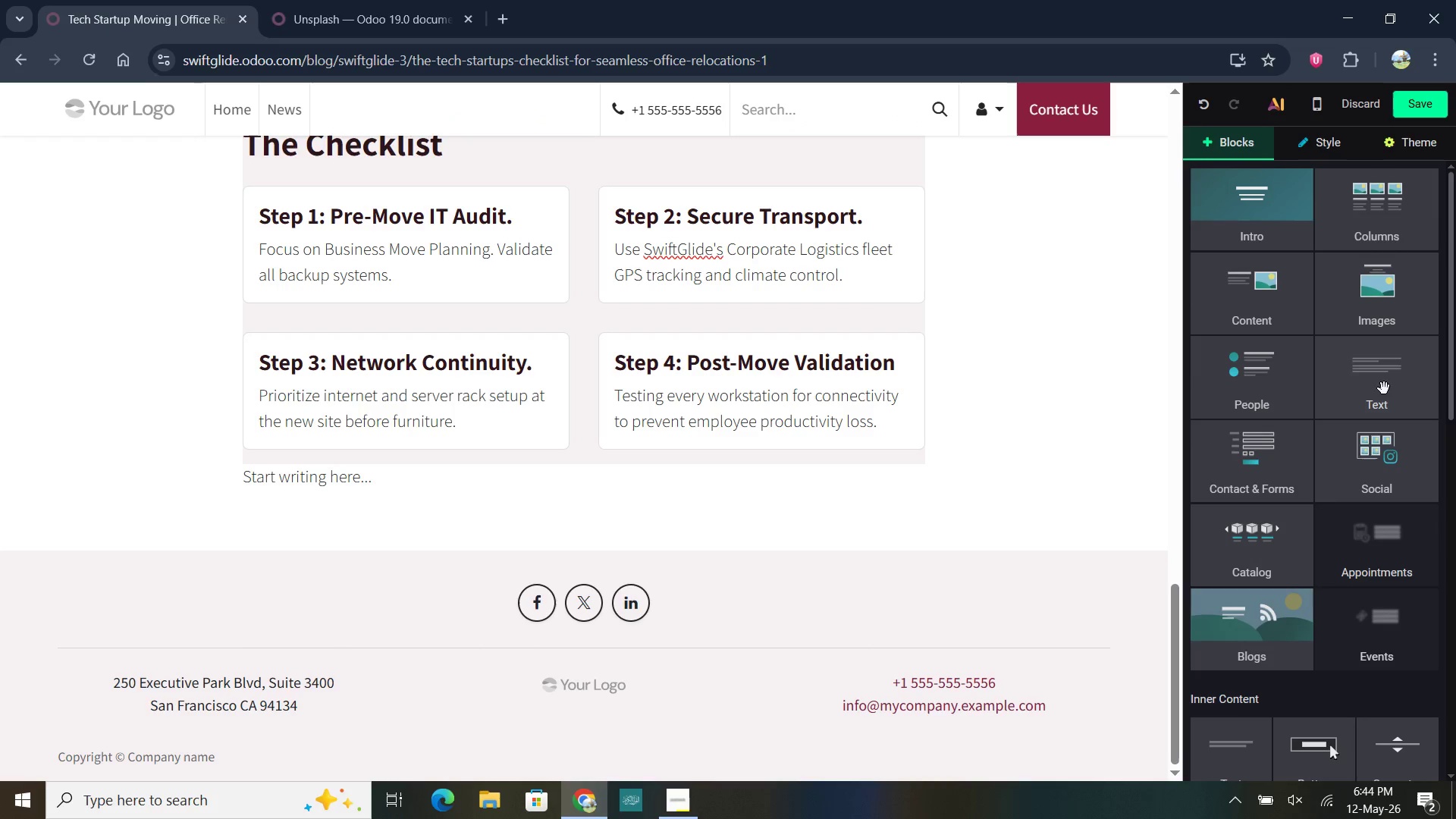 
left_click_drag(start_coordinate=[1384, 389], to_coordinate=[591, 477])
 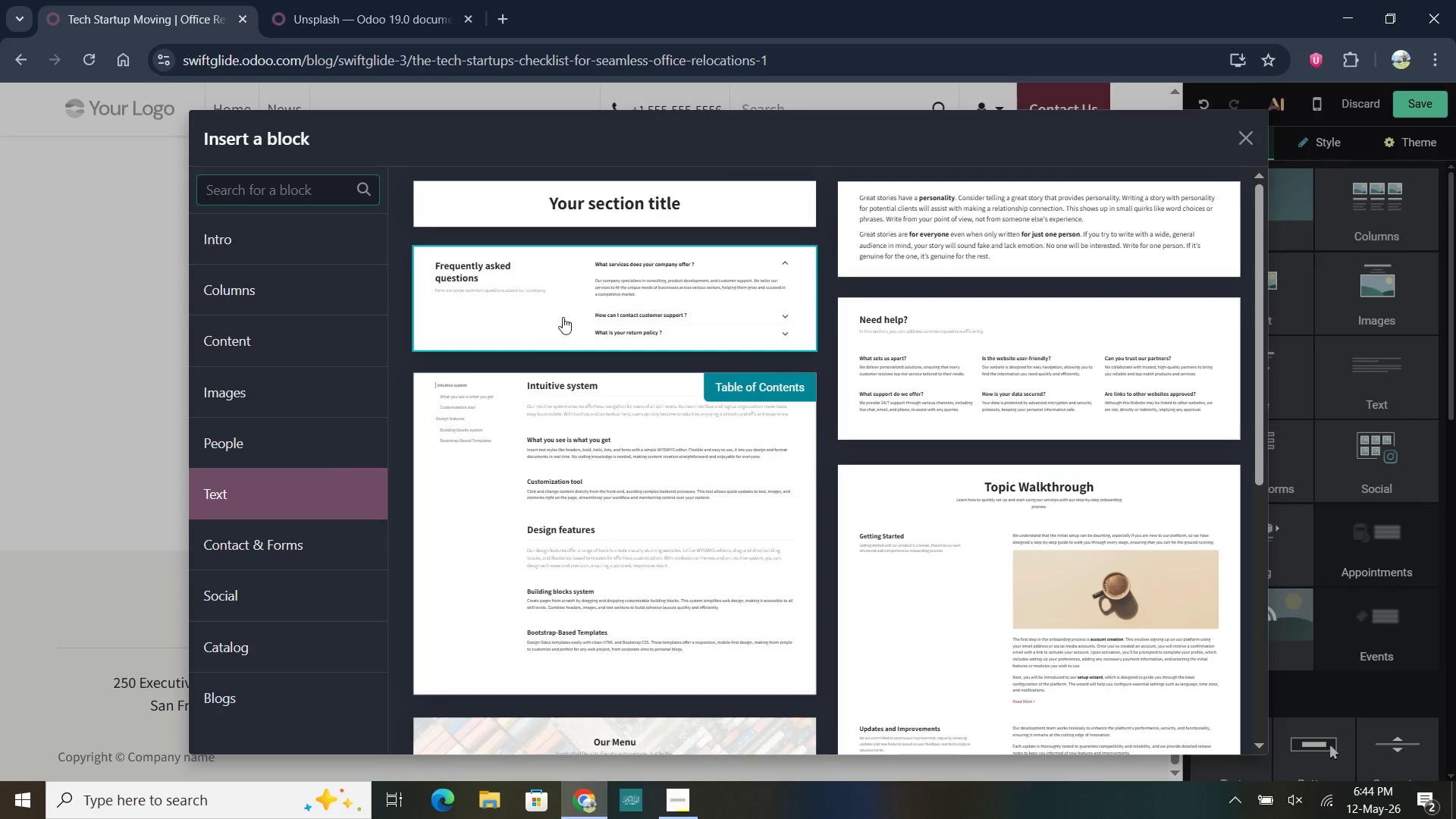 
wait(5.11)
 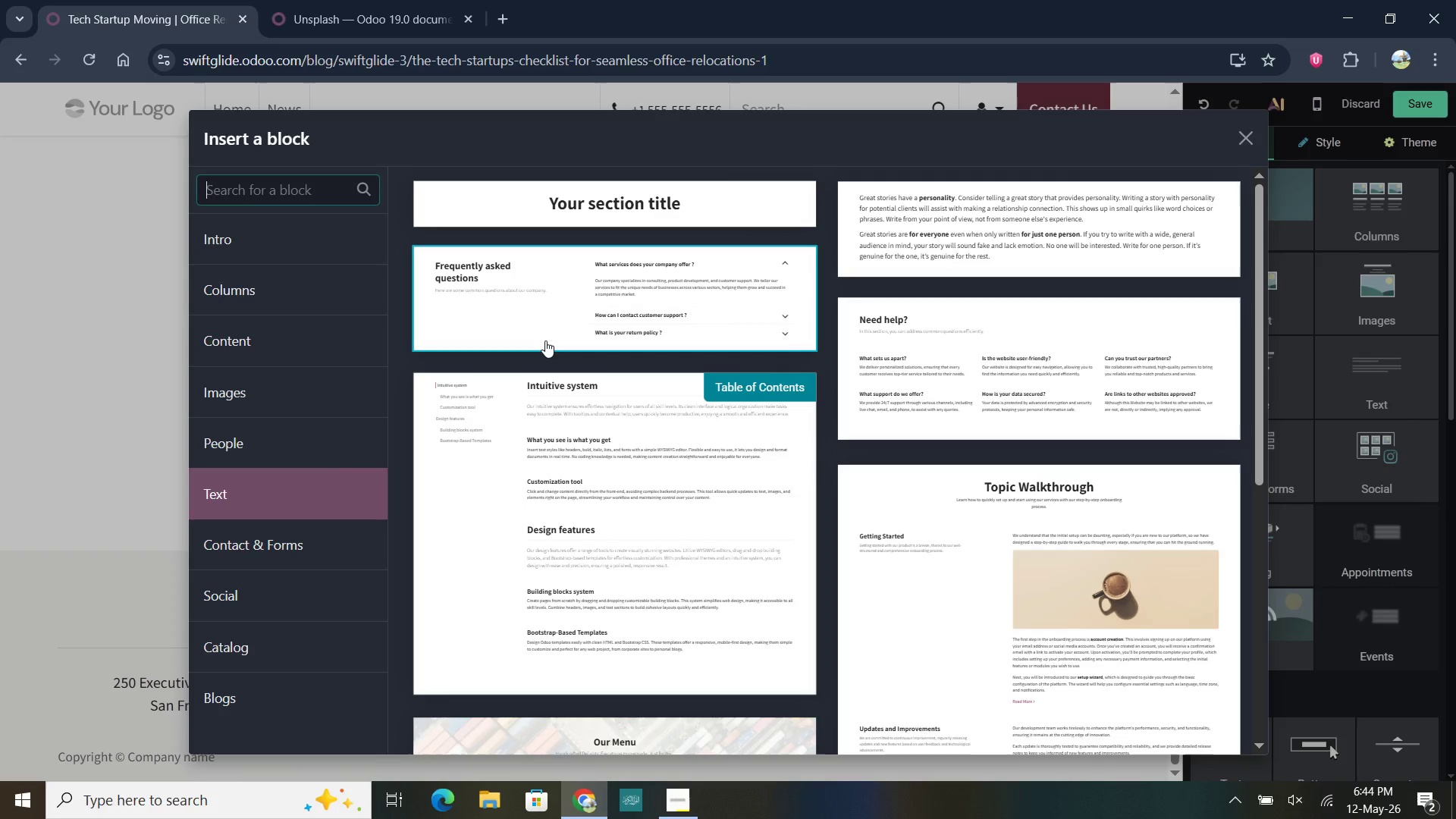 
left_click([620, 206])
 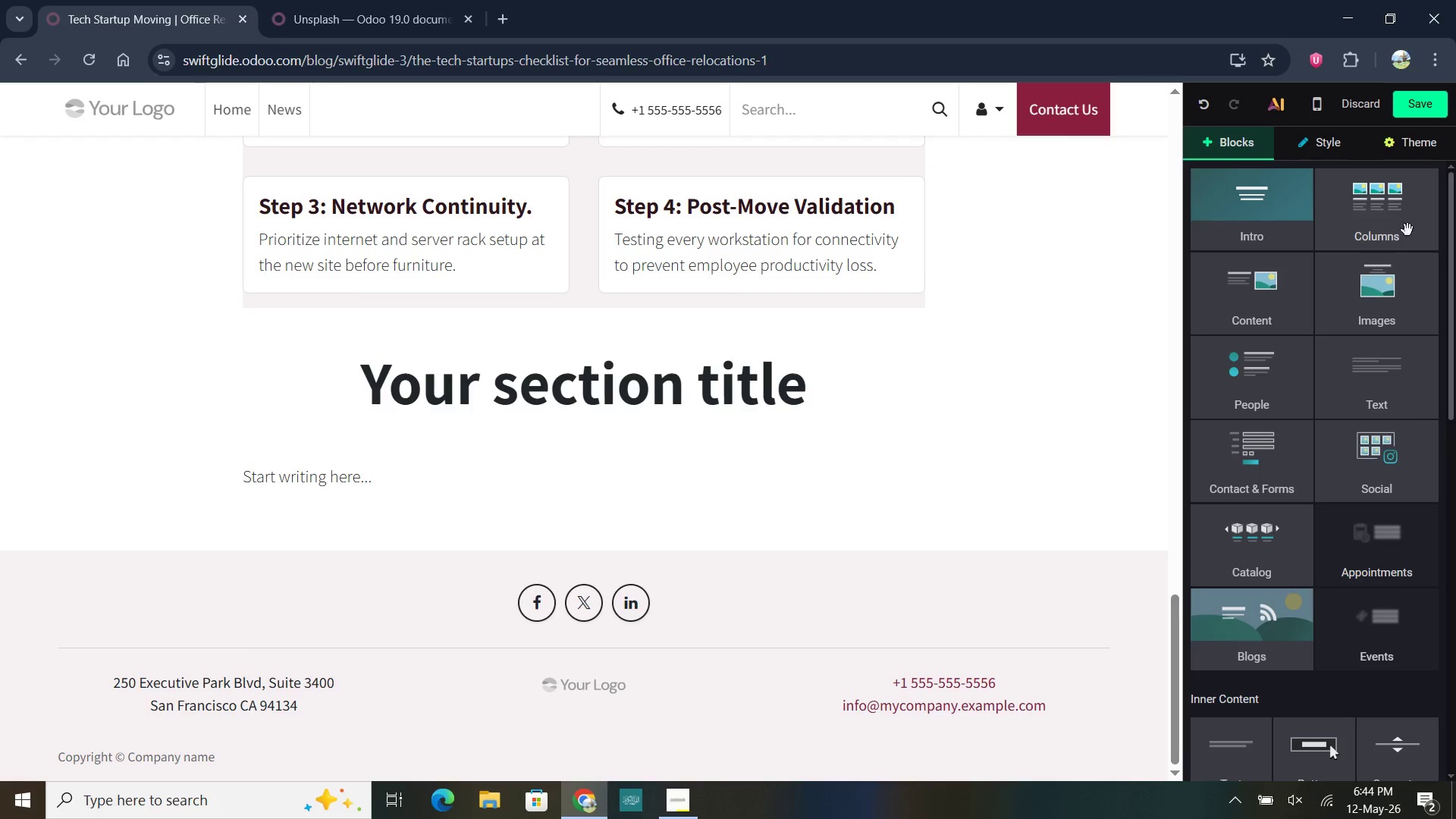 
left_click_drag(start_coordinate=[1372, 385], to_coordinate=[557, 451])
 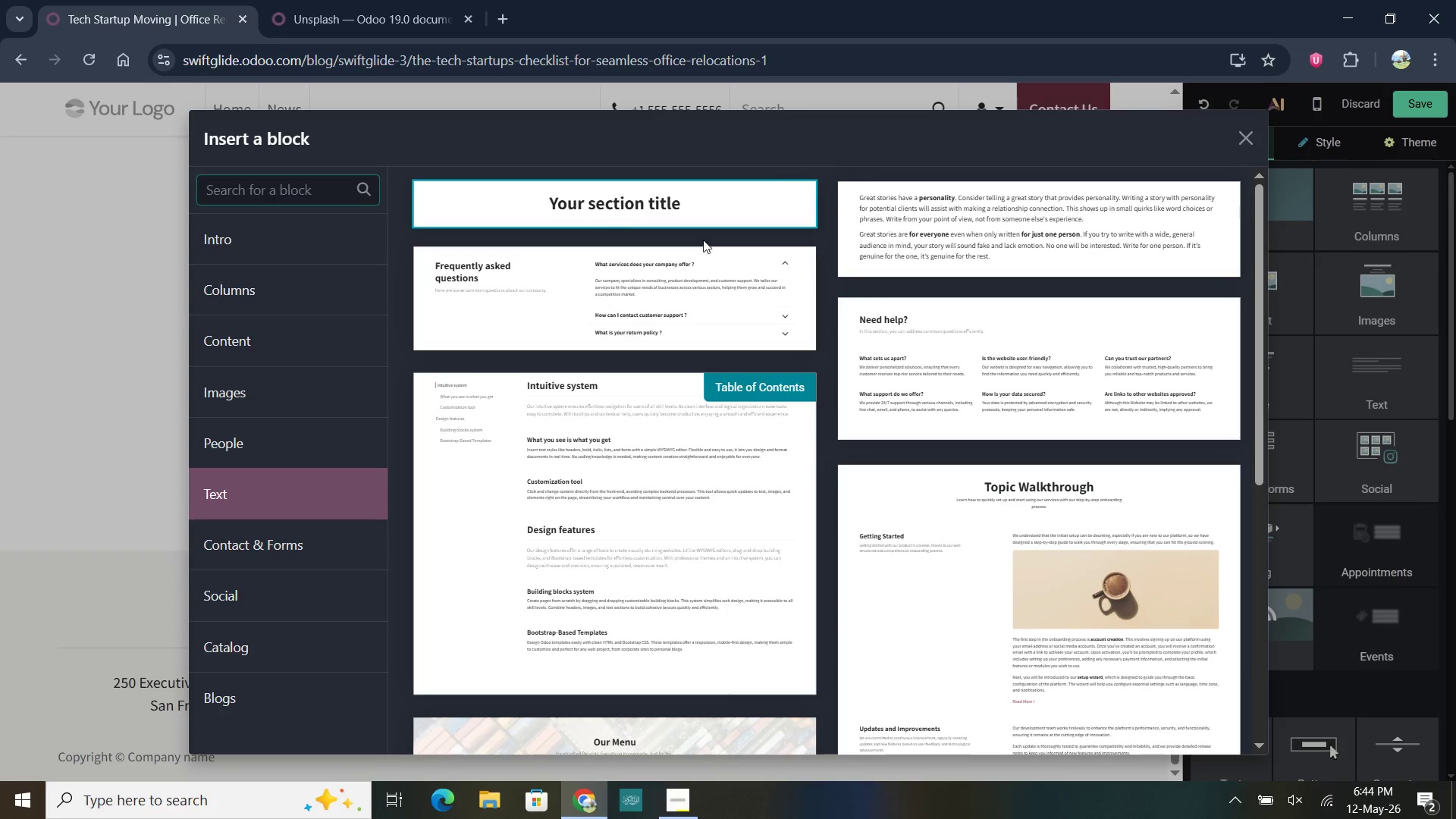 
left_click([1046, 234])
 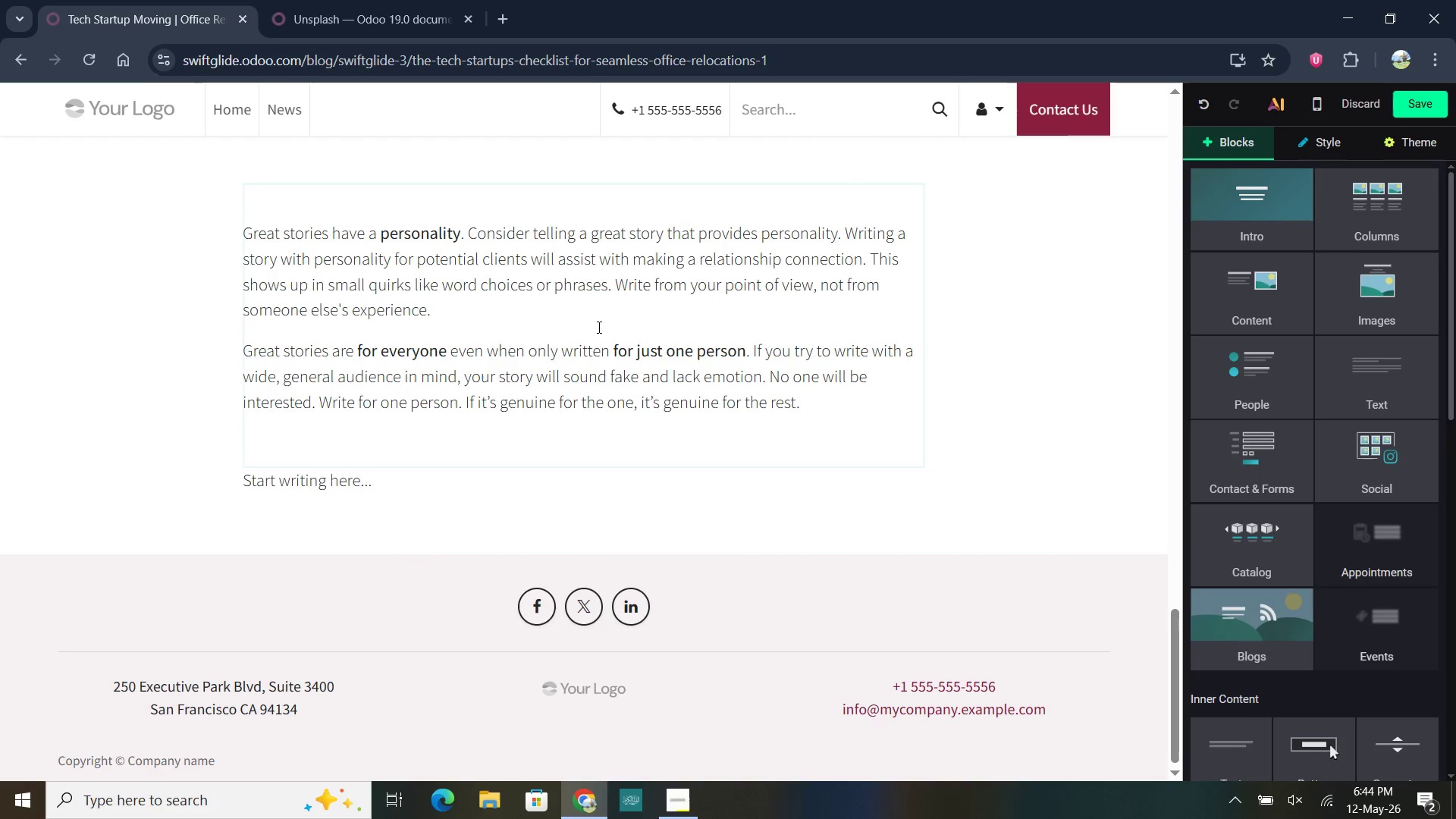 
scroll: coordinate [576, 298], scroll_direction: up, amount: 3.0
 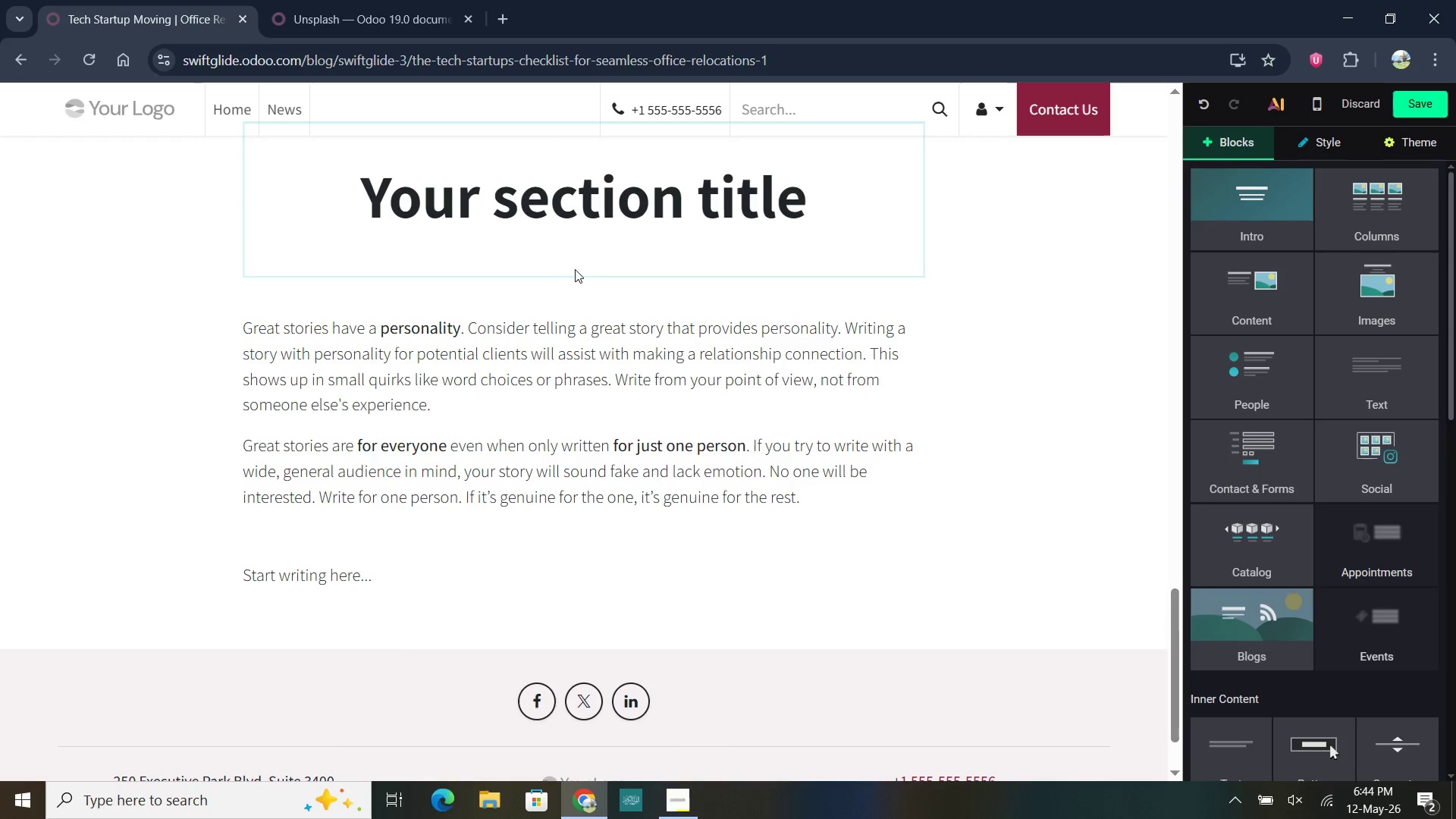 
key(Control+Z)
 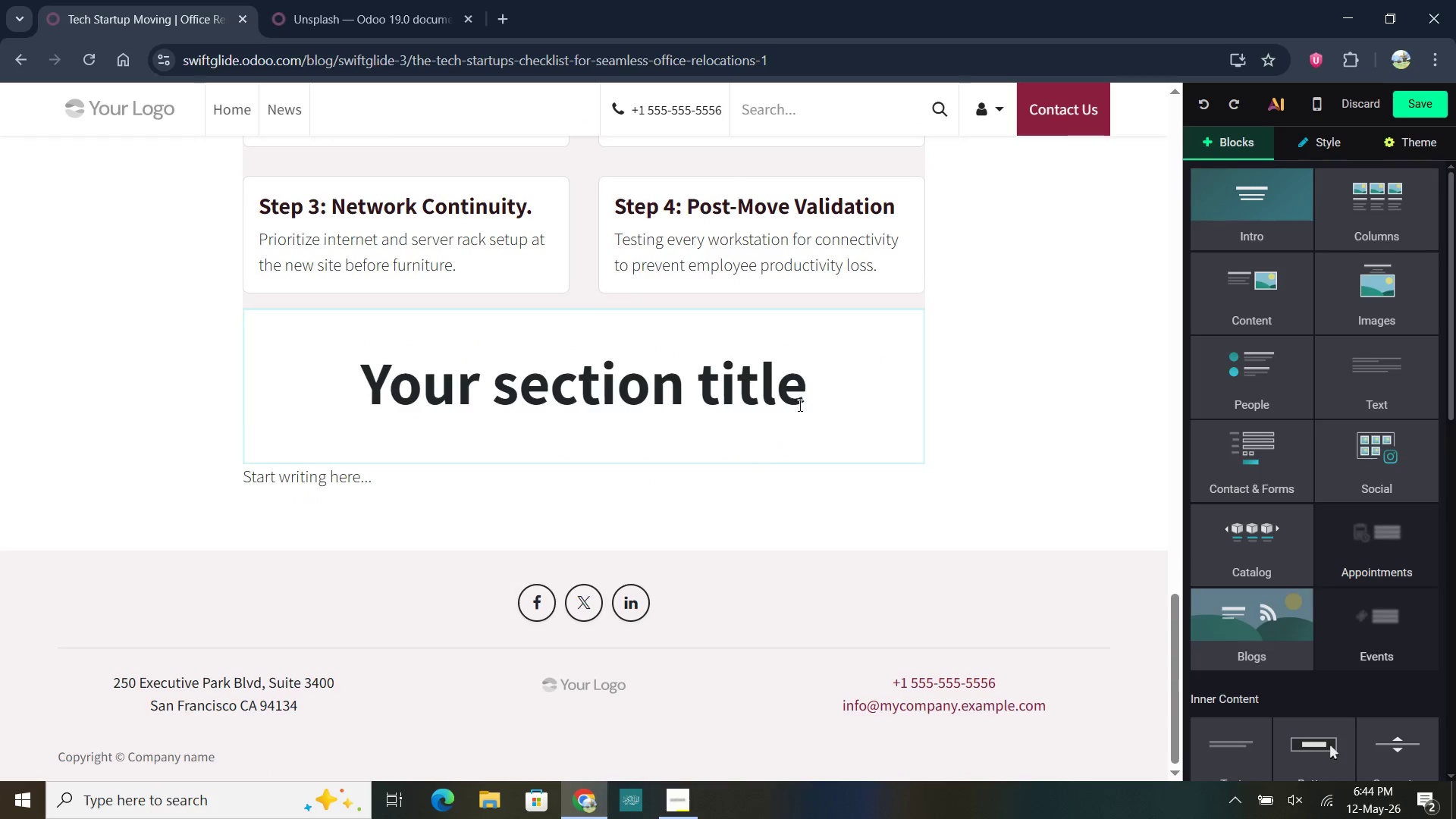 
left_click_drag(start_coordinate=[810, 394], to_coordinate=[375, 381])
 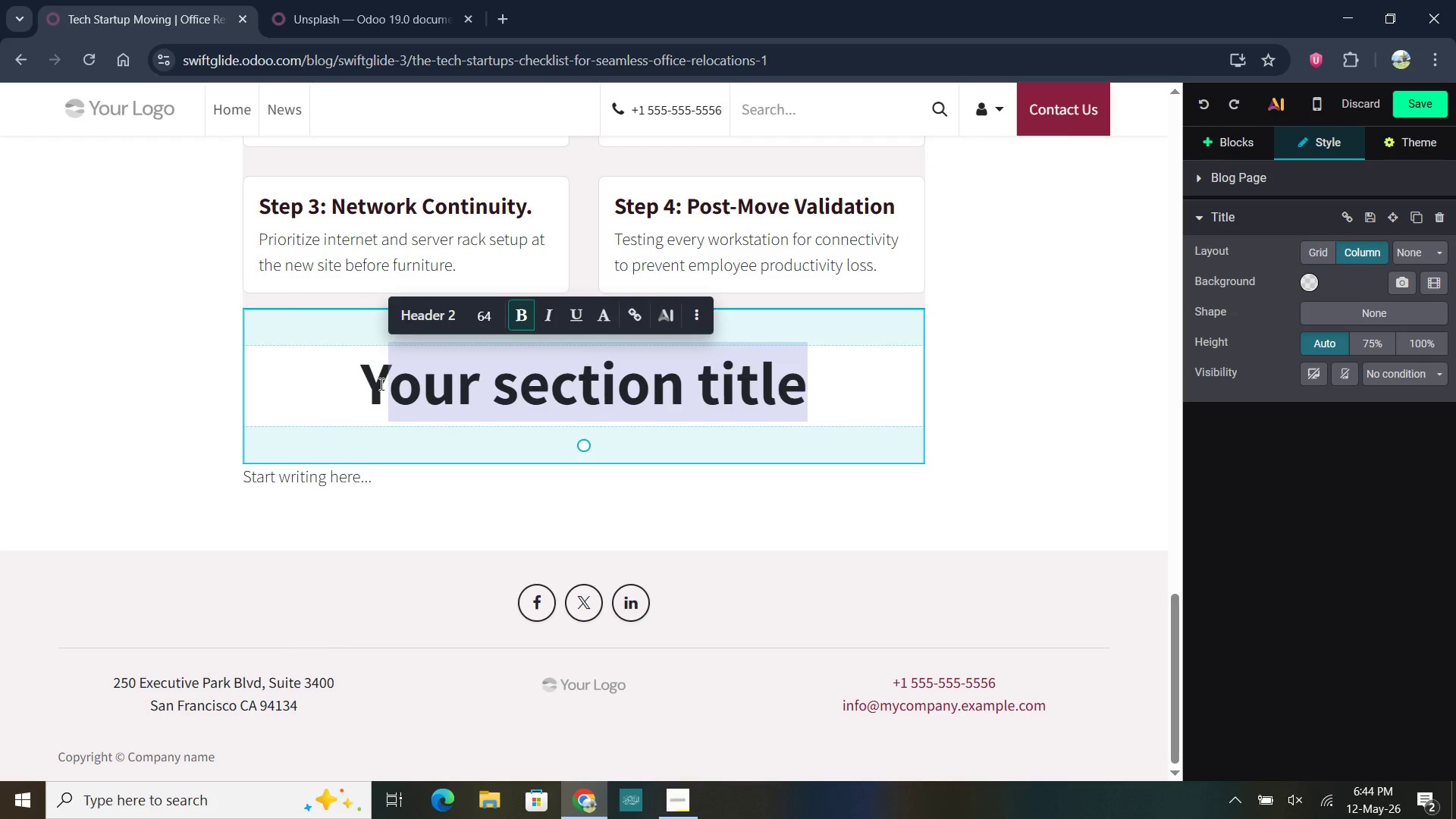 
key(Shift+M)
 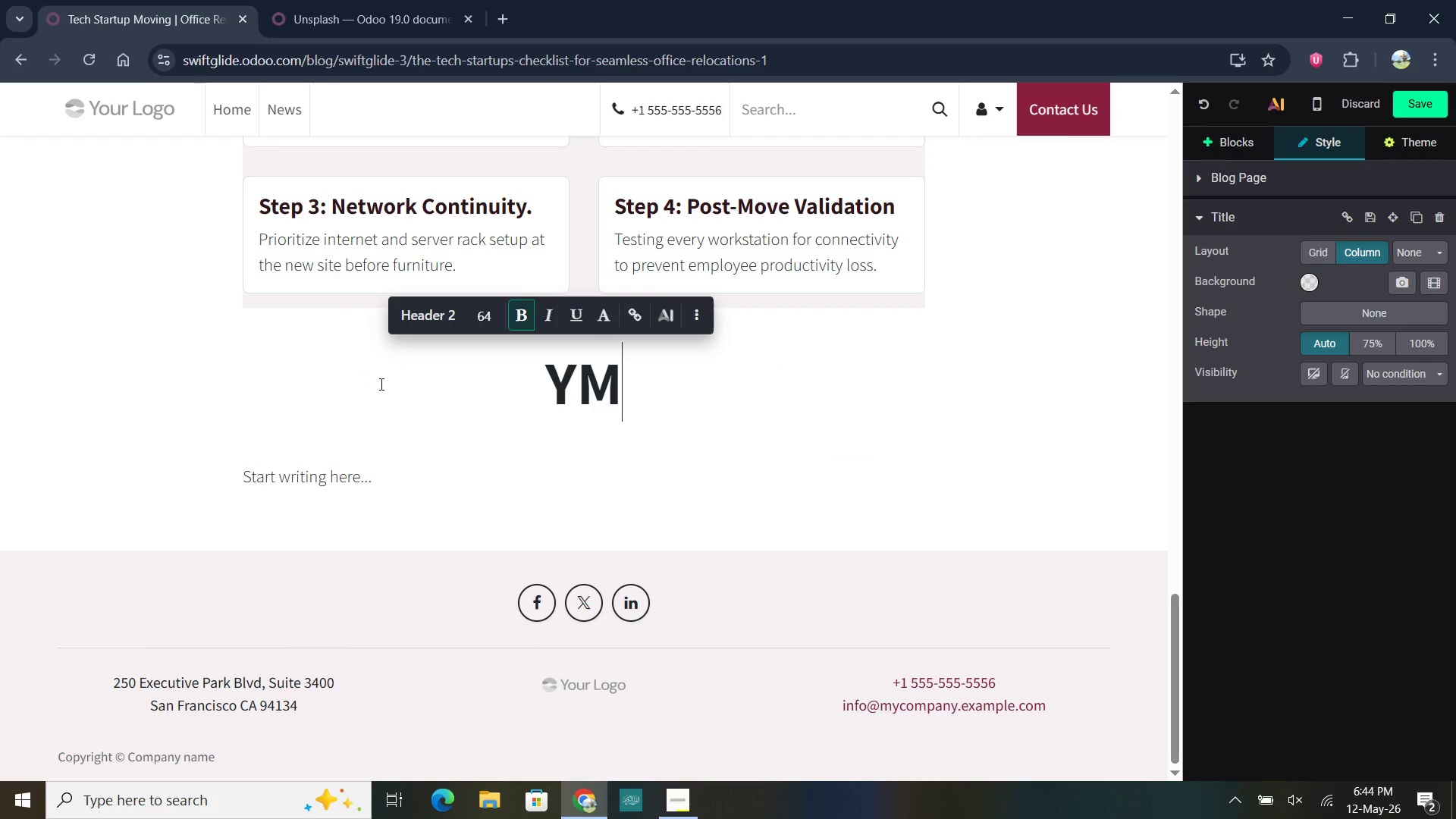 
wait(12.5)
 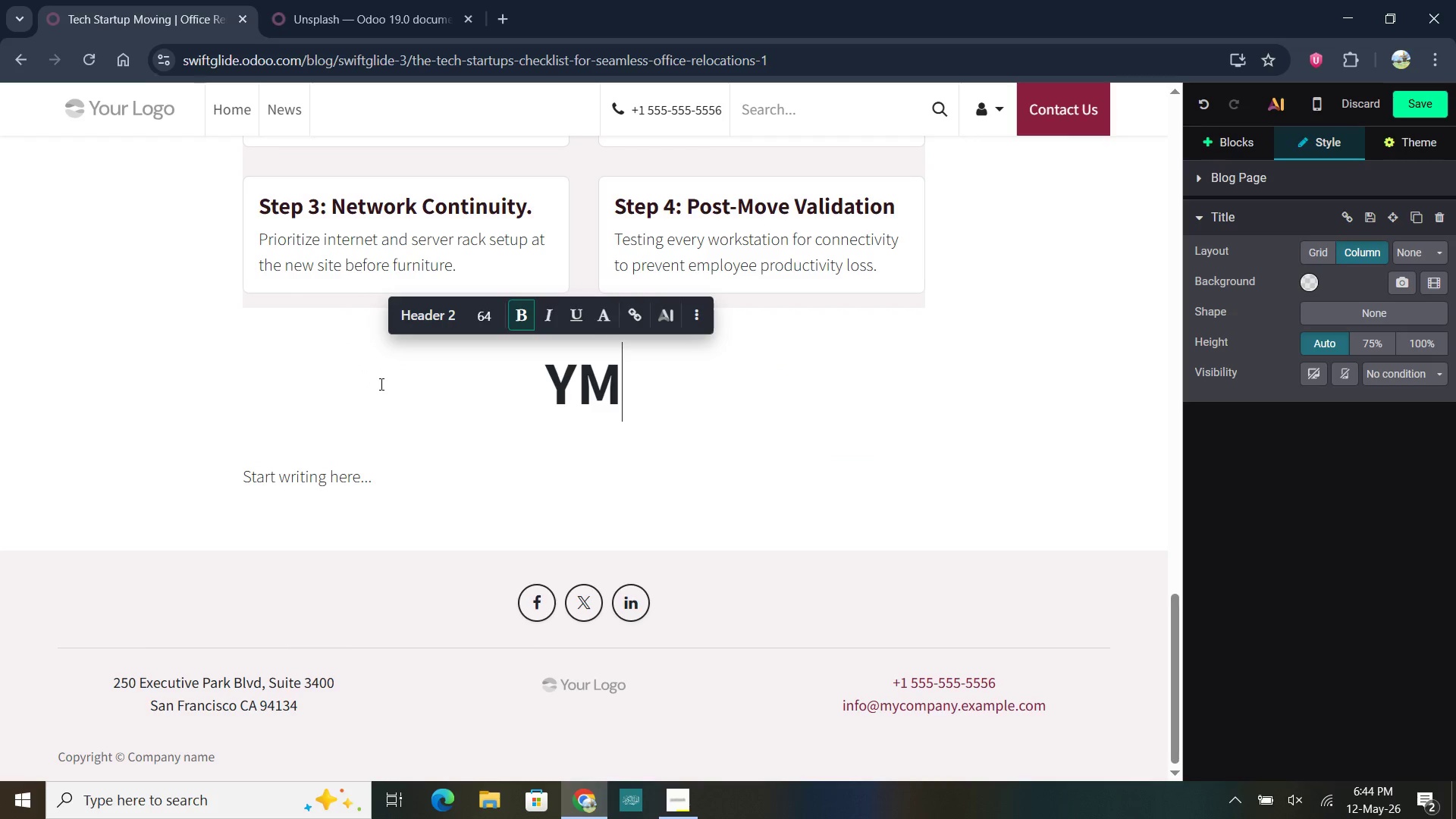 
key(Backspace)
key(Backspace)
type(Minimizing Downtime)
 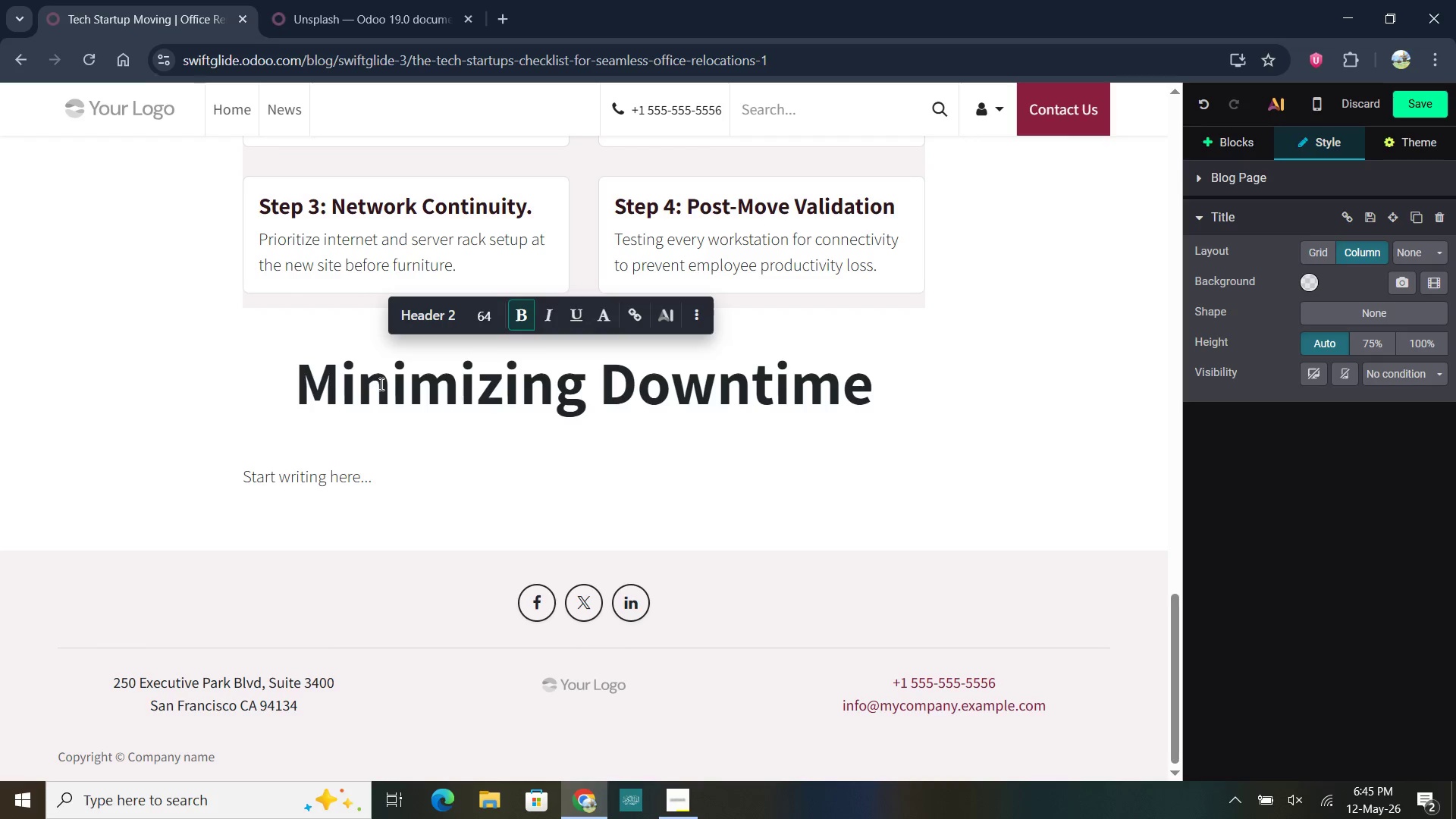 
key(Enter)
 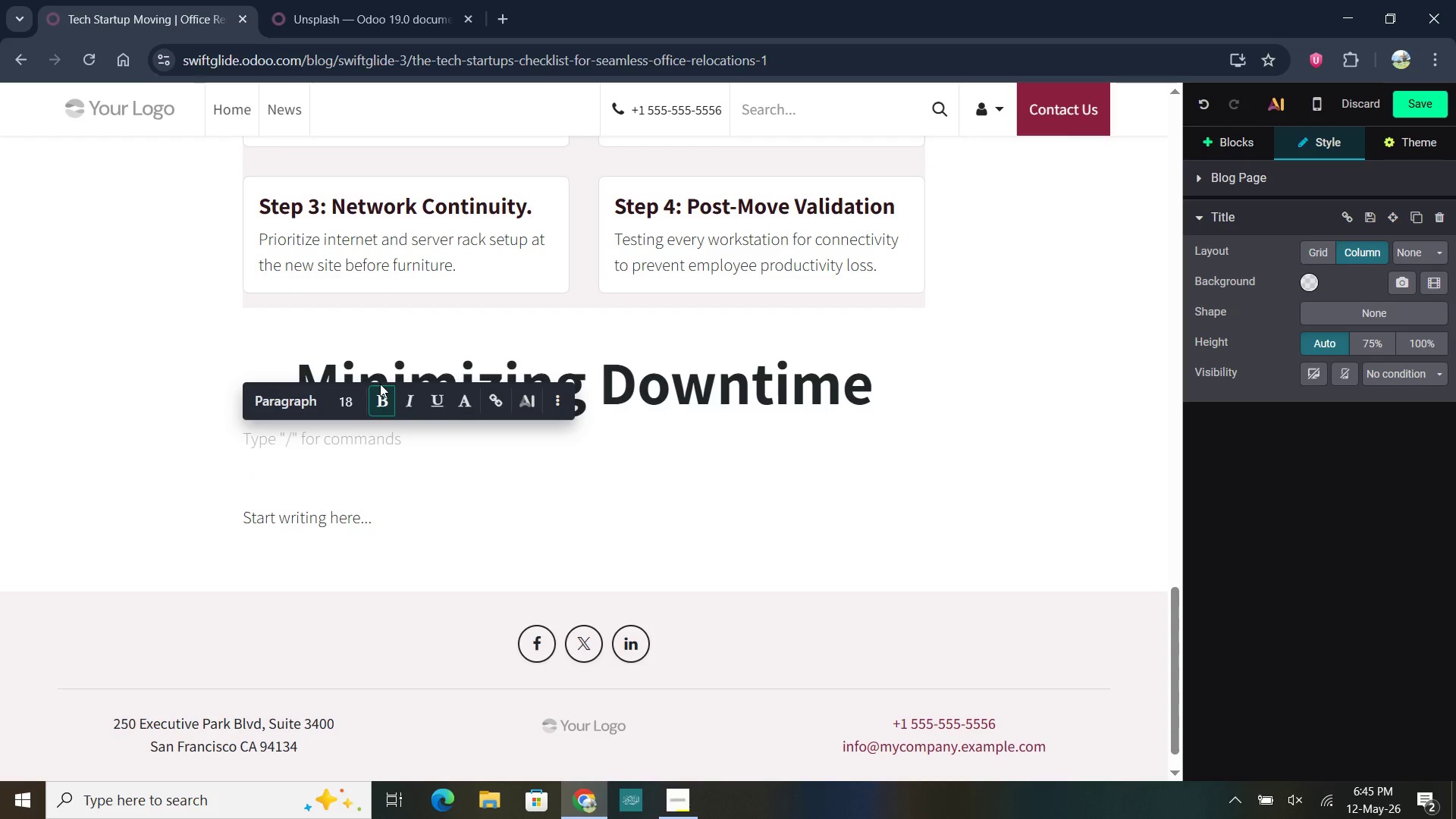 
type(Operatio)
 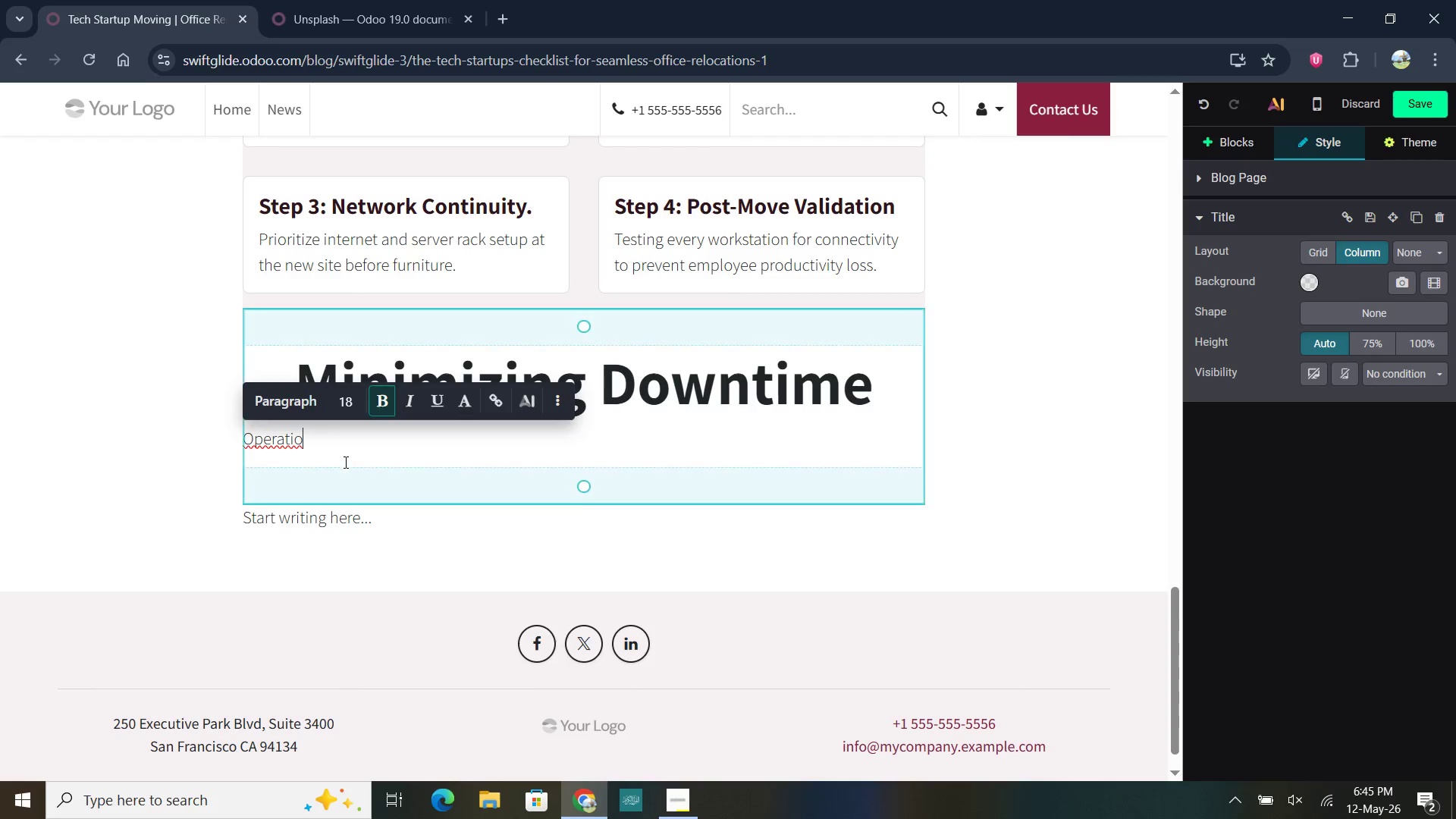 
left_click([329, 444])
 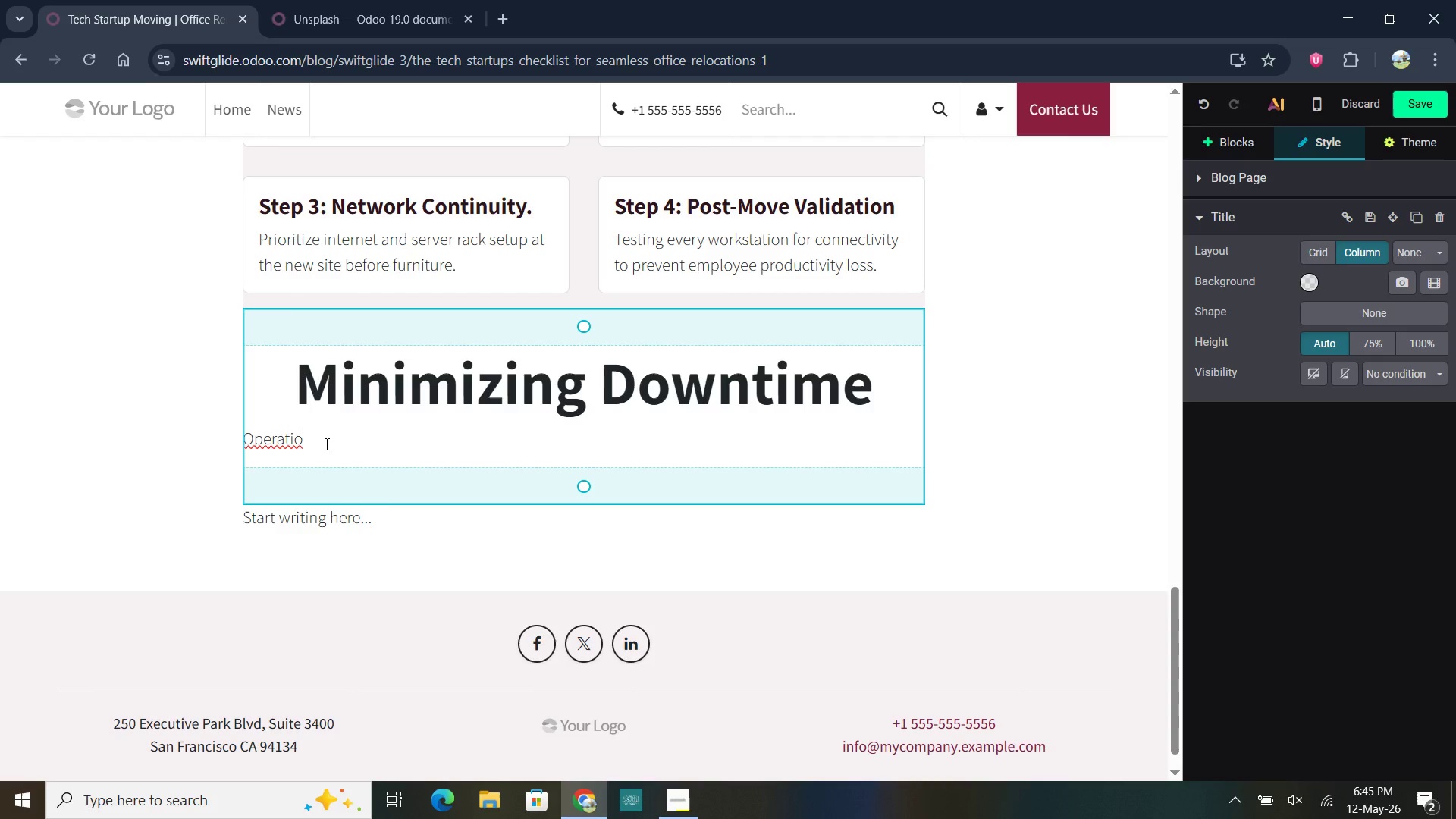 
type(nal downtimee)
key(Backspace)
type( is the silent killer of dta)
key(Backspace)
key(Backspace)
key(Backspace)
type(startup momentum. Our Office Relocation Serviced)
 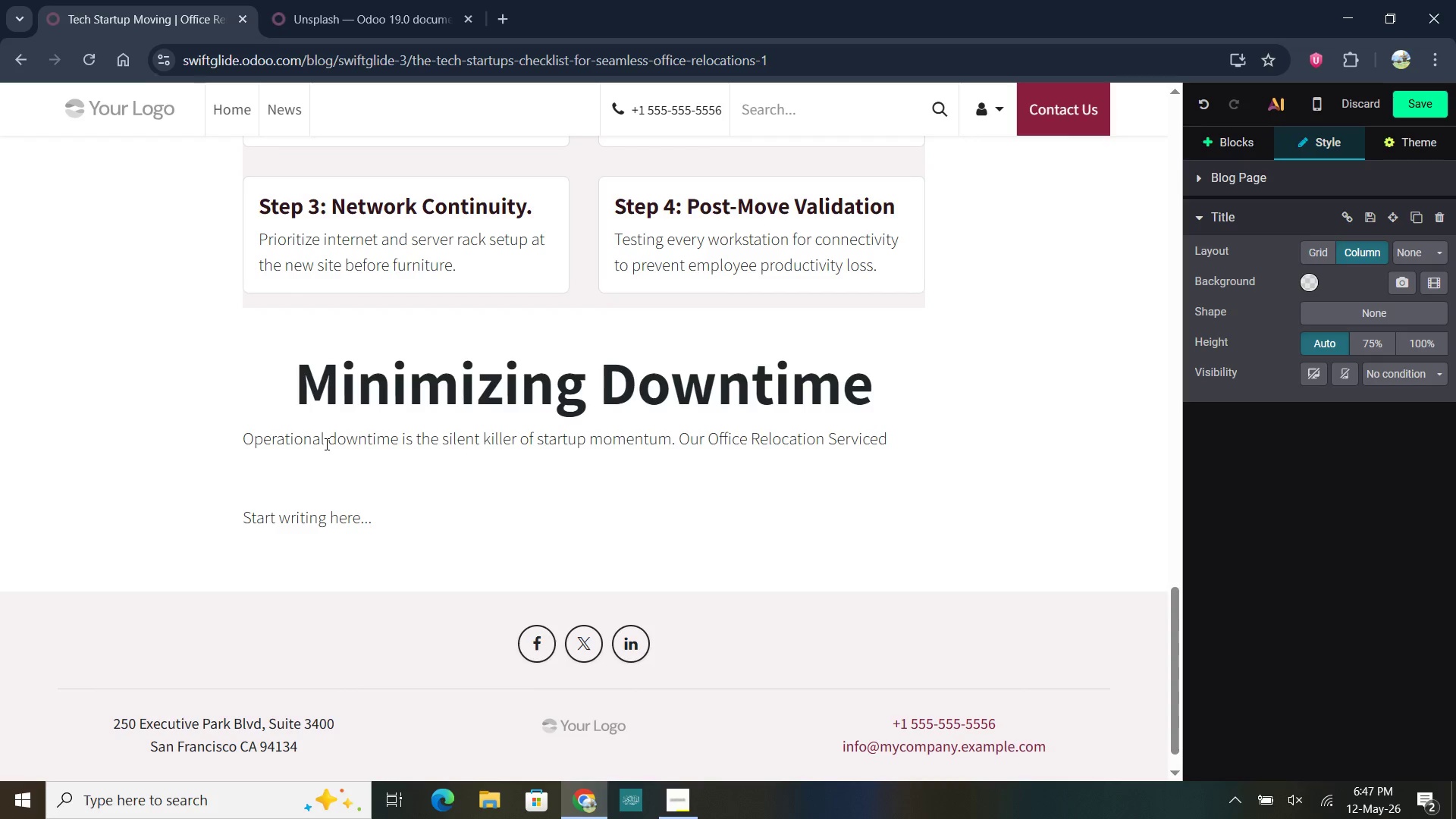 
key(Backspace)
 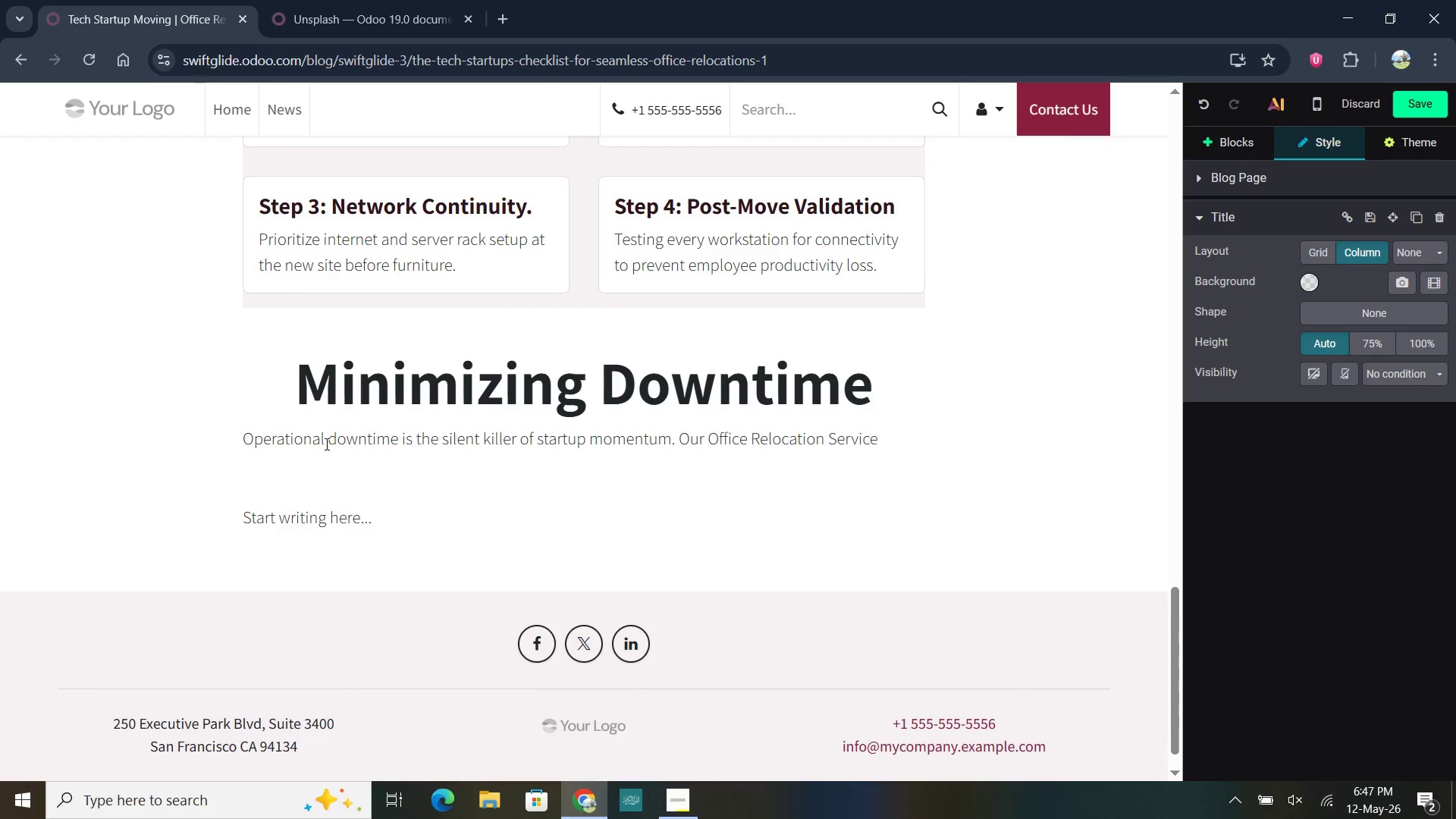 
key(S)
 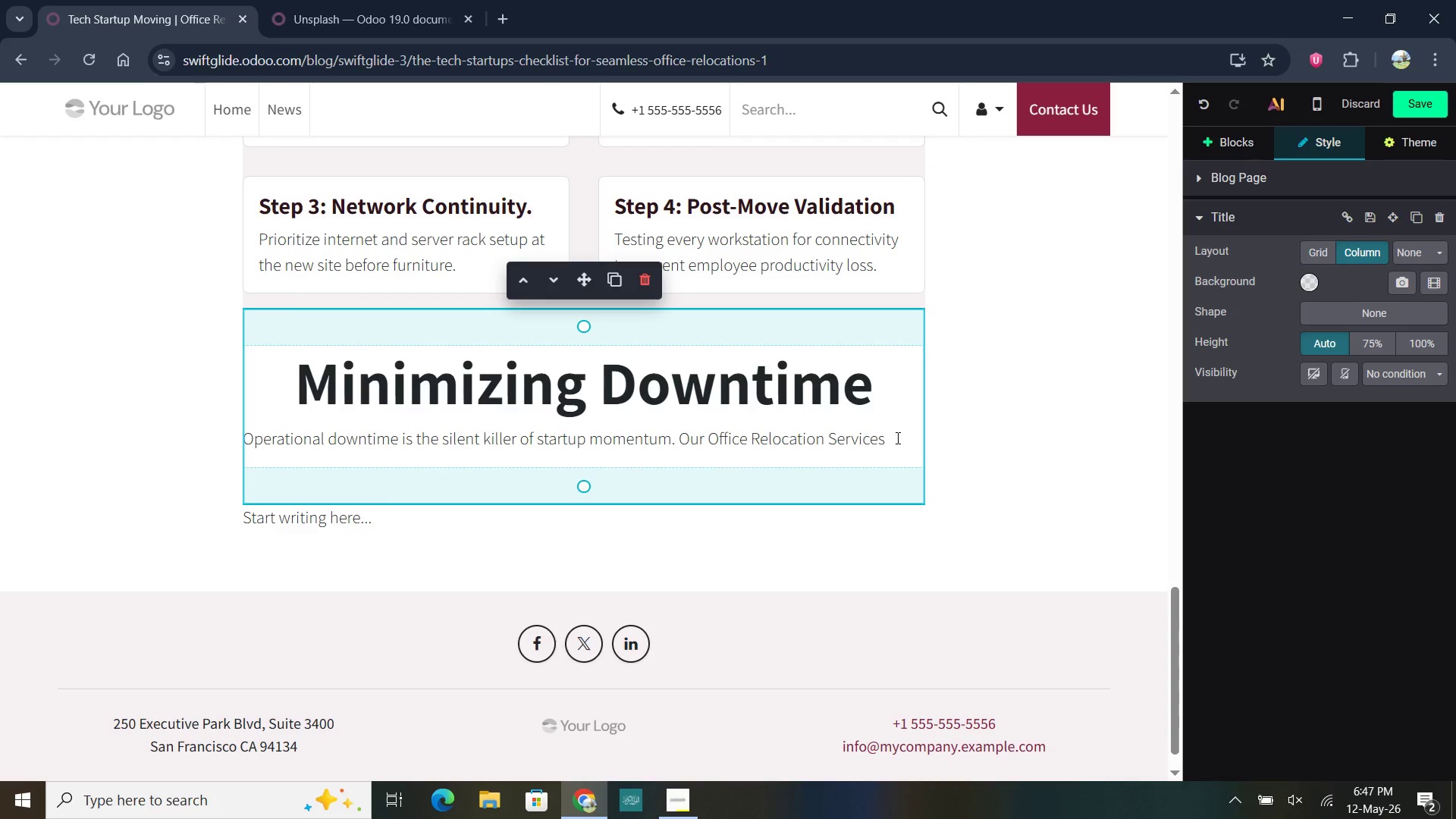 
left_click_drag(start_coordinate=[889, 438], to_coordinate=[709, 427])
 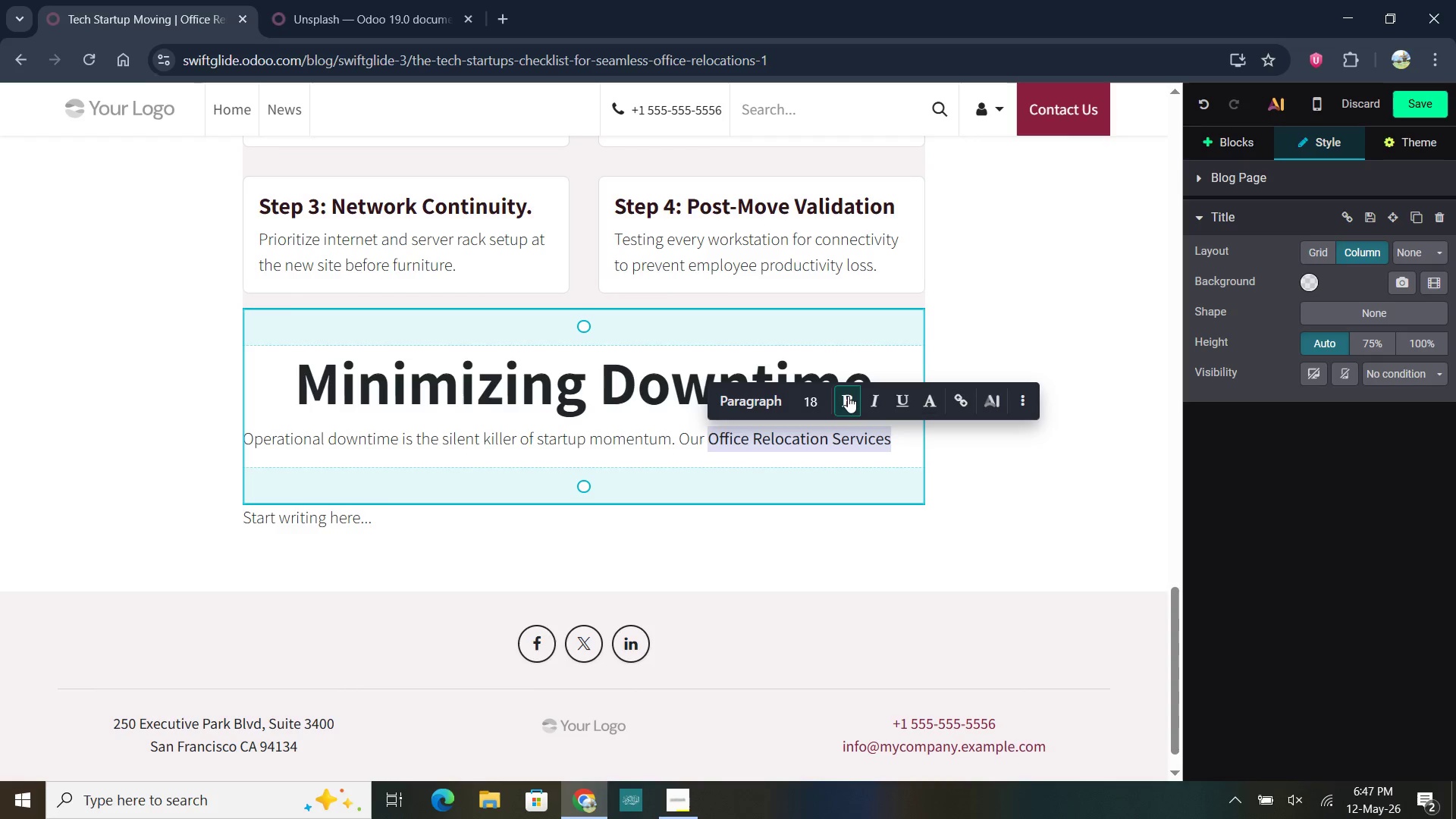 
left_click([901, 444])
 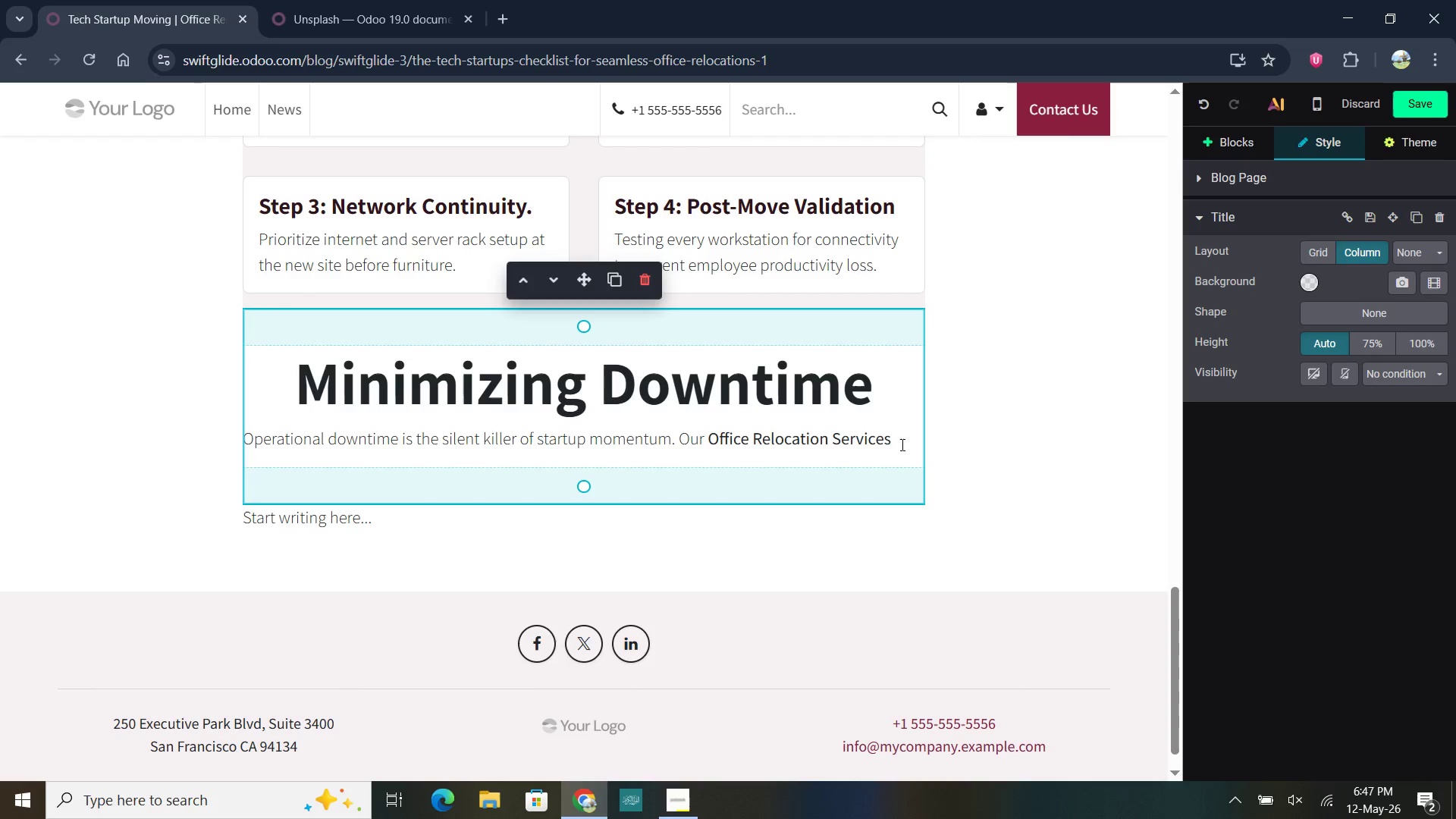 
key(Space)
 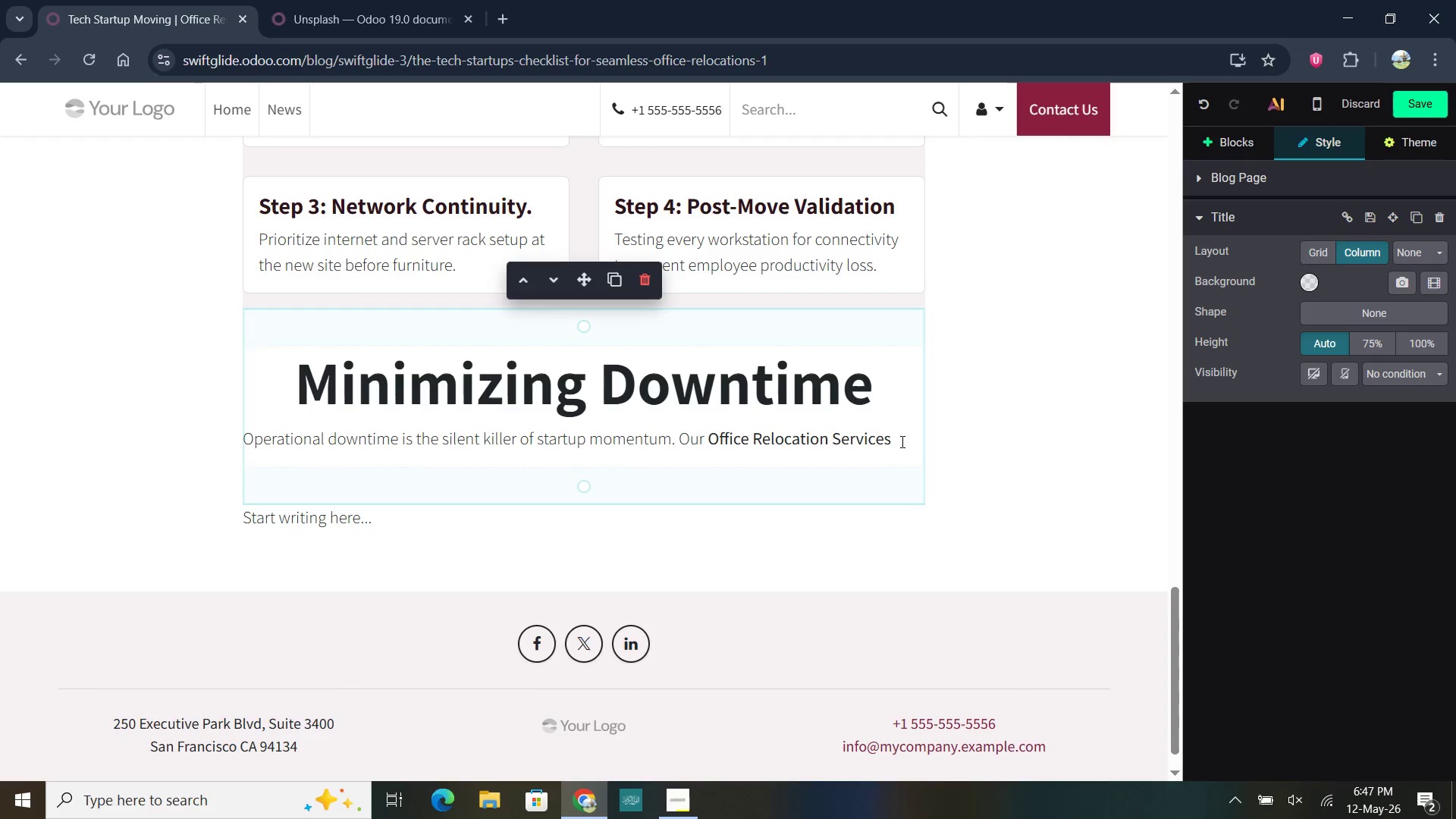 
left_click([901, 441])
 